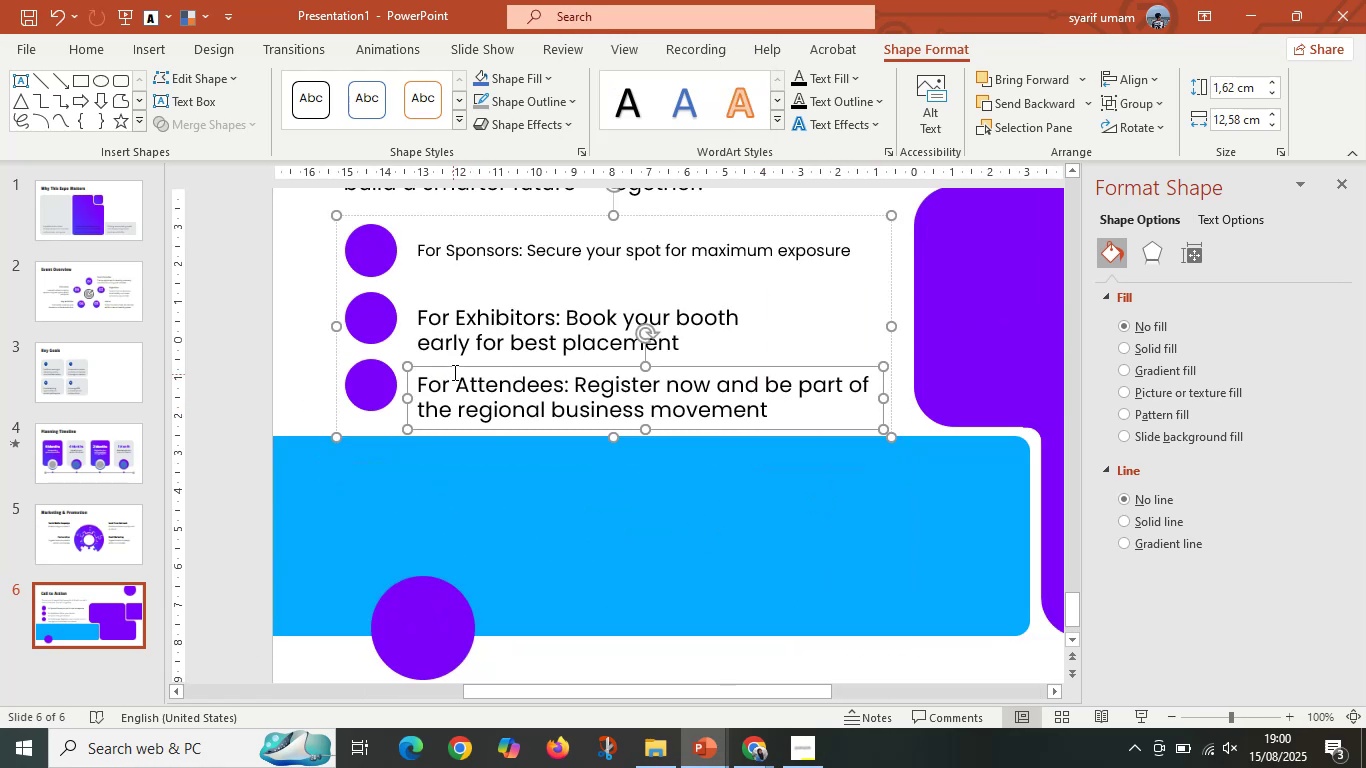 
left_click_drag(start_coordinate=[455, 366], to_coordinate=[455, 358])
 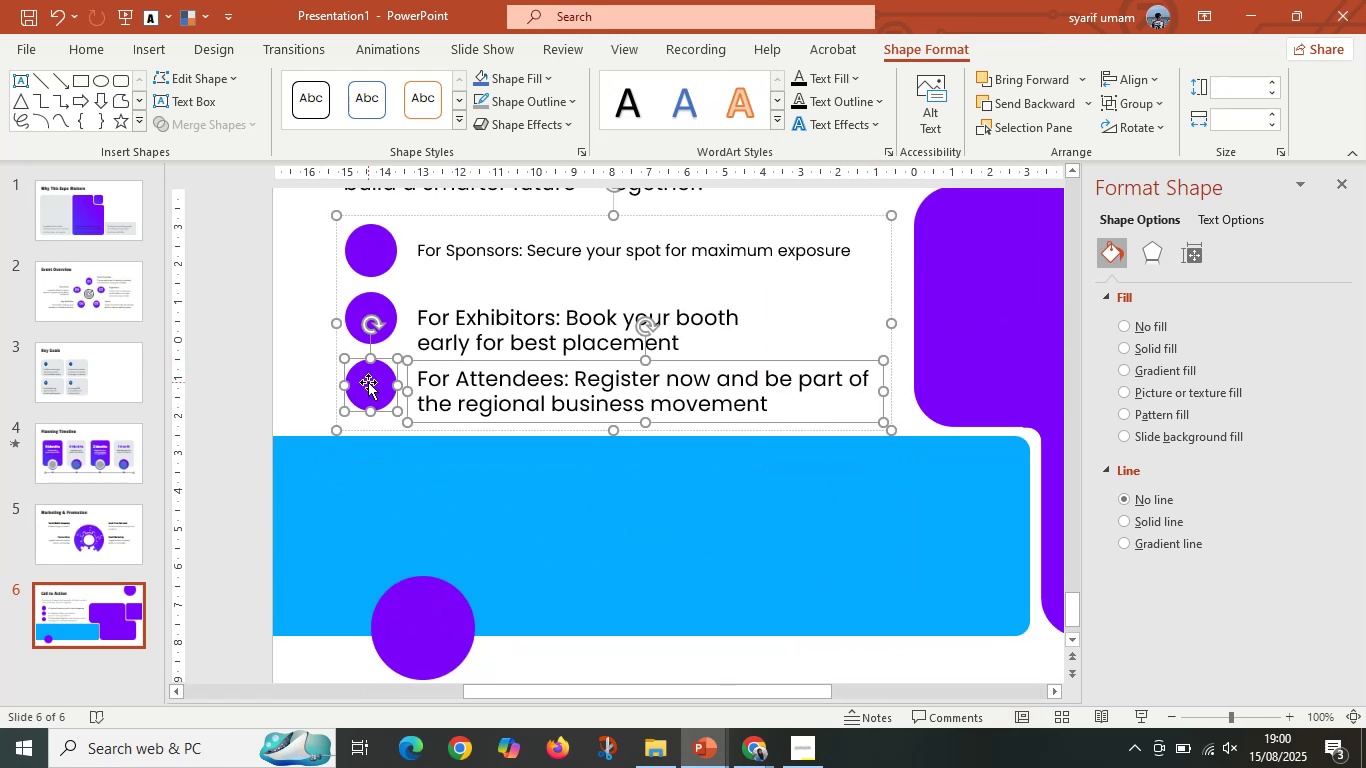 
hold_key(key=ShiftLeft, duration=1.37)
left_click([368, 382])
 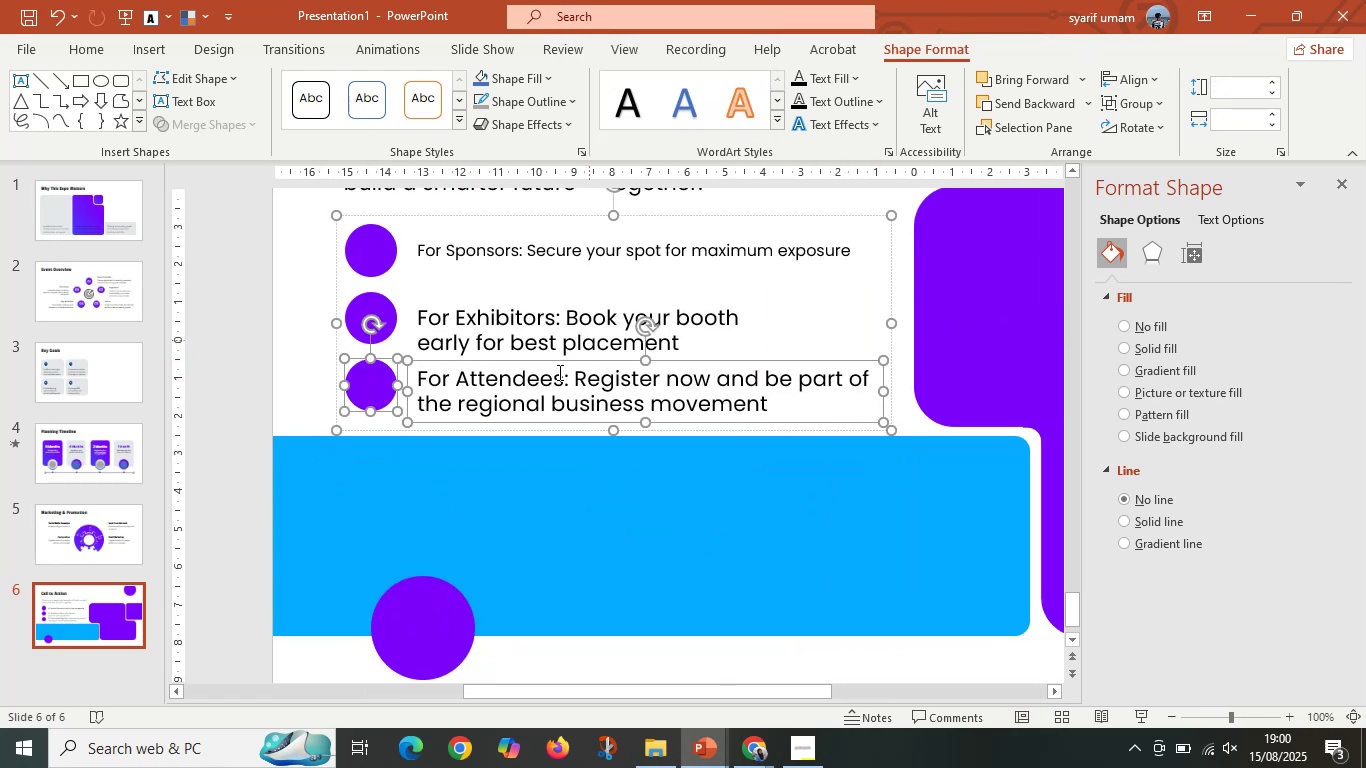 
key(Control+Shift+G)
 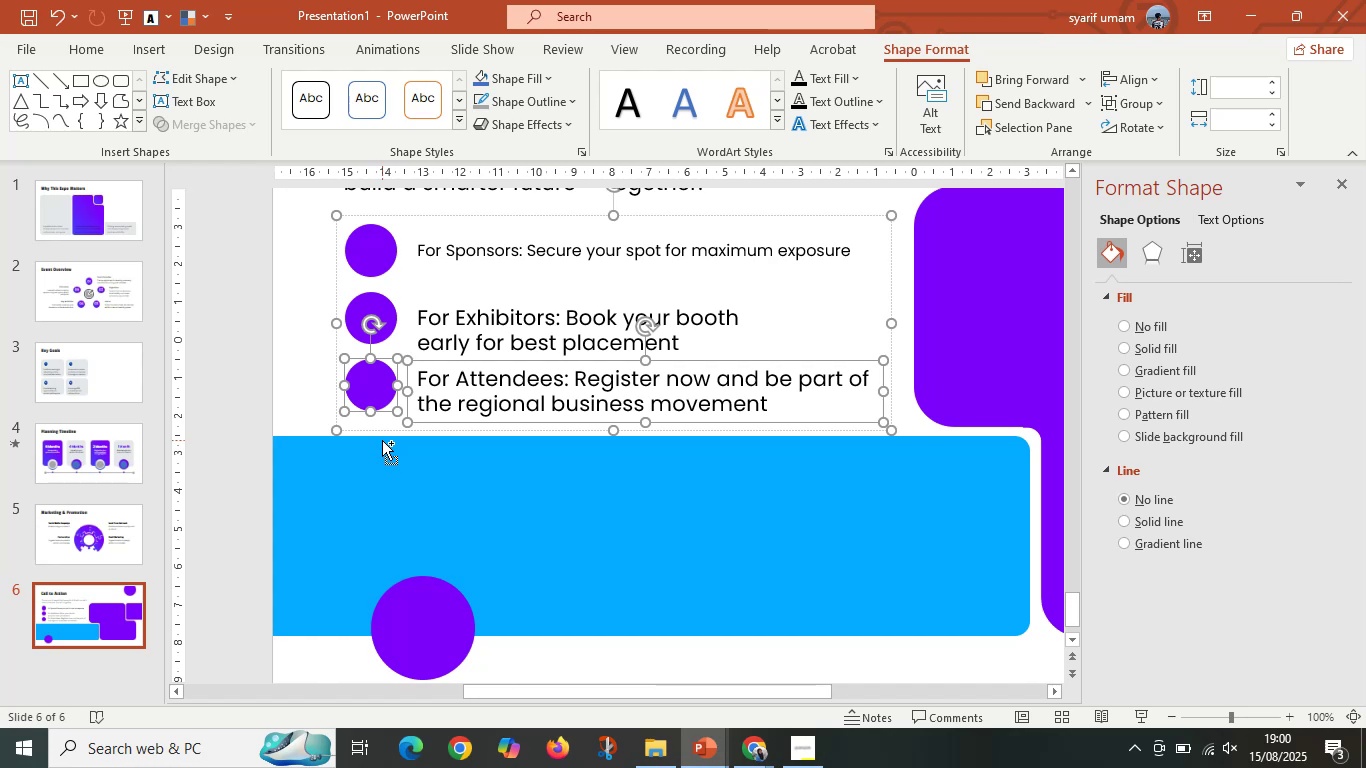 
key(Control+Shift+G)
 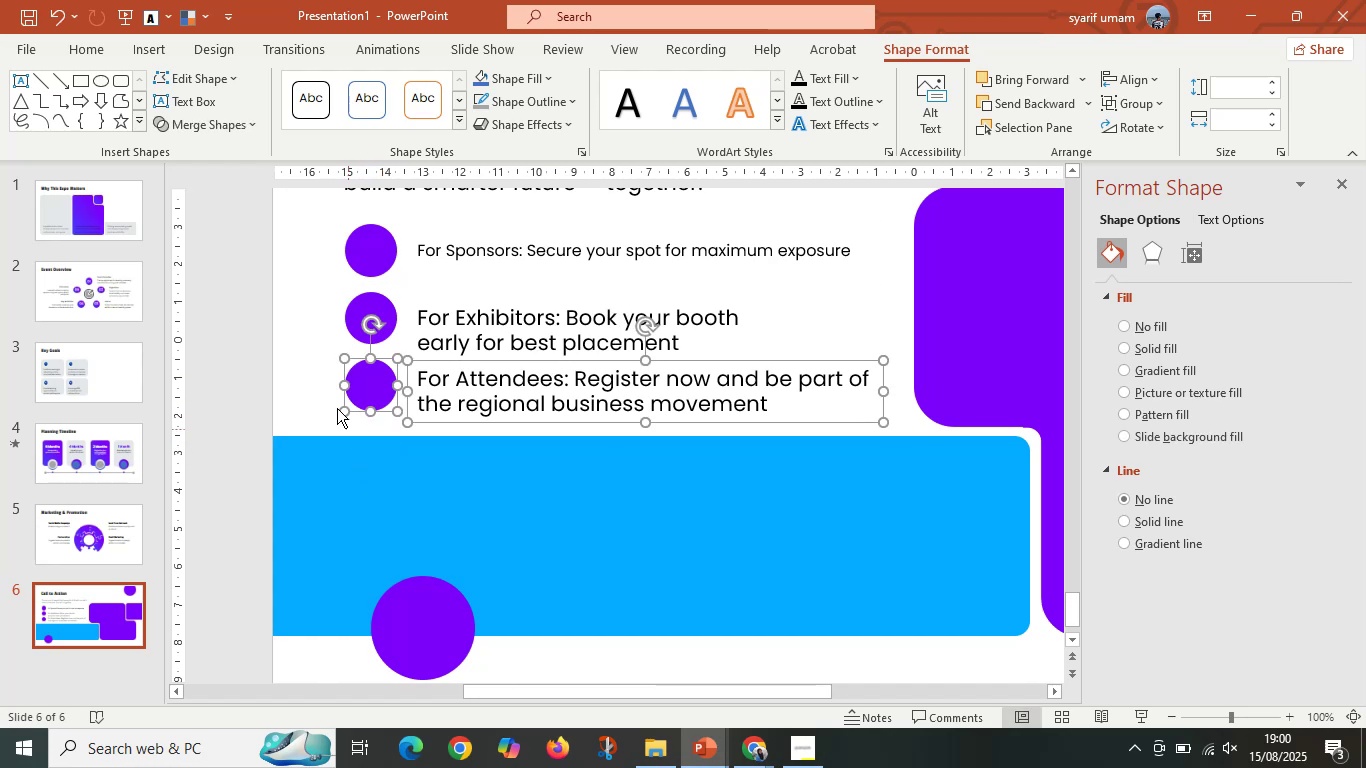 
double_click([426, 384])
 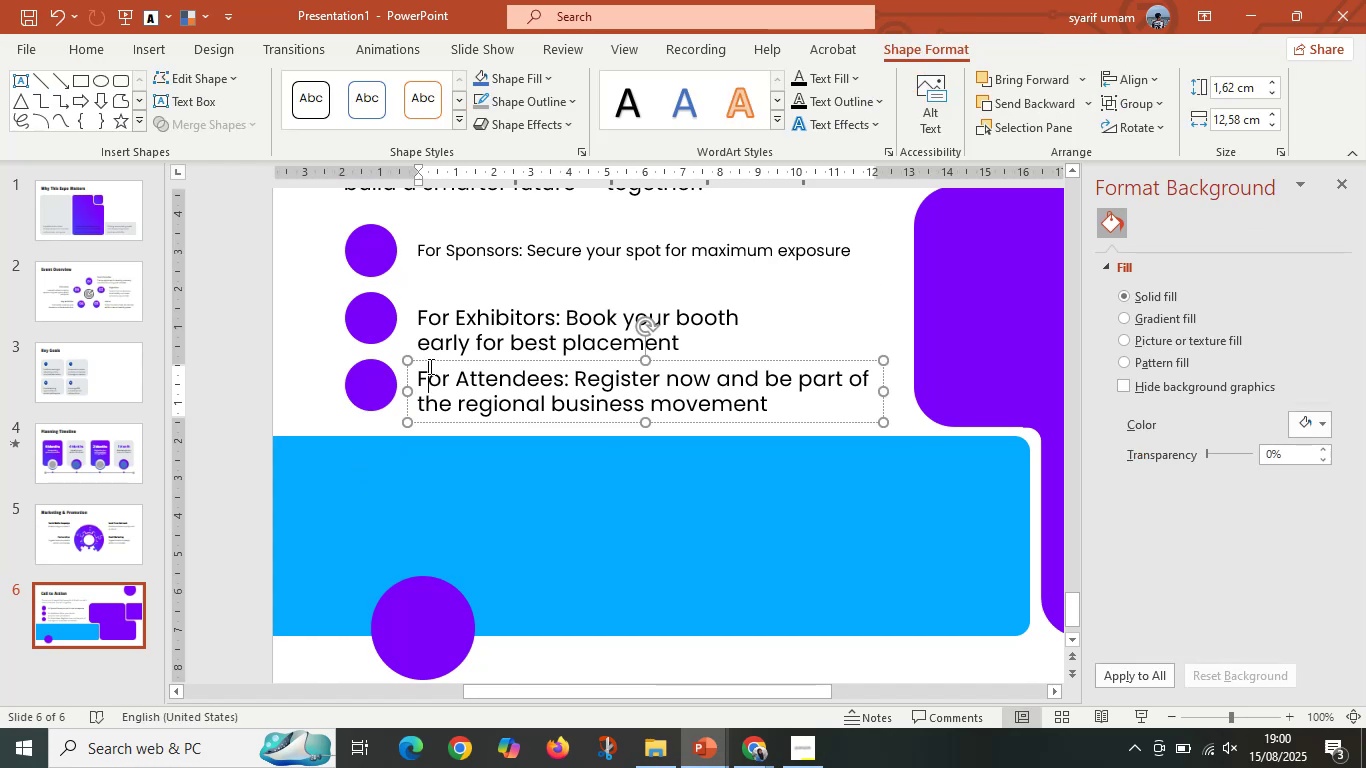 
left_click_drag(start_coordinate=[432, 359], to_coordinate=[432, 352])
 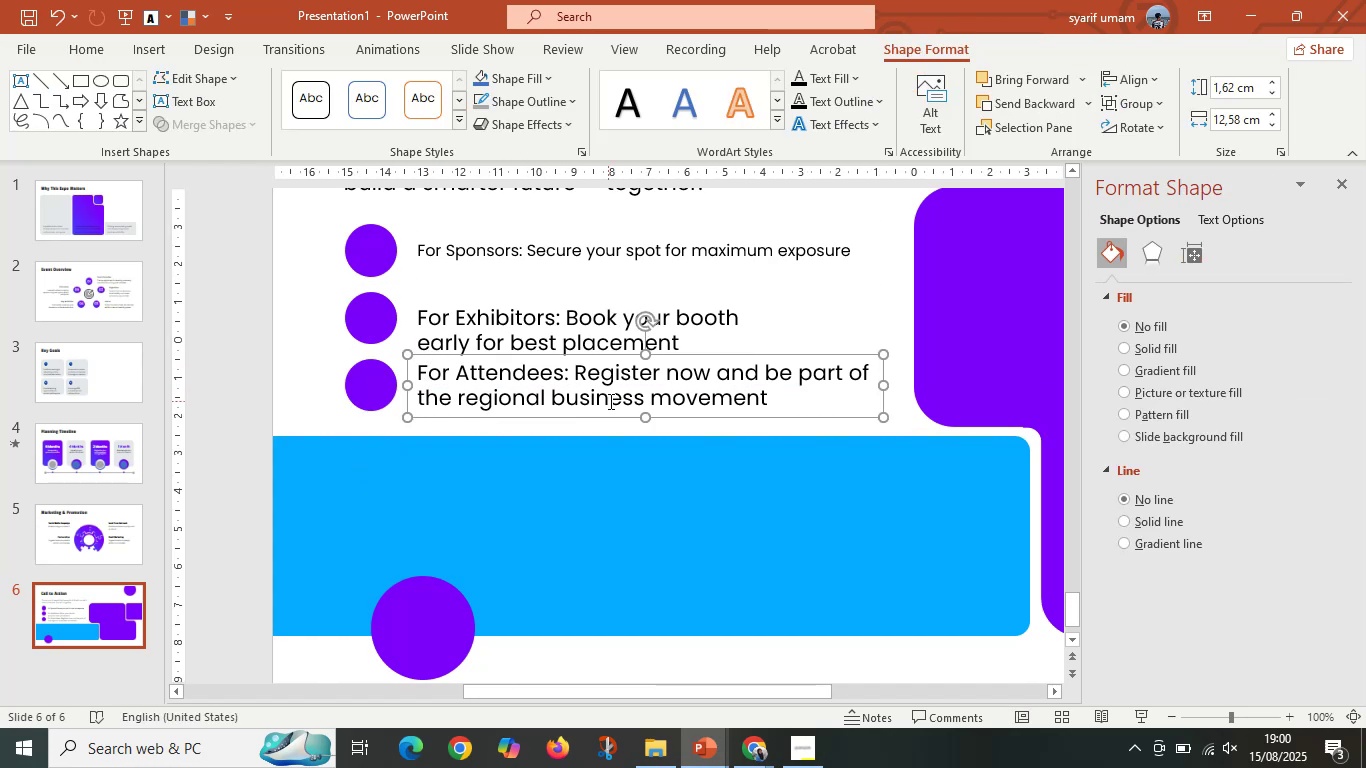 
hold_key(key=ShiftLeft, duration=0.81)
 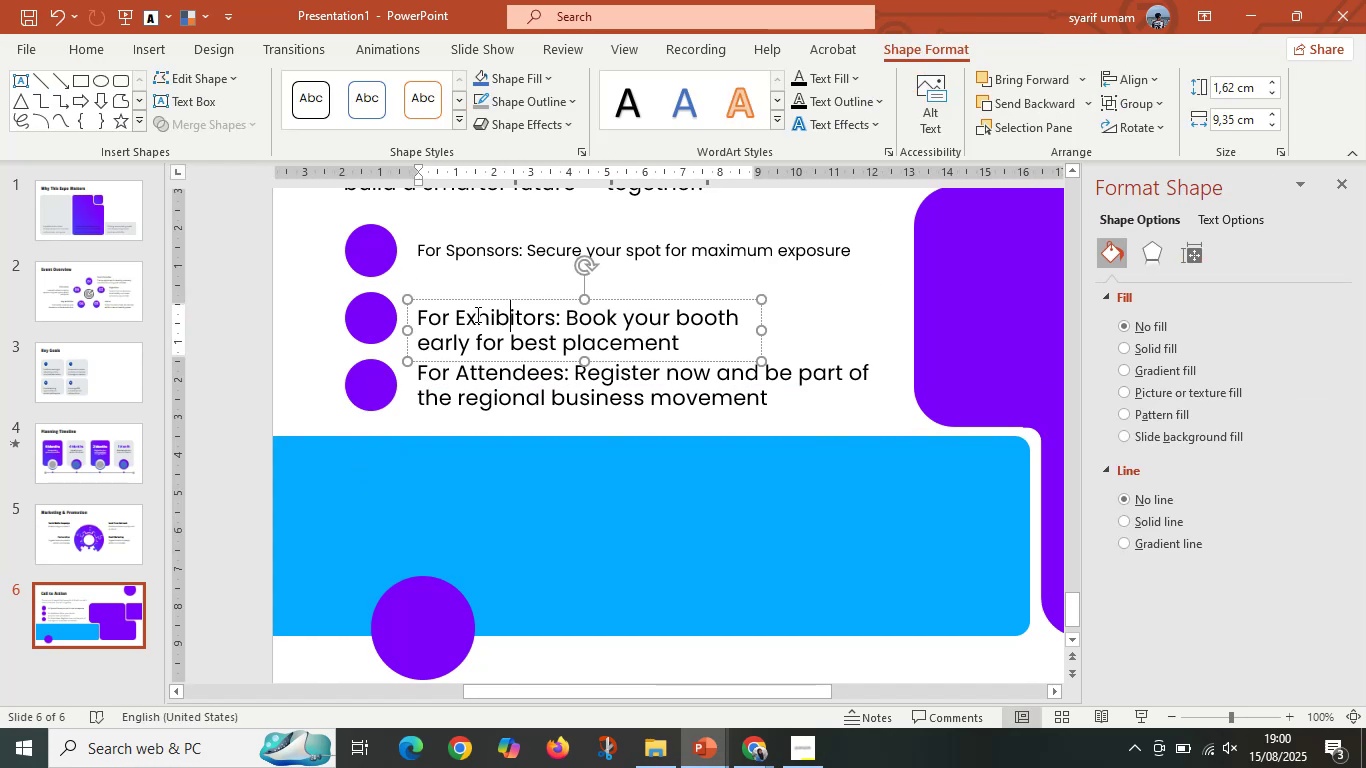 
left_click_drag(start_coordinate=[470, 297], to_coordinate=[472, 282])
 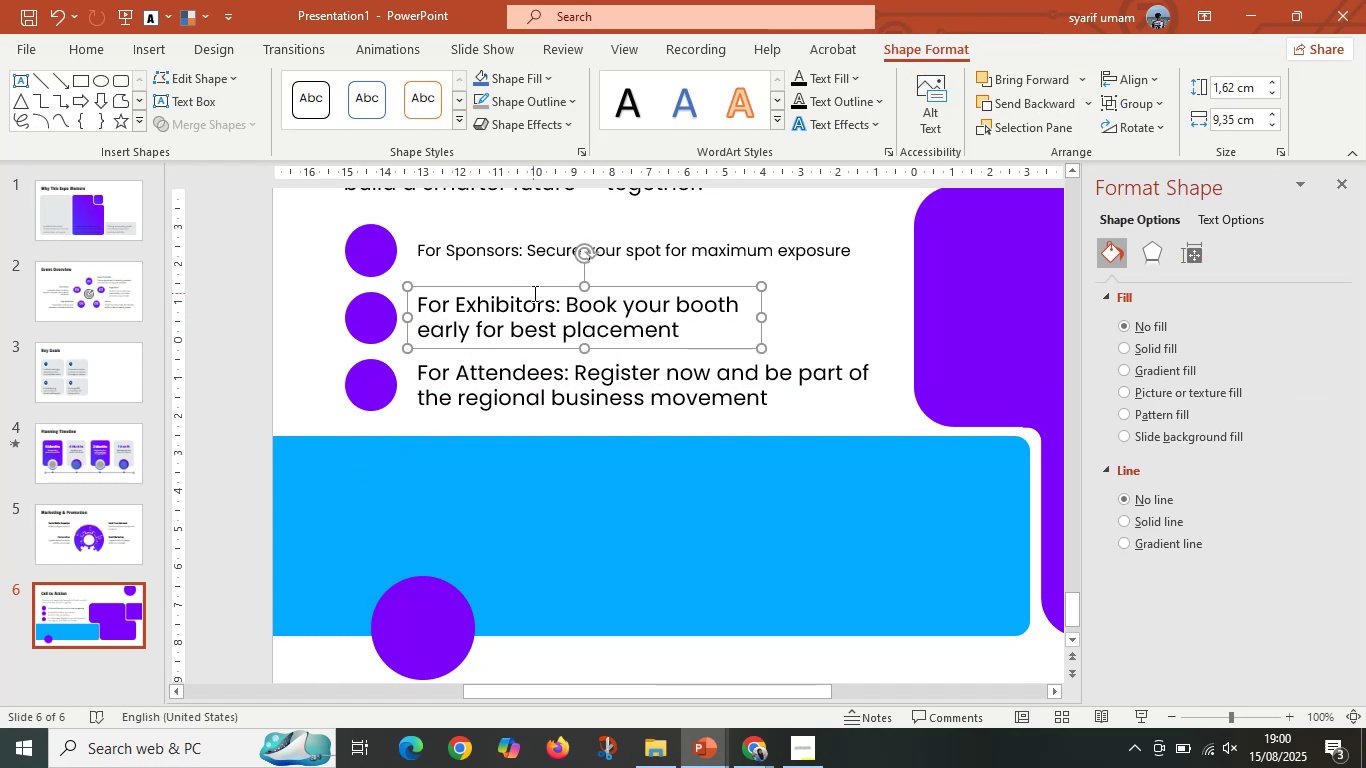 
hold_key(key=ShiftLeft, duration=1.1)
 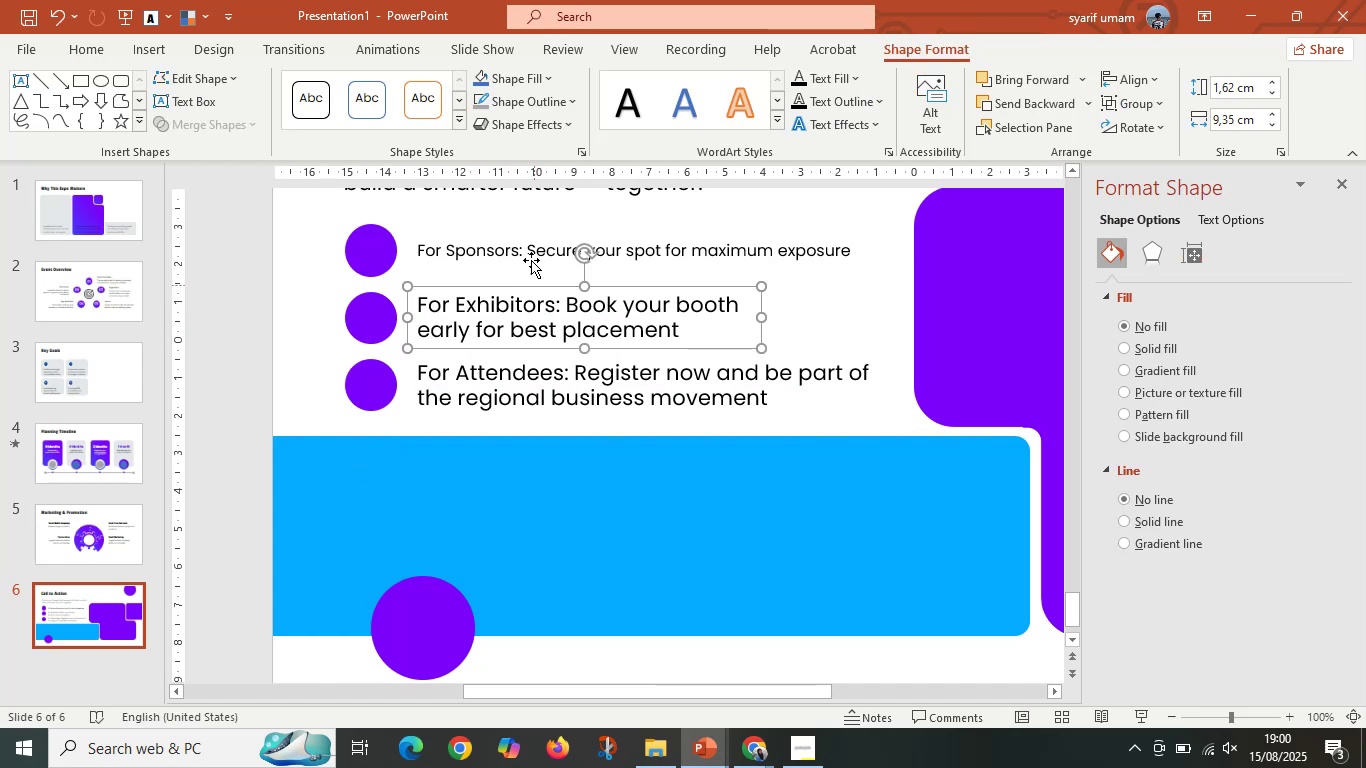 
left_click([522, 240])
 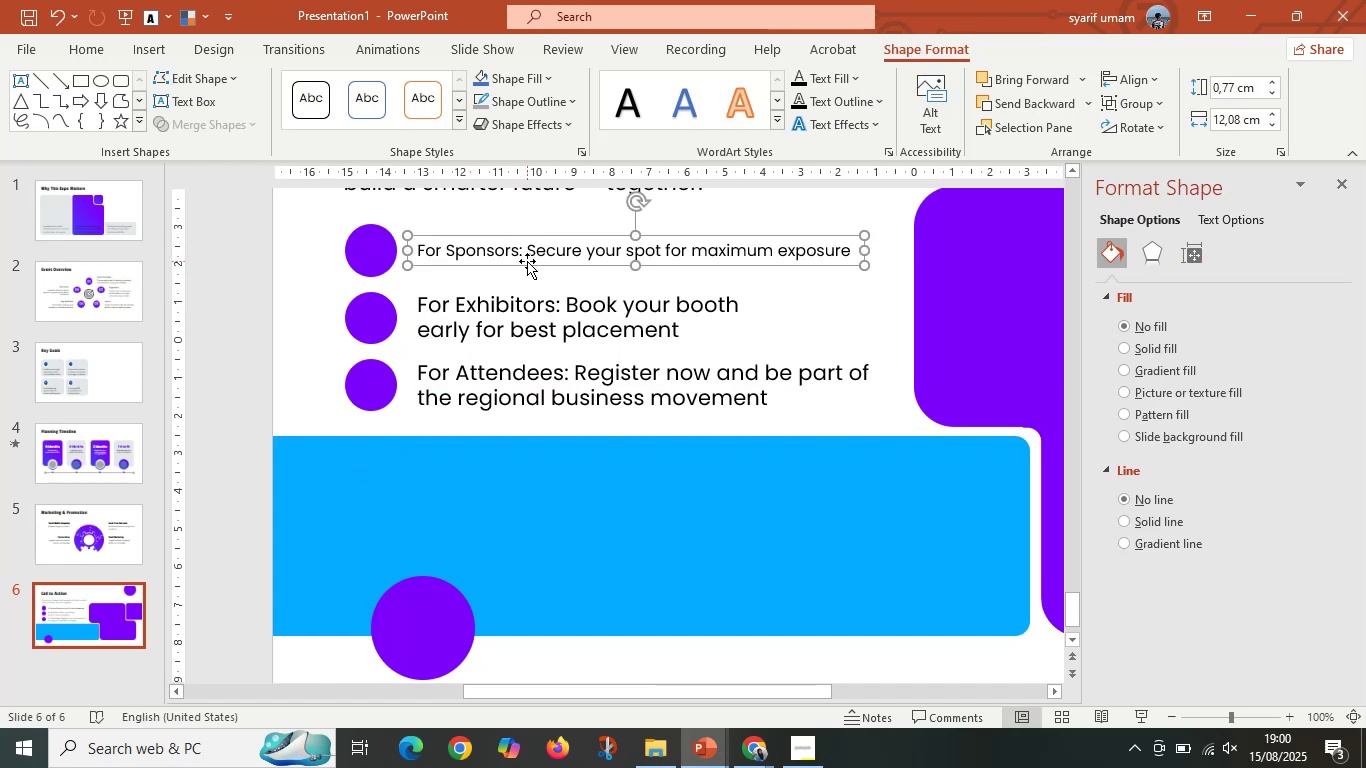 
double_click([527, 261])
 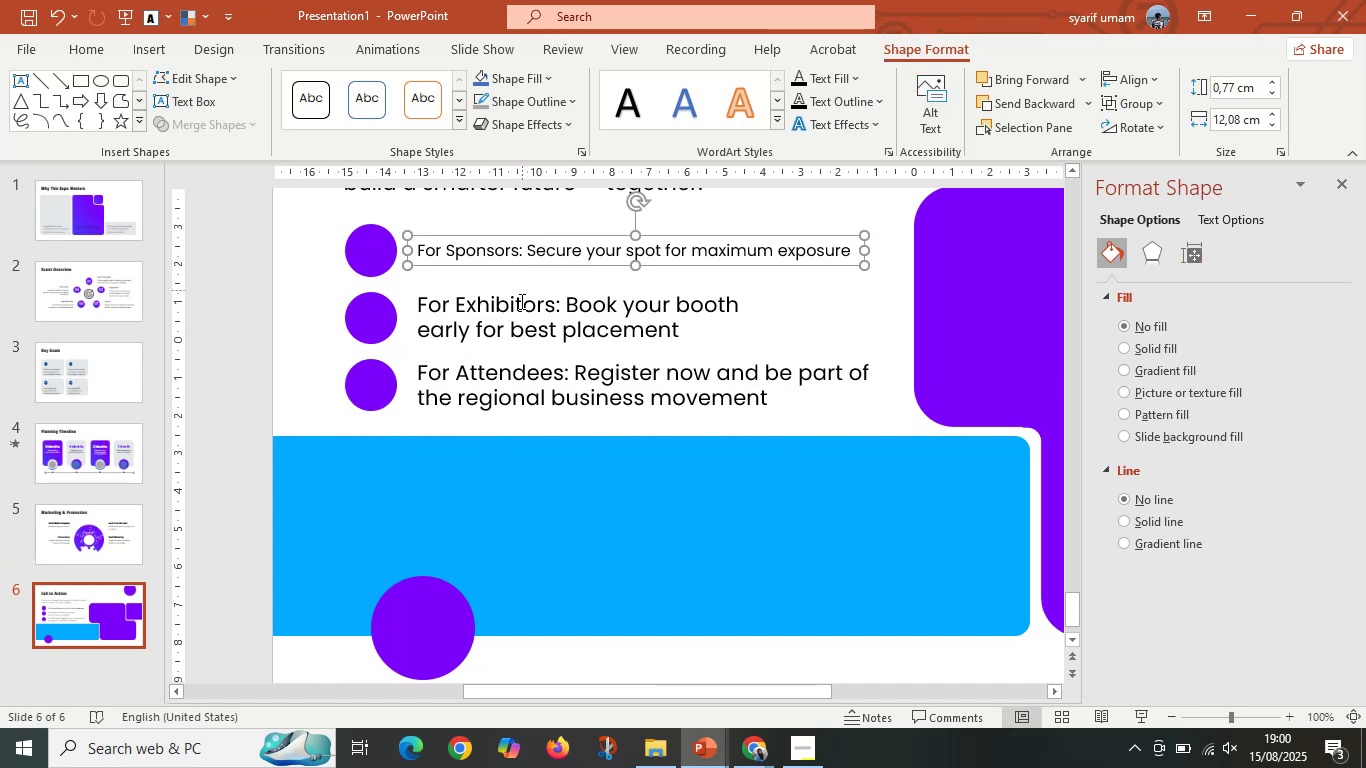 
triple_click([520, 301])
 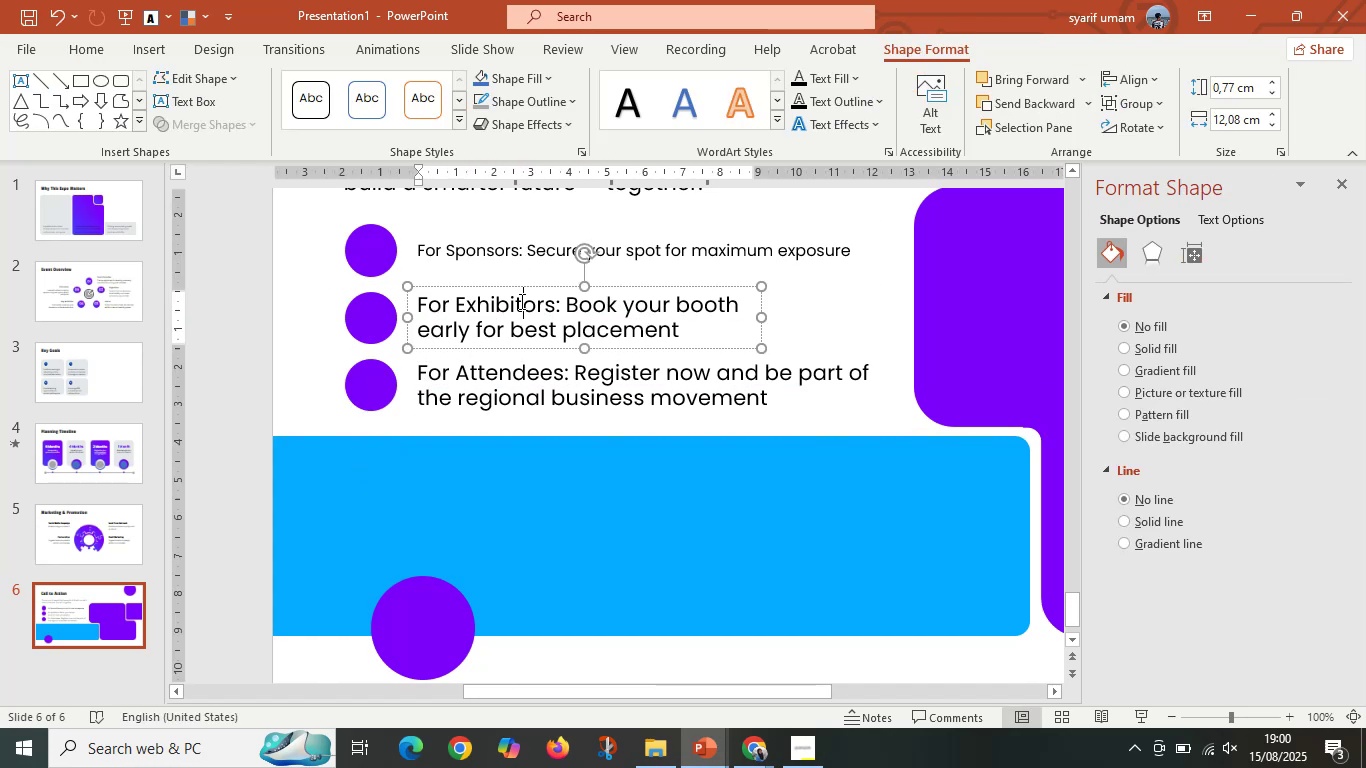 
key(Control+A)
 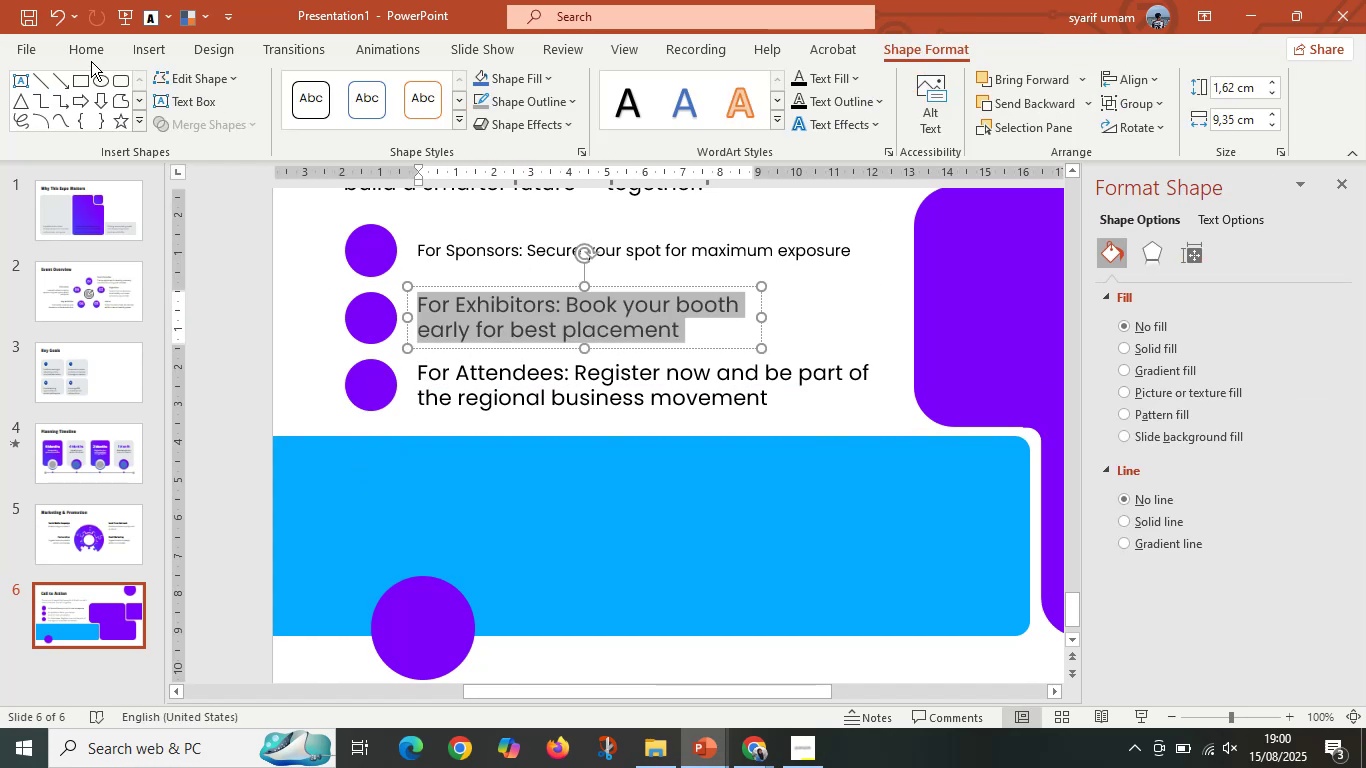 
left_click([88, 51])
 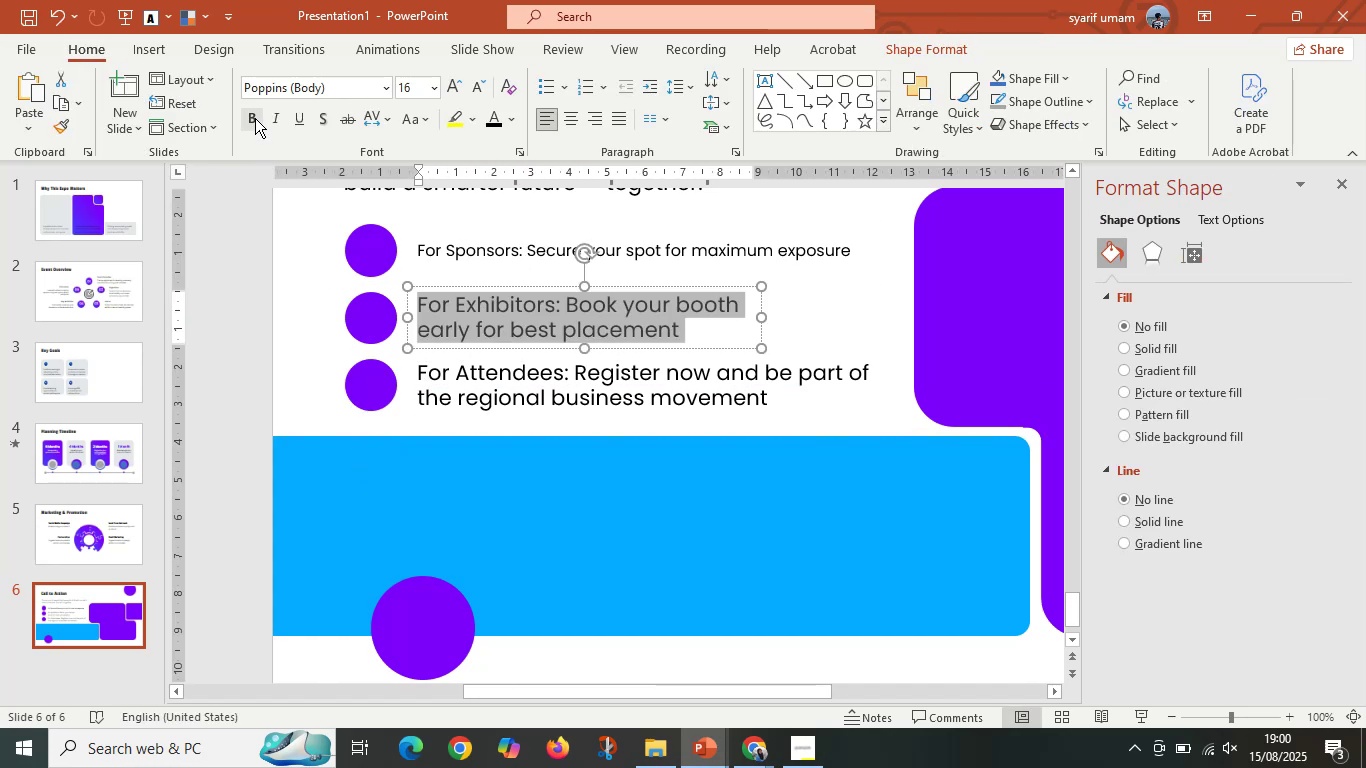 
double_click([255, 117])
 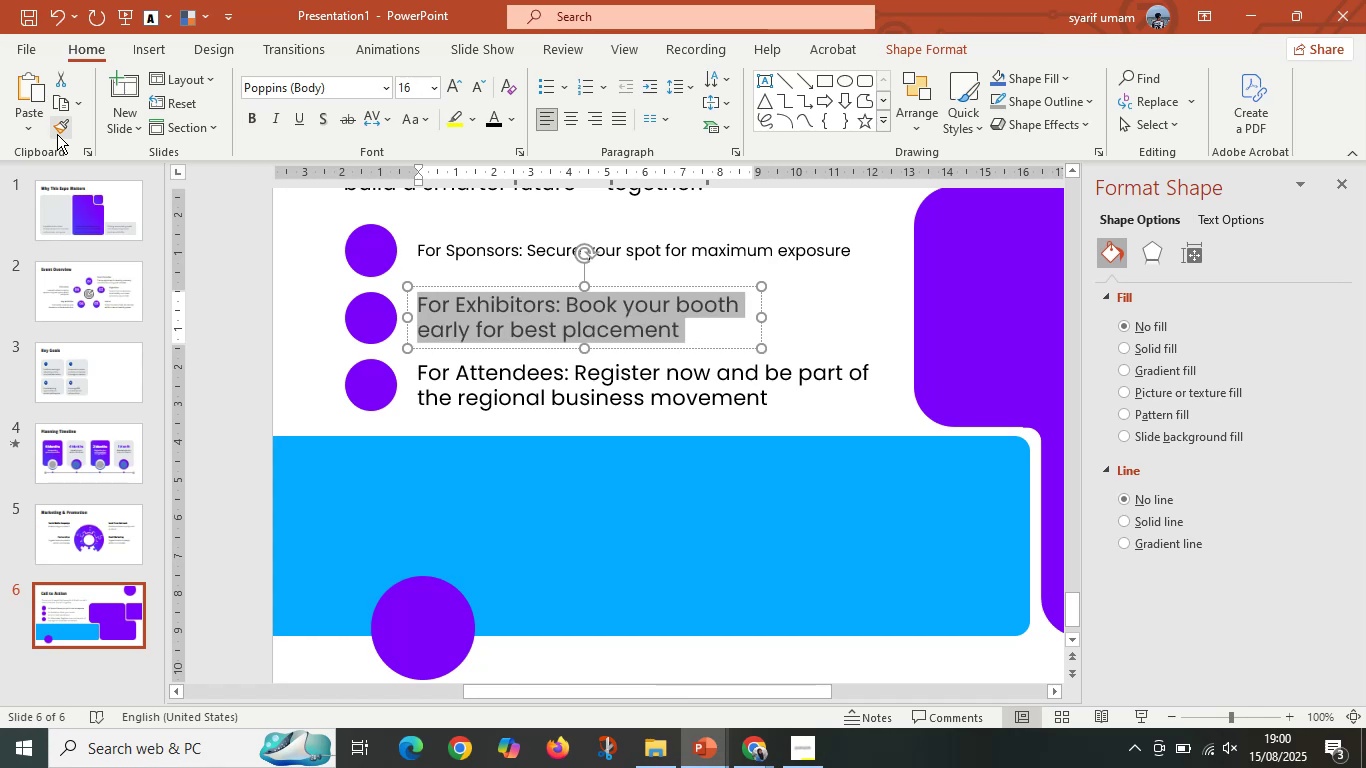 
double_click([57, 132])
 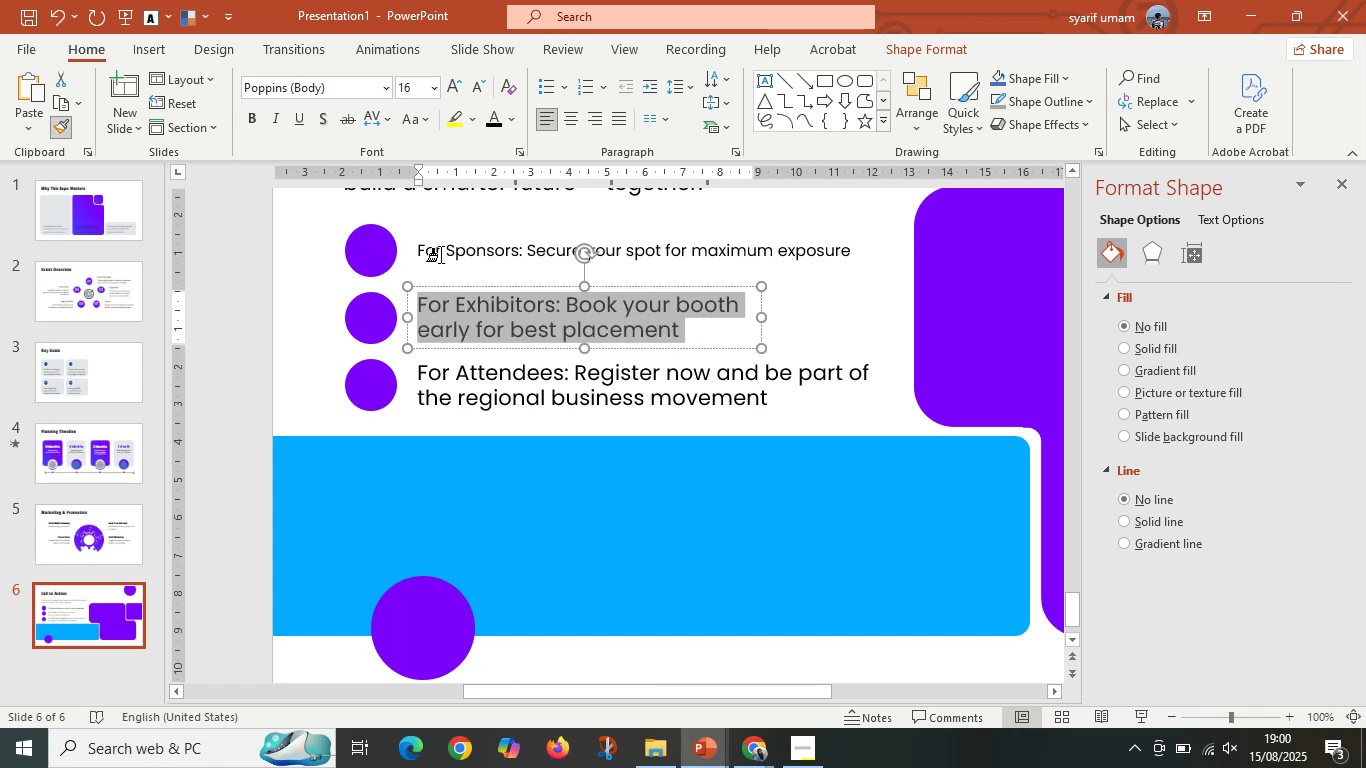 
left_click_drag(start_coordinate=[435, 249], to_coordinate=[918, 245])
 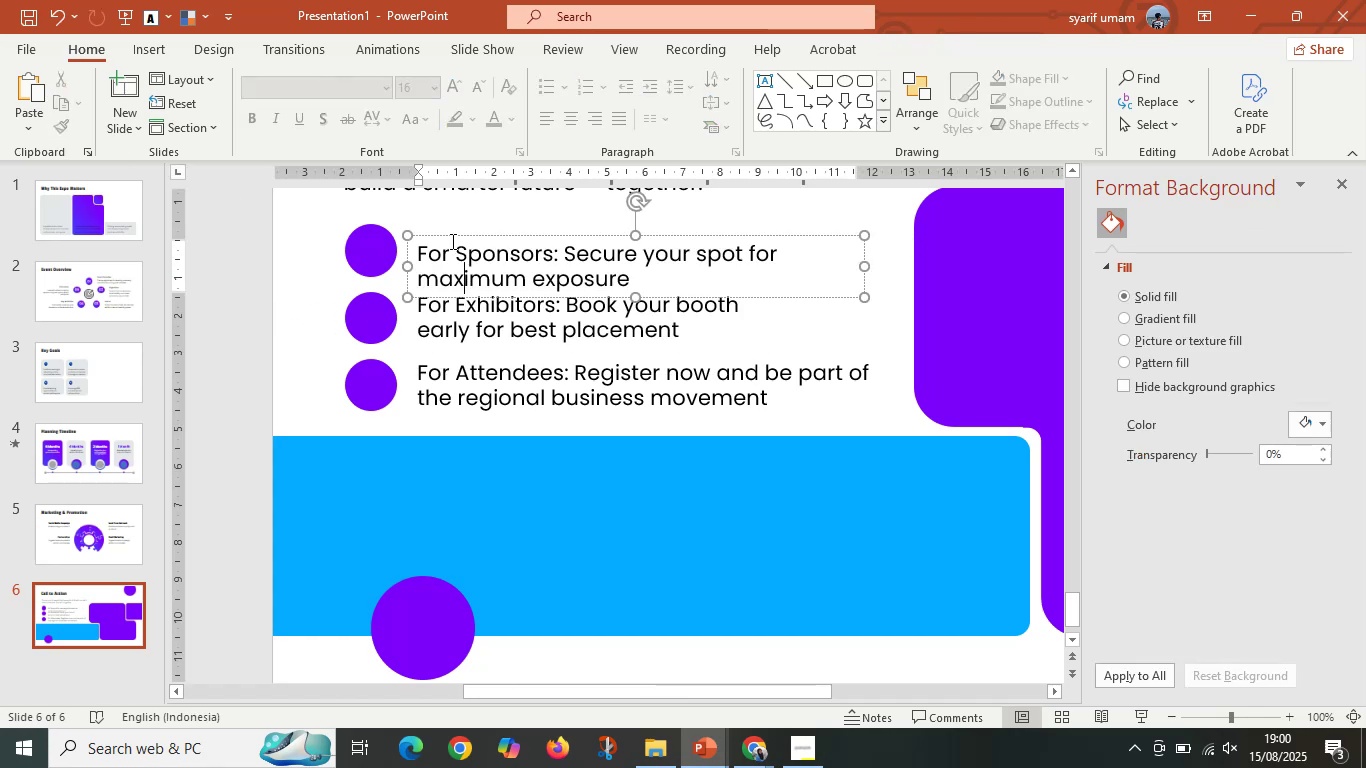 
left_click_drag(start_coordinate=[451, 235], to_coordinate=[451, 218])
 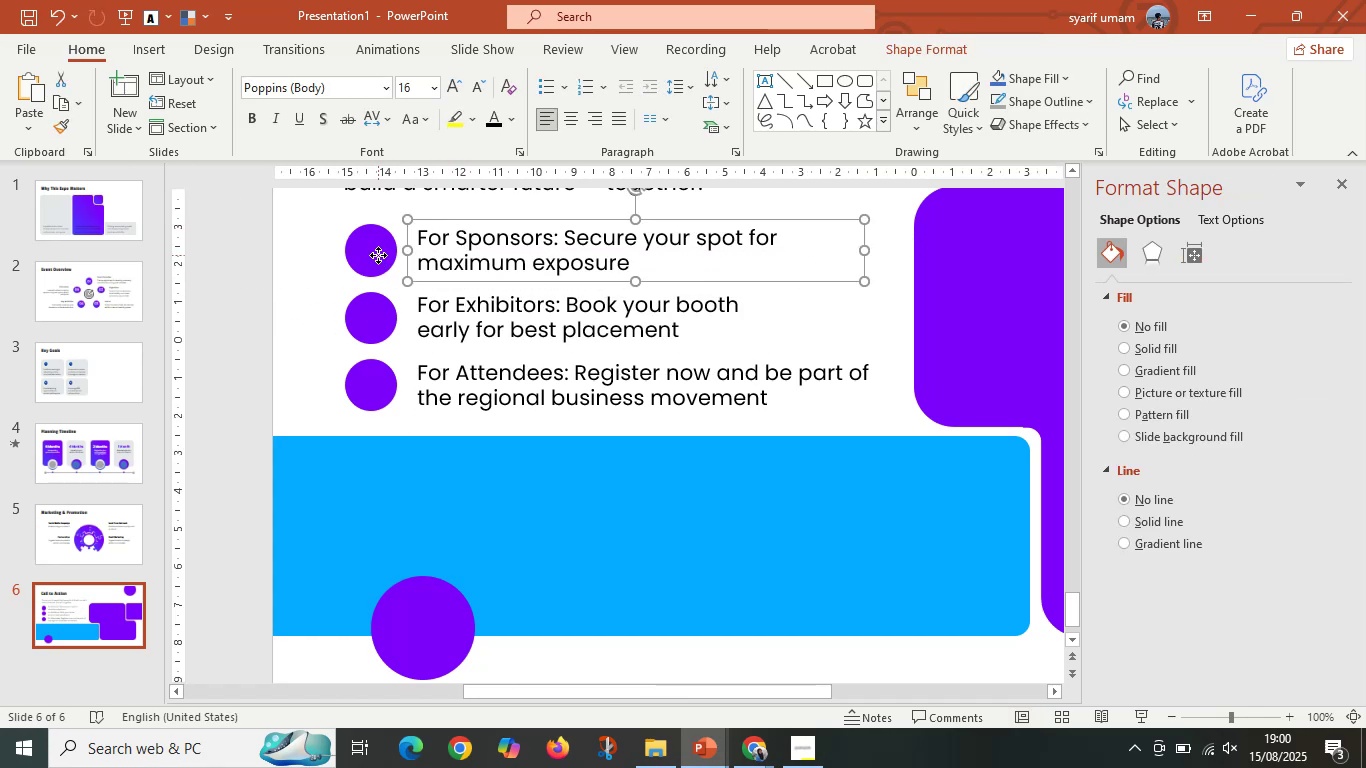 
hold_key(key=ShiftLeft, duration=1.36)
left_click([378, 255])
 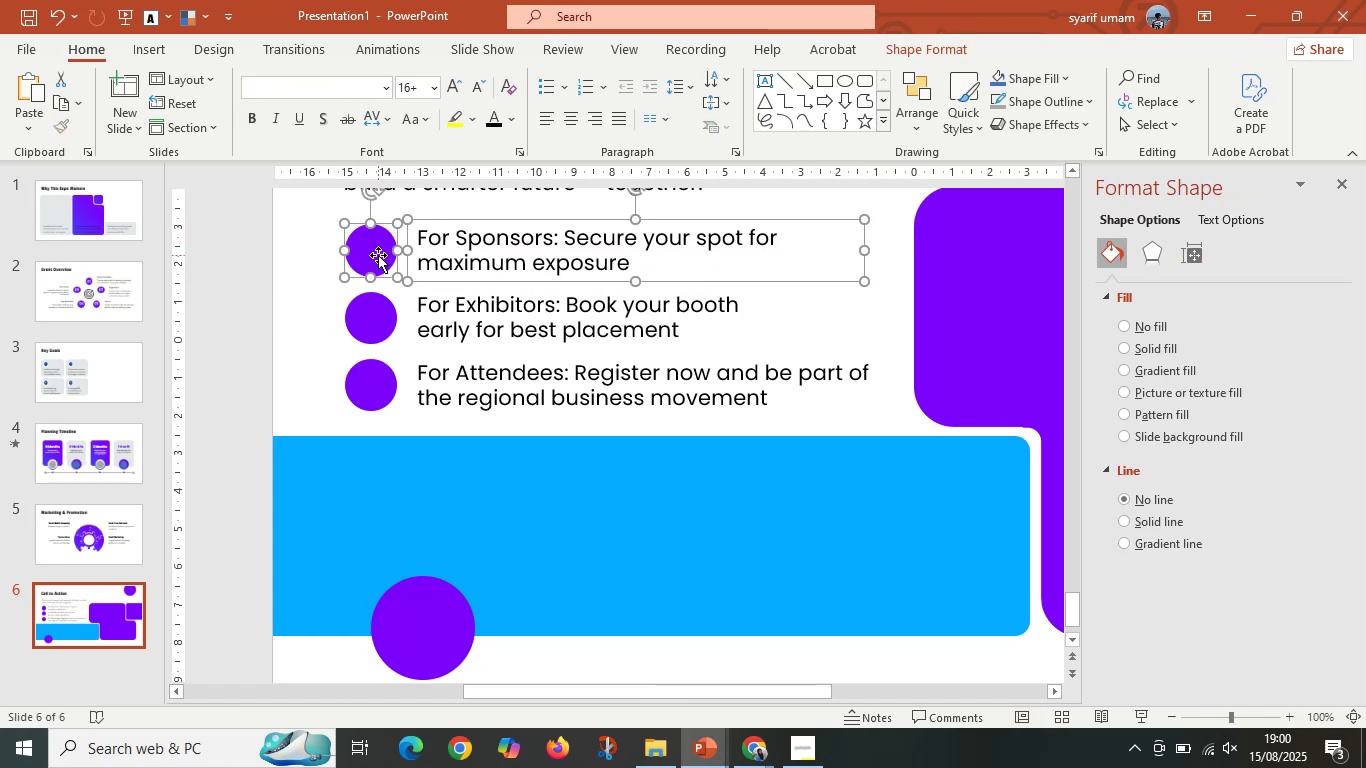 
hold_key(key=ControlLeft, duration=0.33)
scroll: coordinate [471, 268], scroll_direction: down, amount: 2.0
 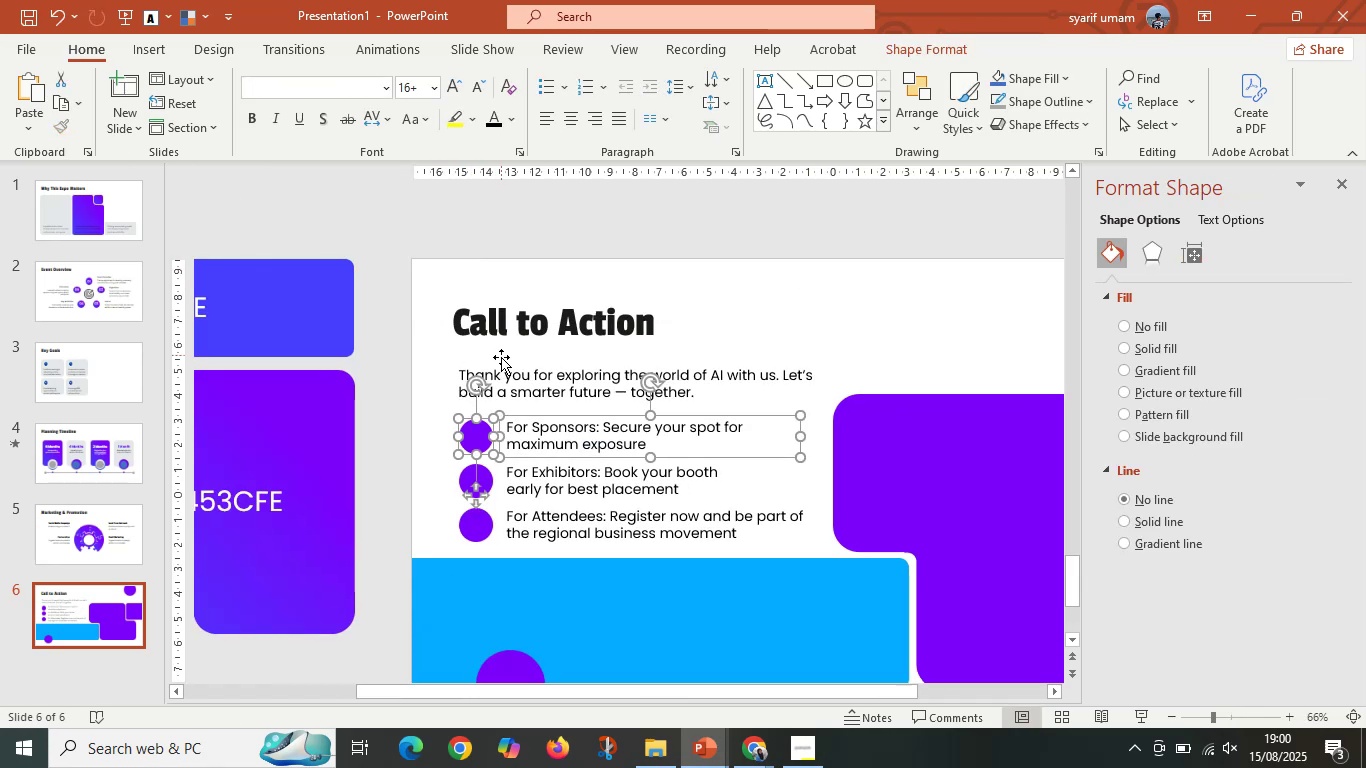 
left_click([503, 383])
 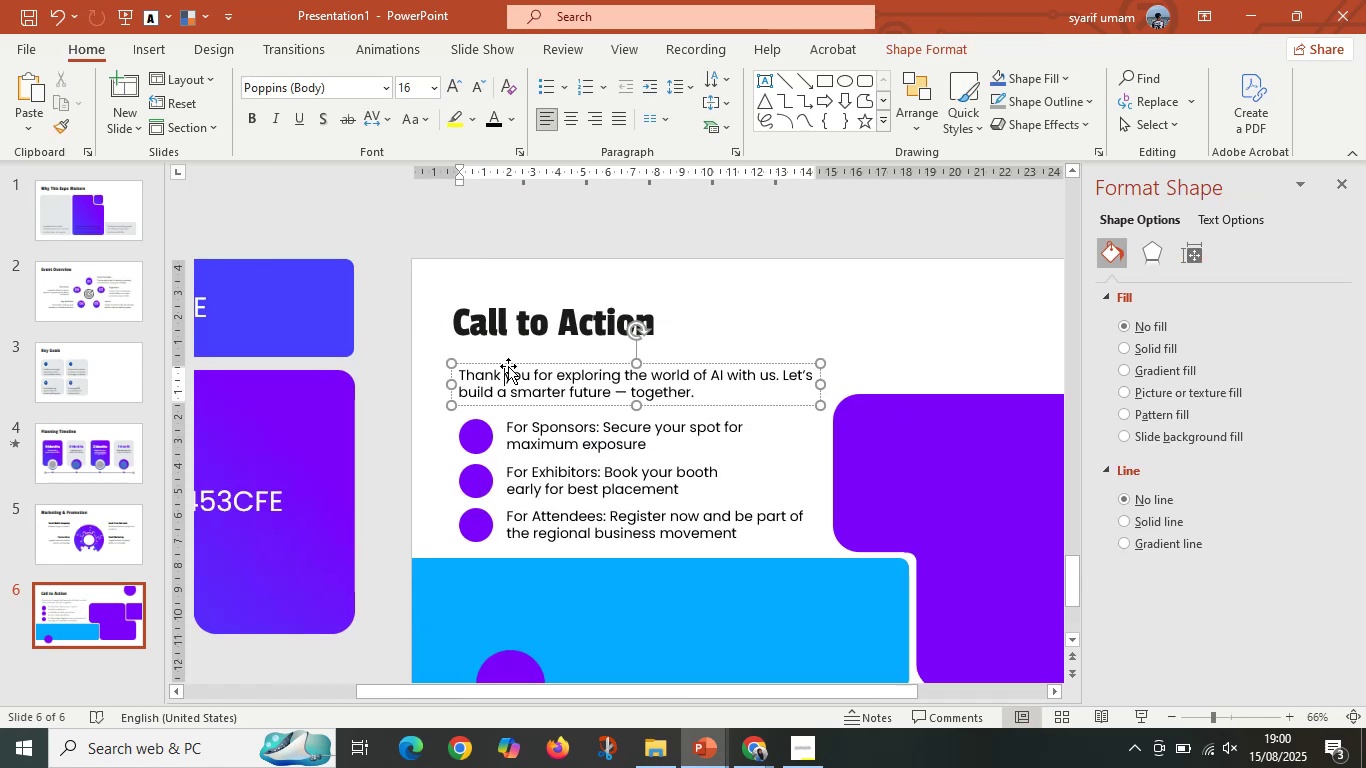 
left_click([510, 363])
 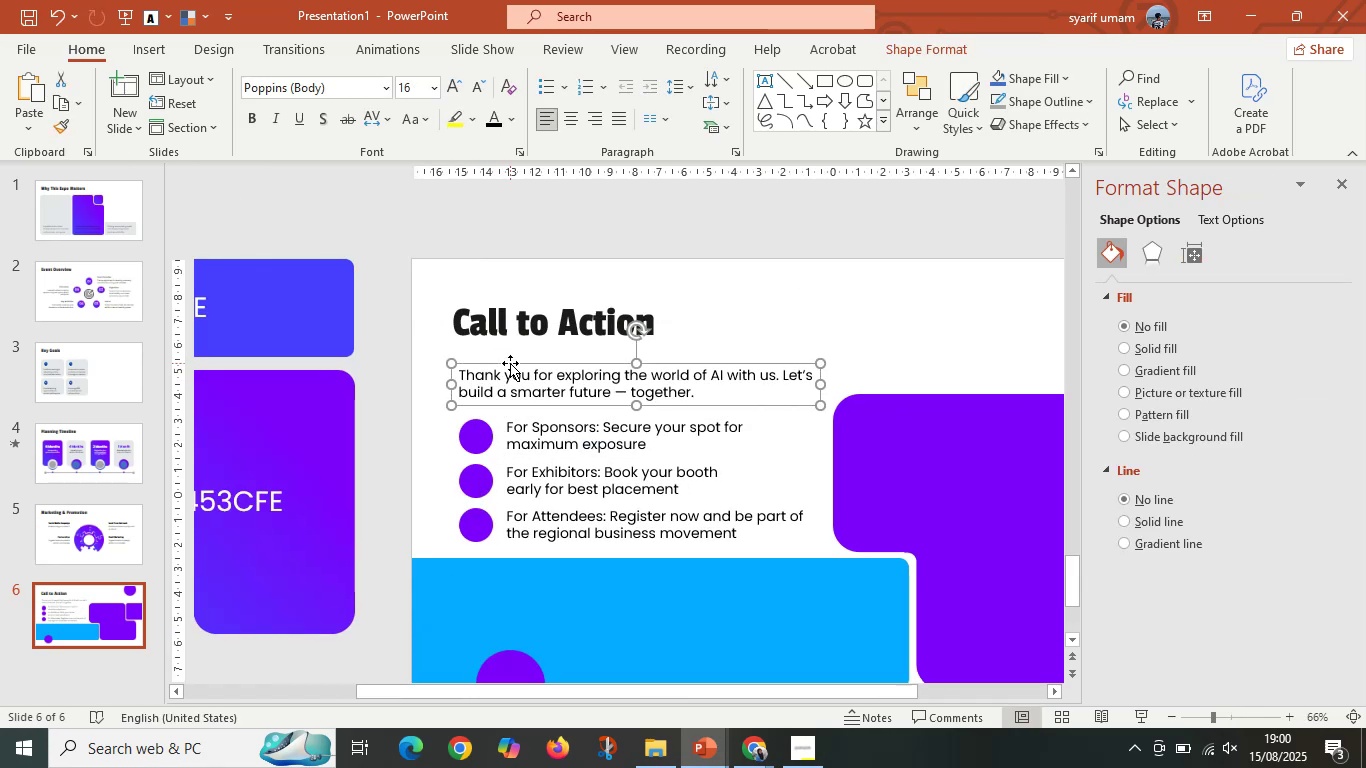 
key(Delete)
 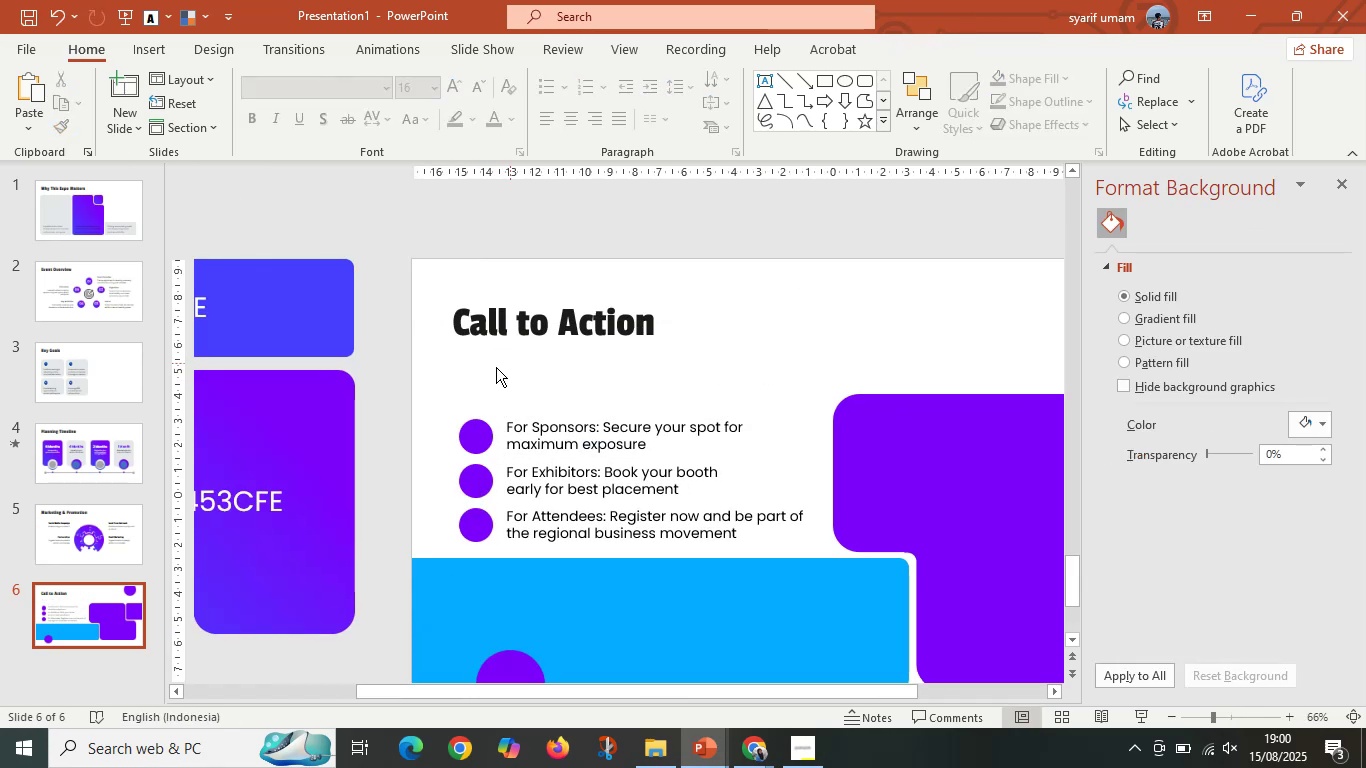 
left_click_drag(start_coordinate=[376, 386], to_coordinate=[826, 462])
 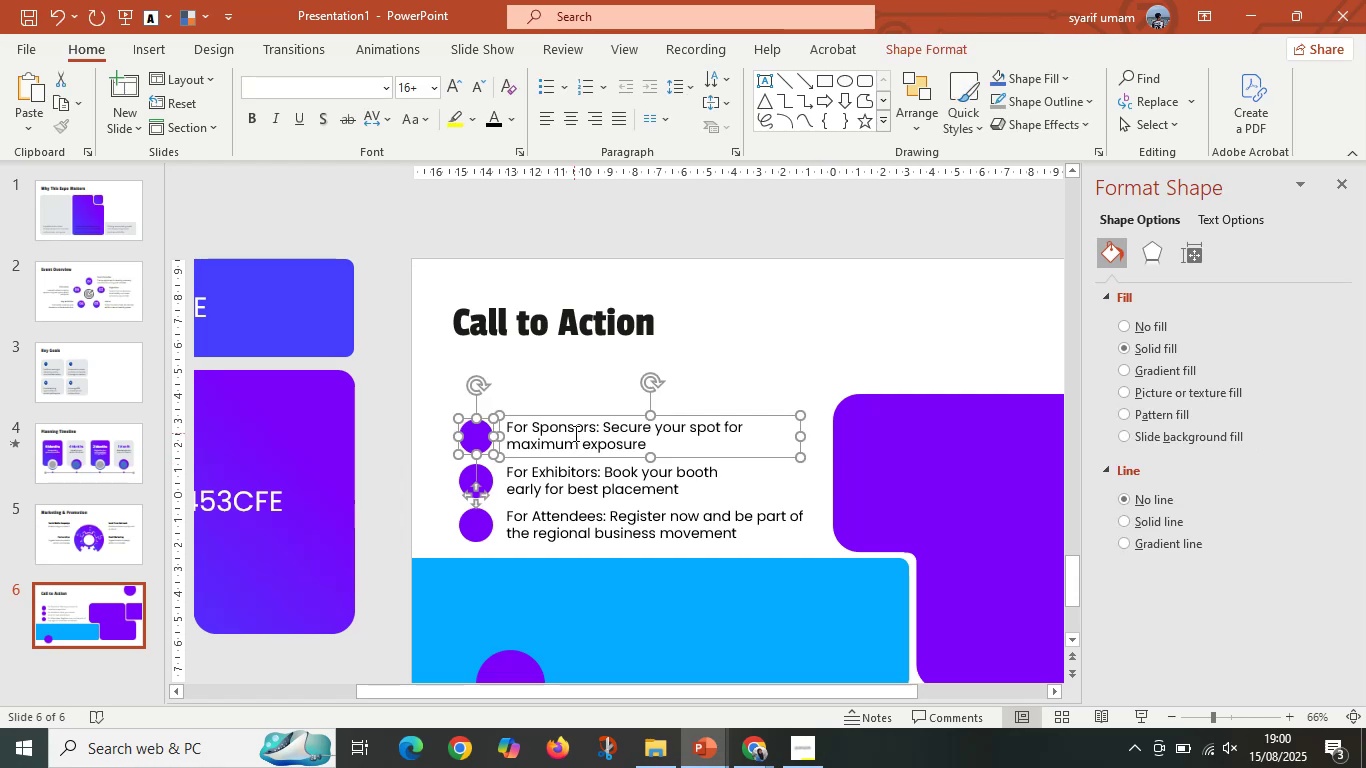 
left_click_drag(start_coordinate=[574, 432], to_coordinate=[570, 416])
 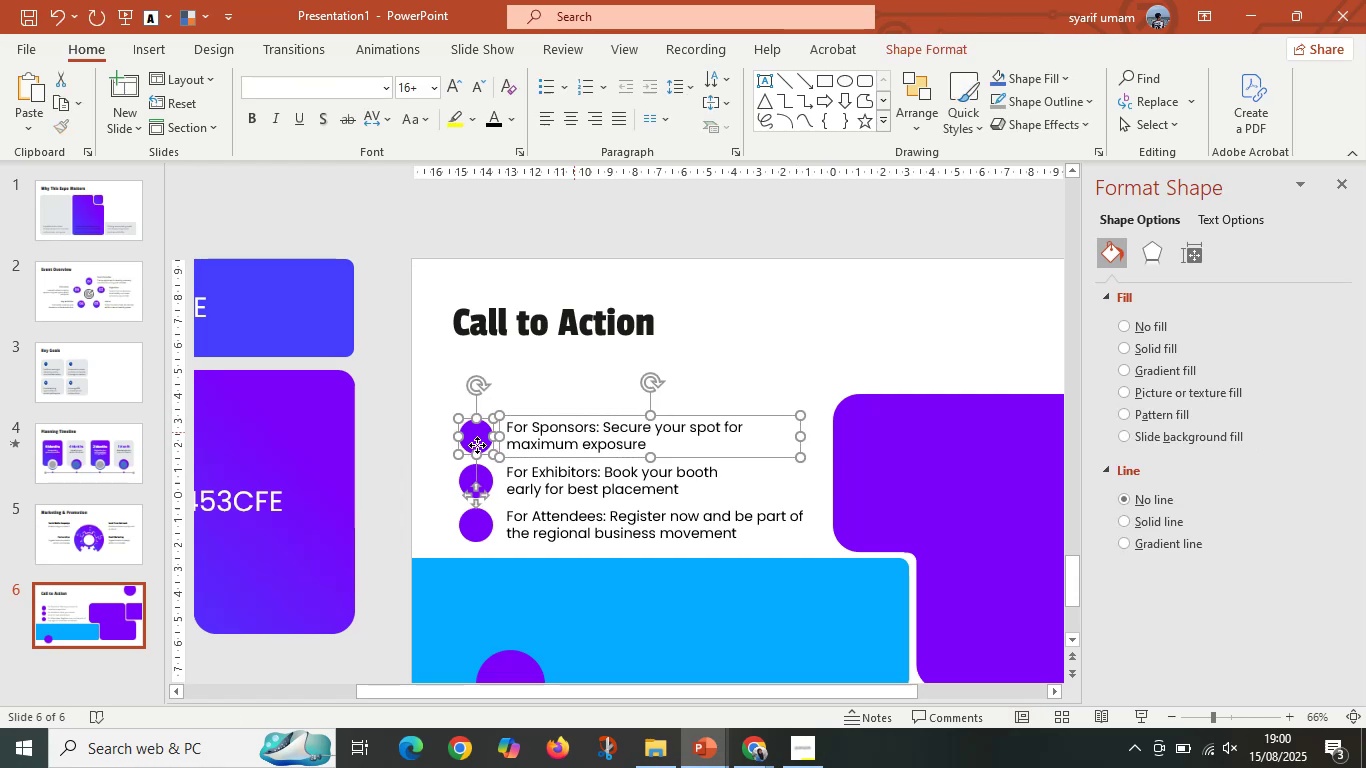 
hold_key(key=ShiftLeft, duration=1.13)
left_click([477, 445])
 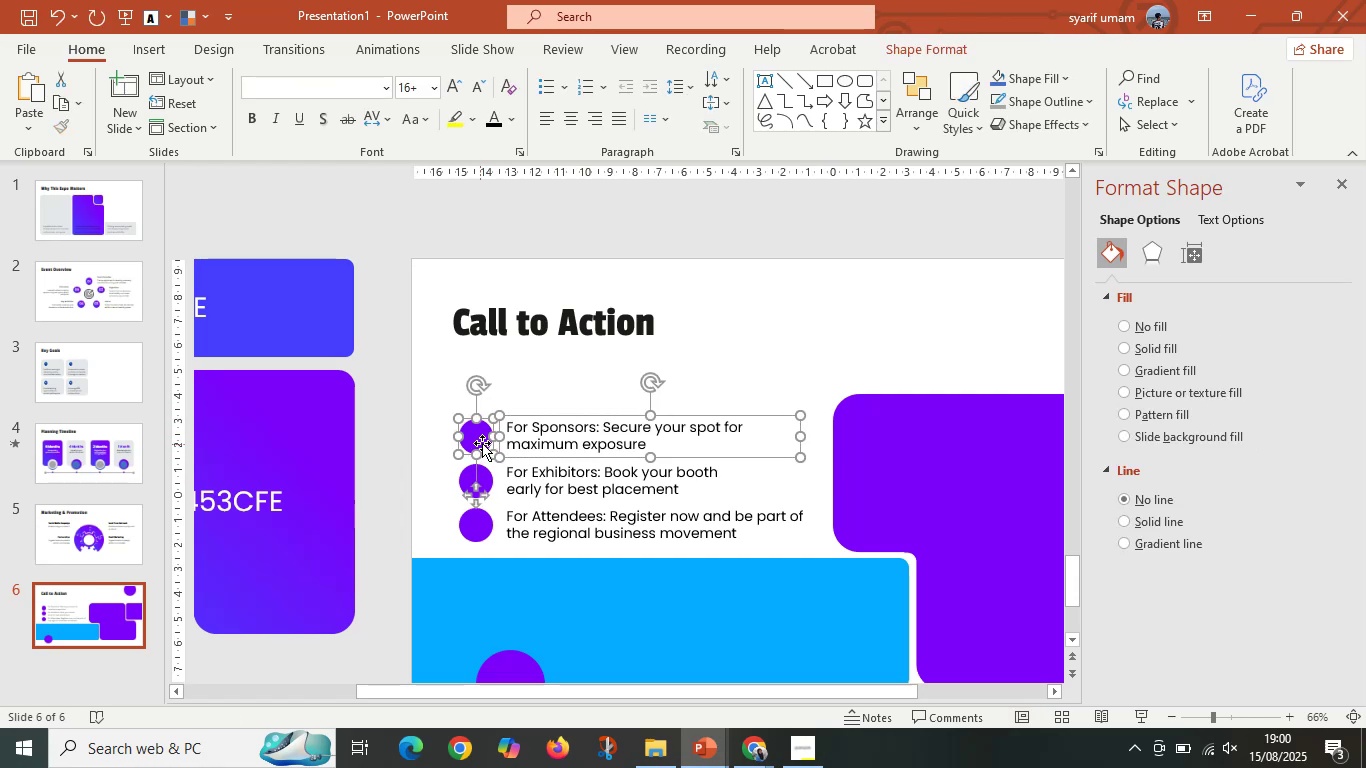 
hold_key(key=ShiftLeft, duration=1.32)
left_click_drag(start_coordinate=[482, 441], to_coordinate=[480, 417])
 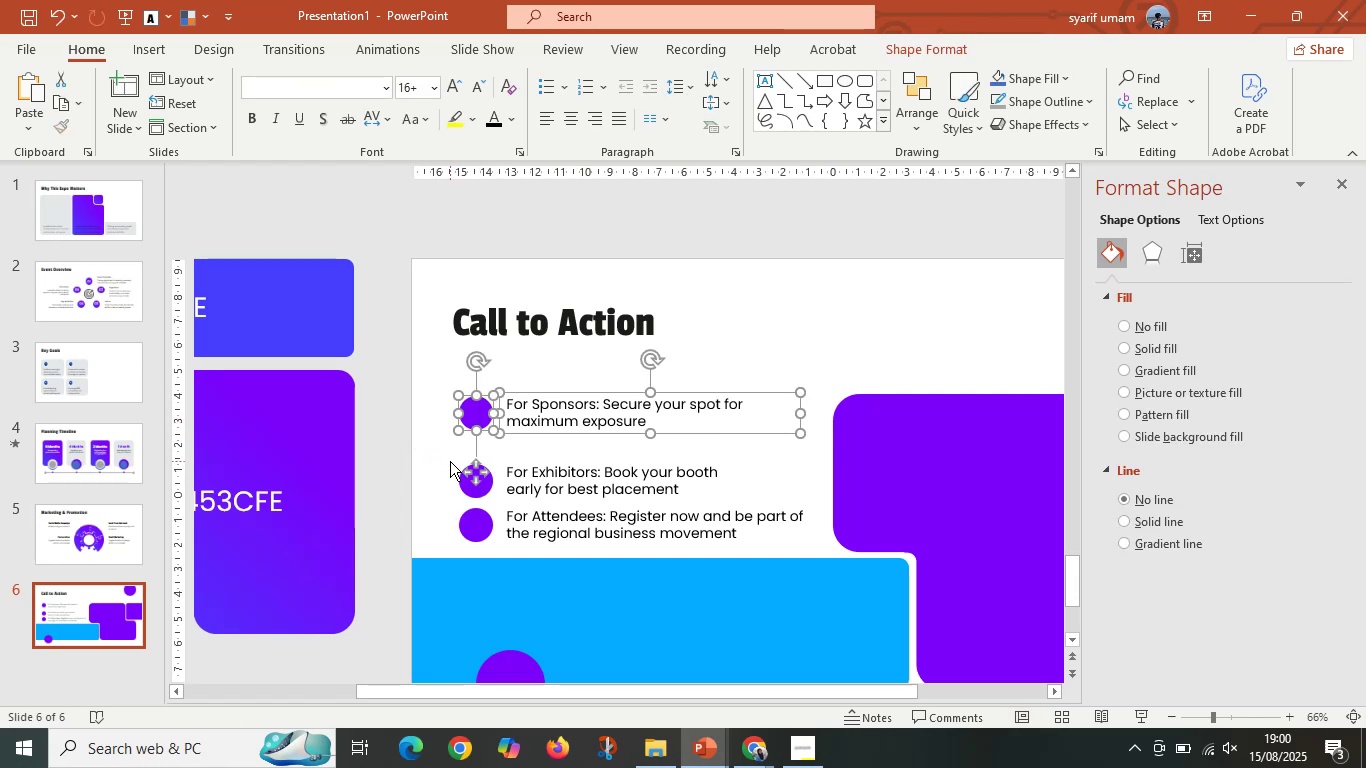 
left_click([459, 473])
 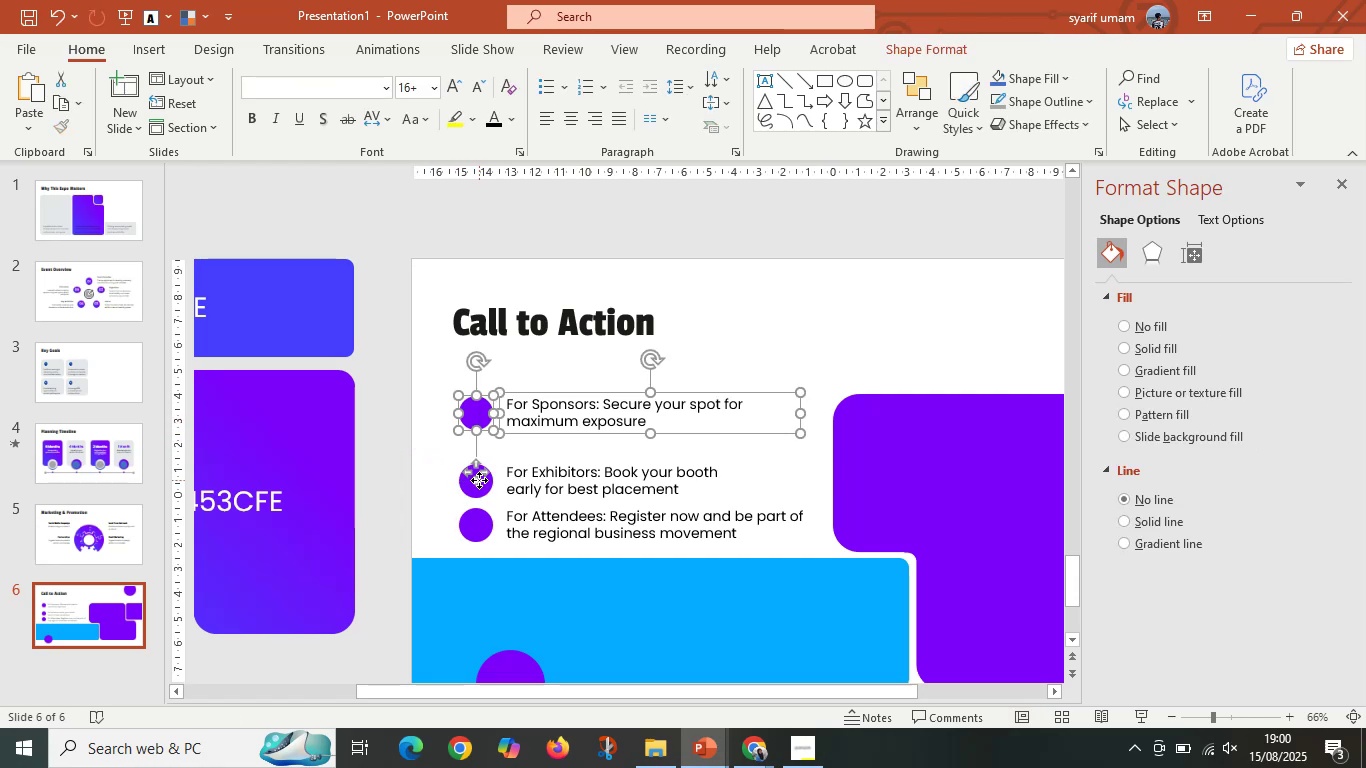 
left_click([482, 487])
 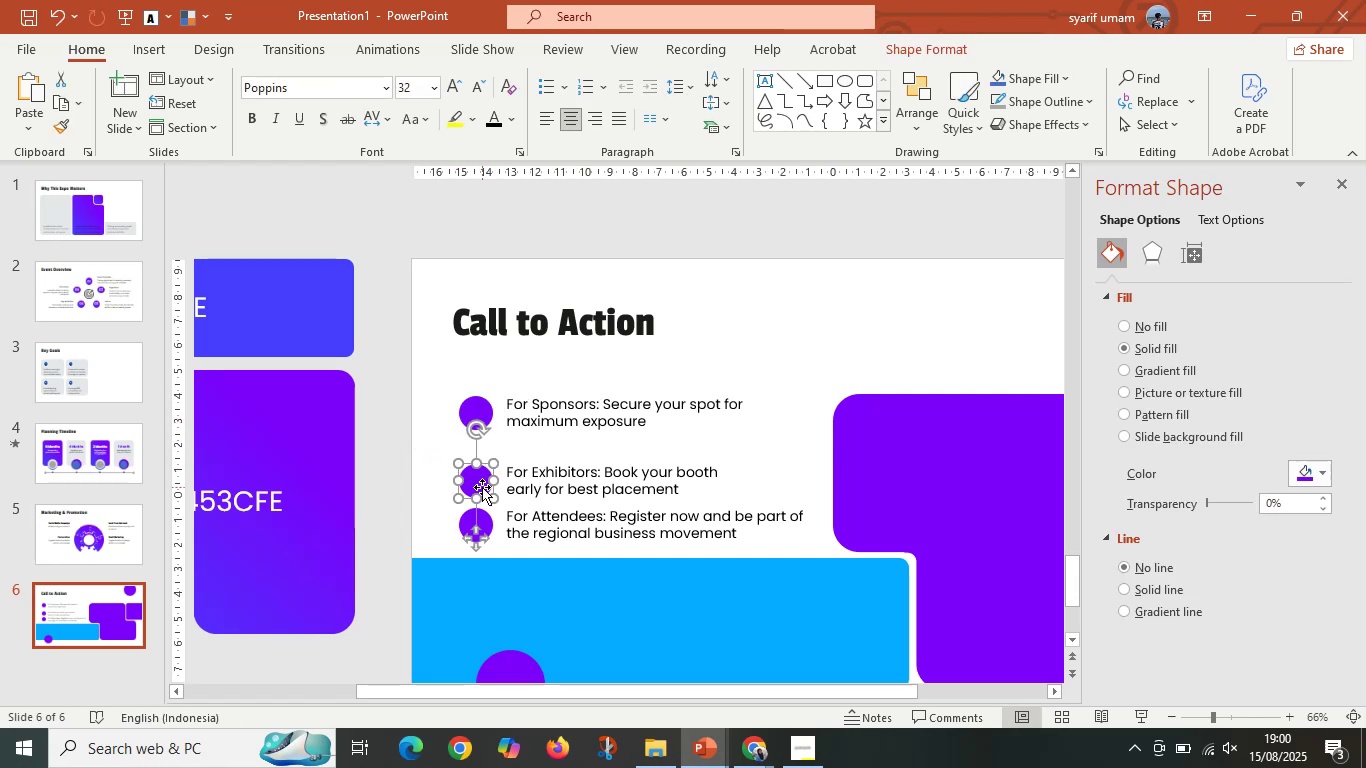 
hold_key(key=ShiftLeft, duration=1.51)
left_click([477, 393])
 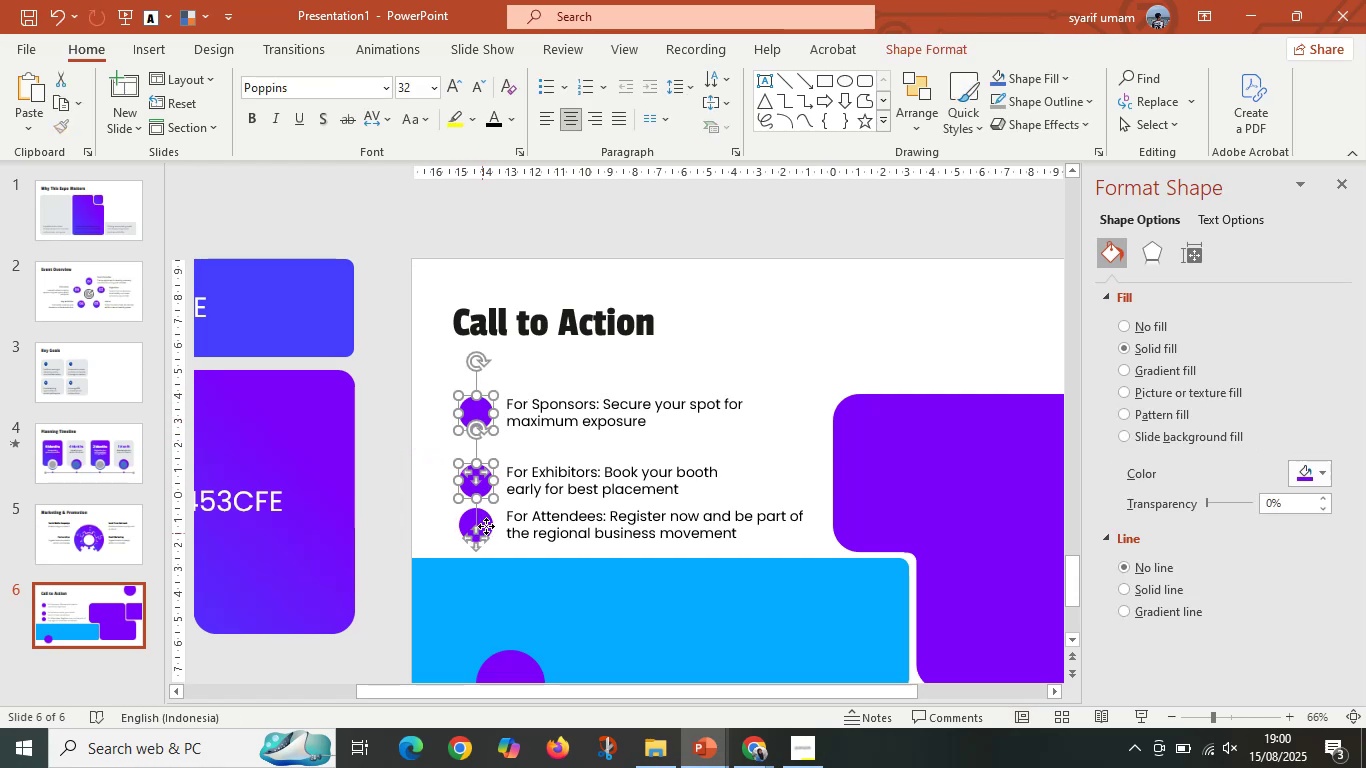 
left_click([487, 522])
 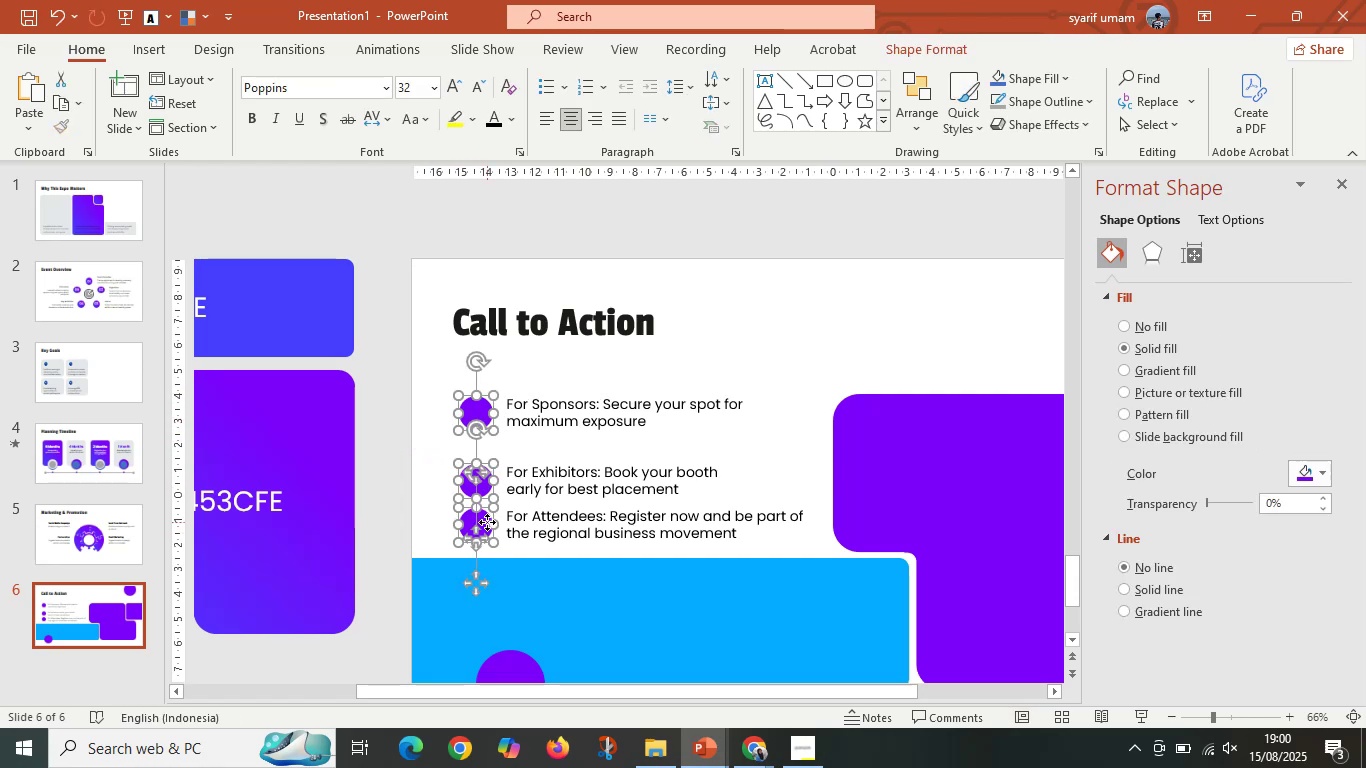 
key(Shift+ShiftLeft)
 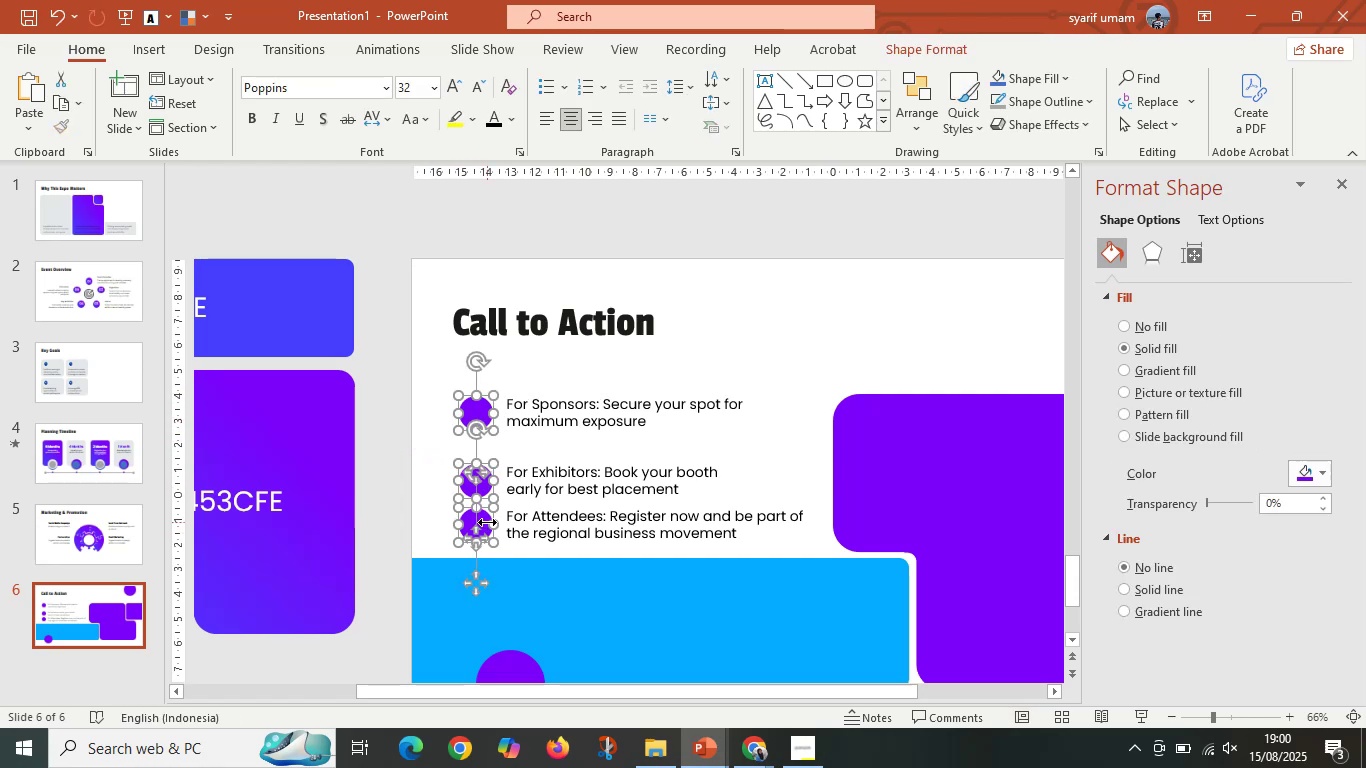 
key(Shift+ShiftLeft)
 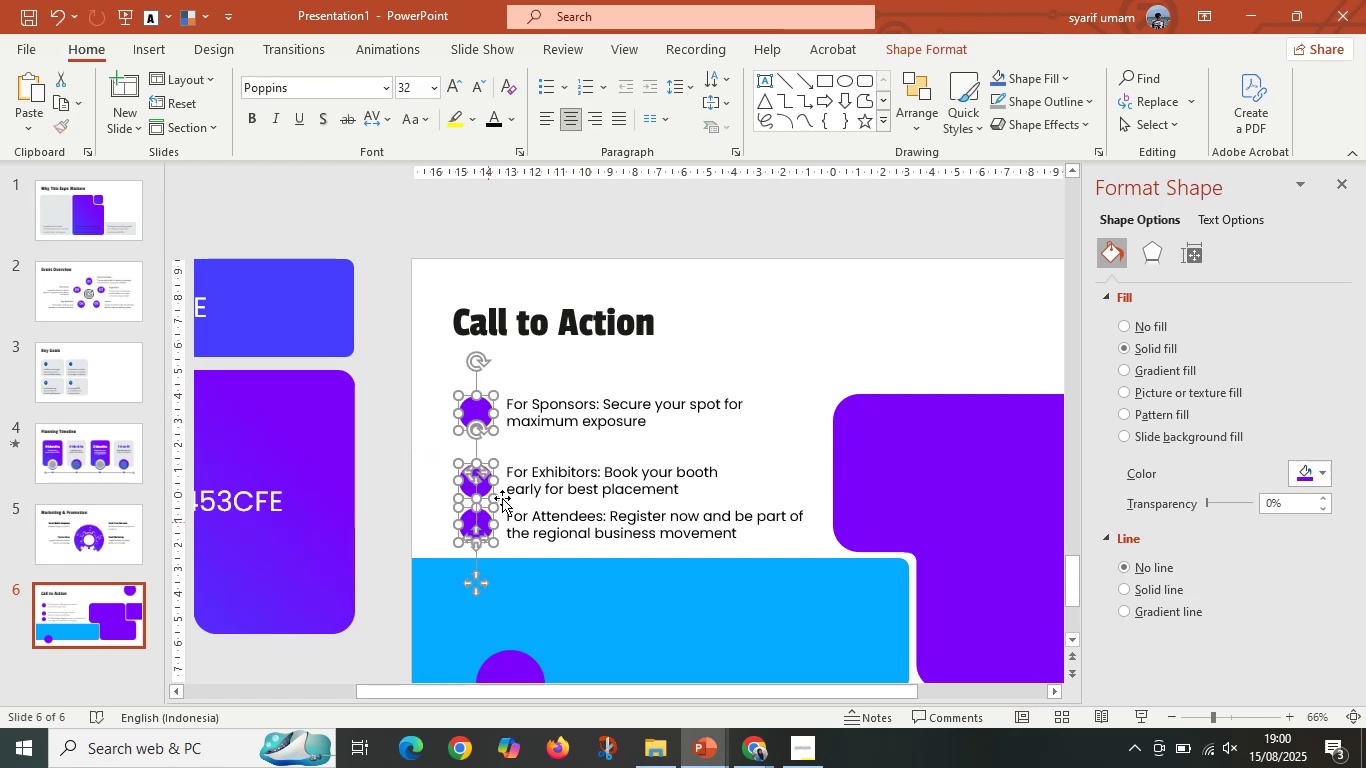 
key(Shift+ShiftLeft)
 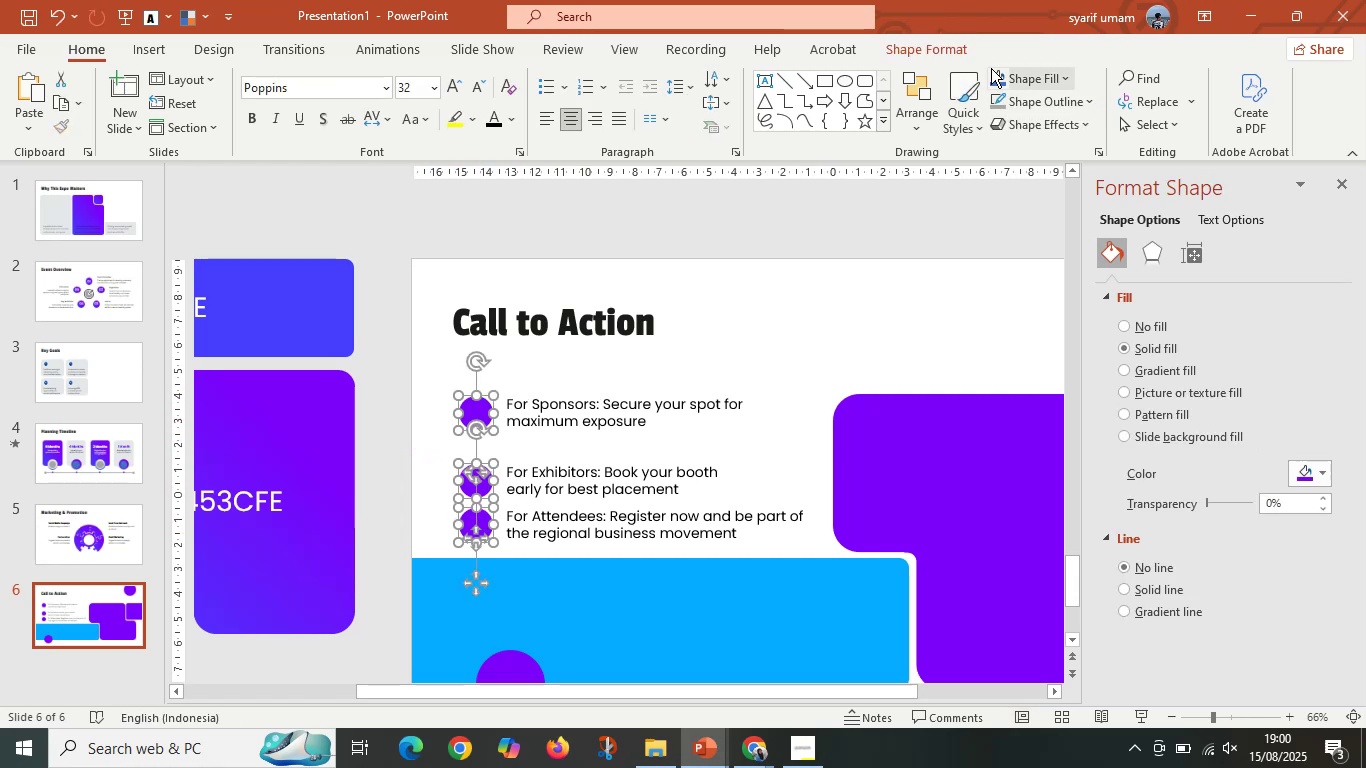 
left_click([953, 60])
 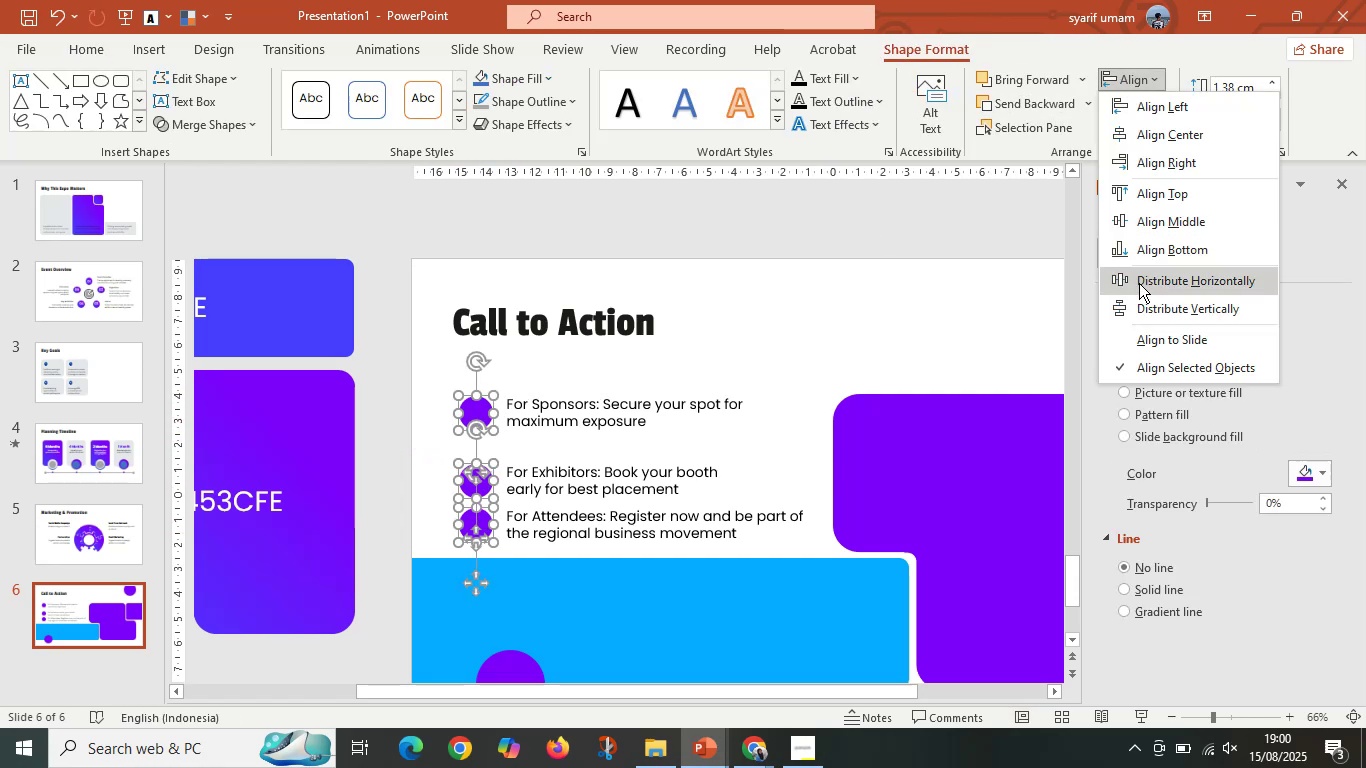 
left_click([1138, 304])
 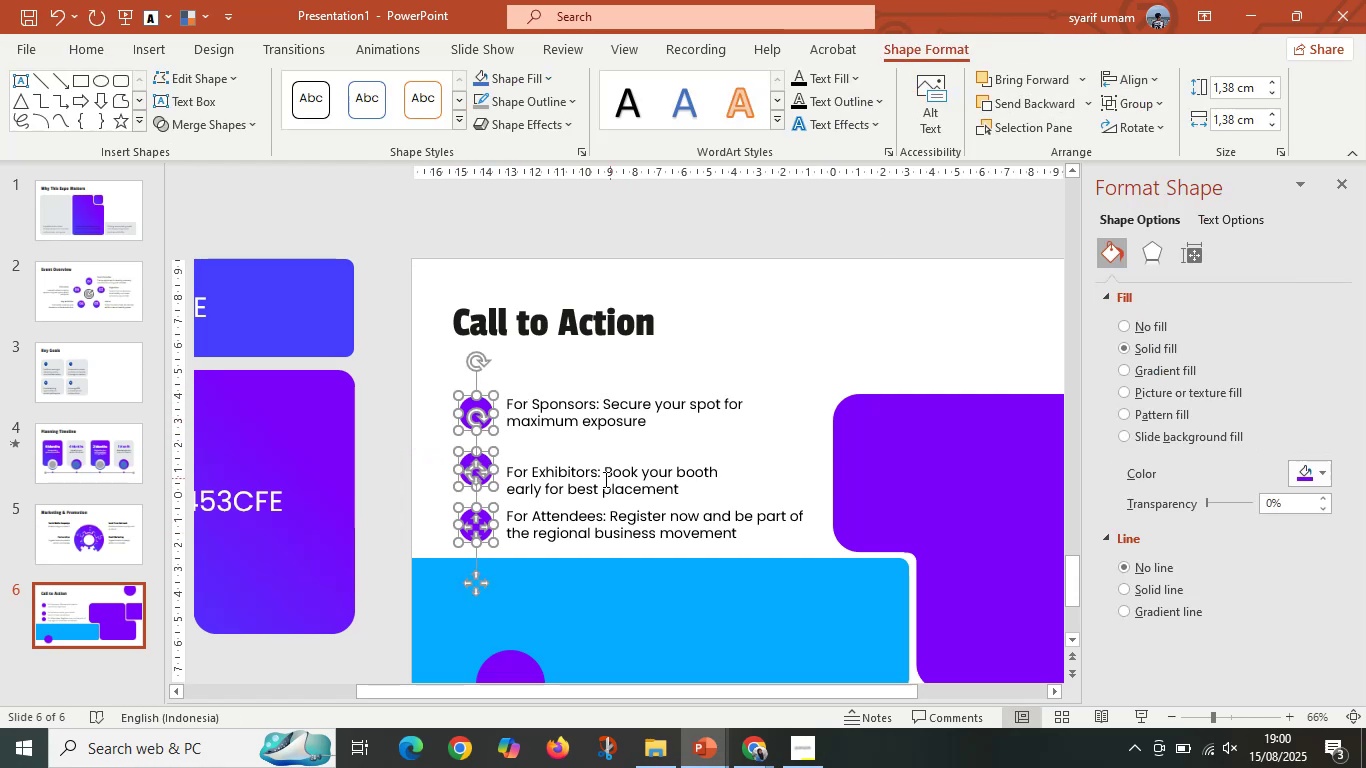 
left_click([590, 484])
 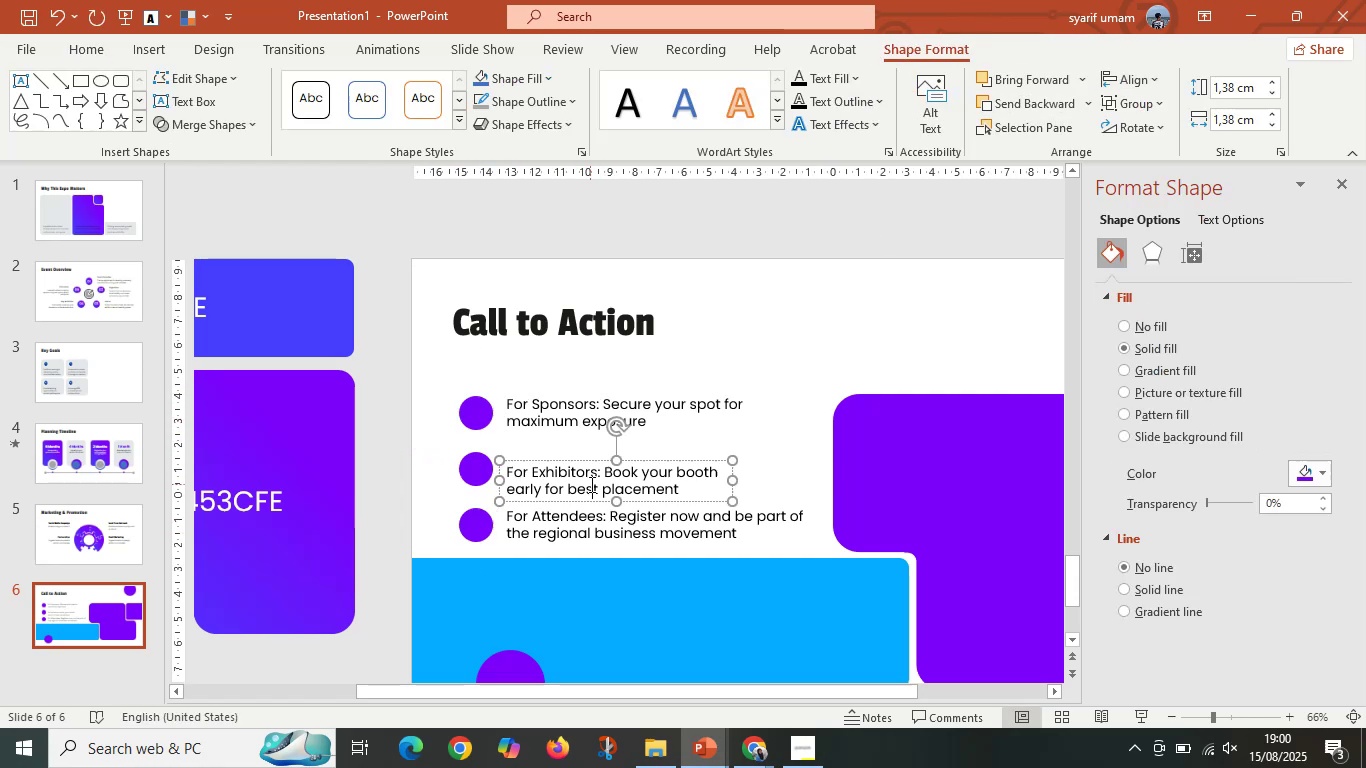 
hold_key(key=ShiftLeft, duration=0.76)
double_click([573, 521])
 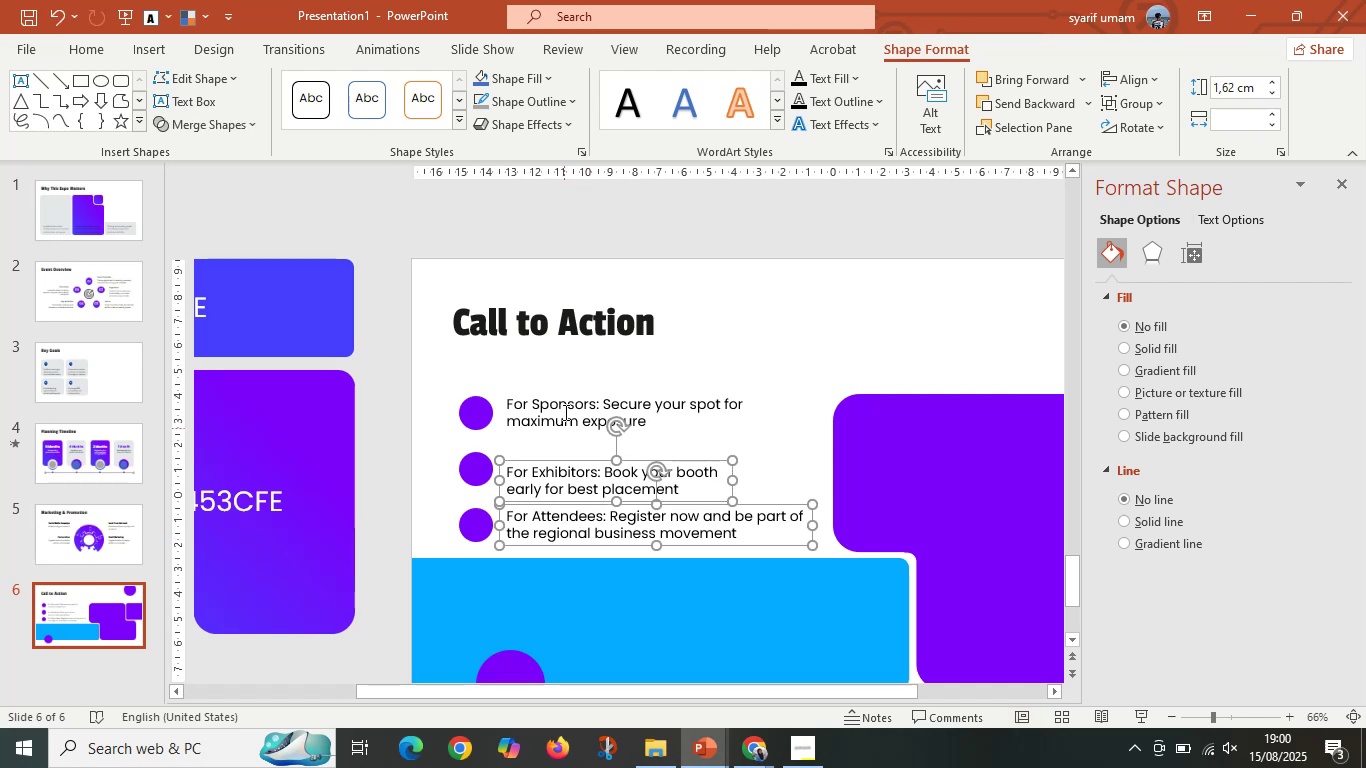 
triple_click([564, 411])
 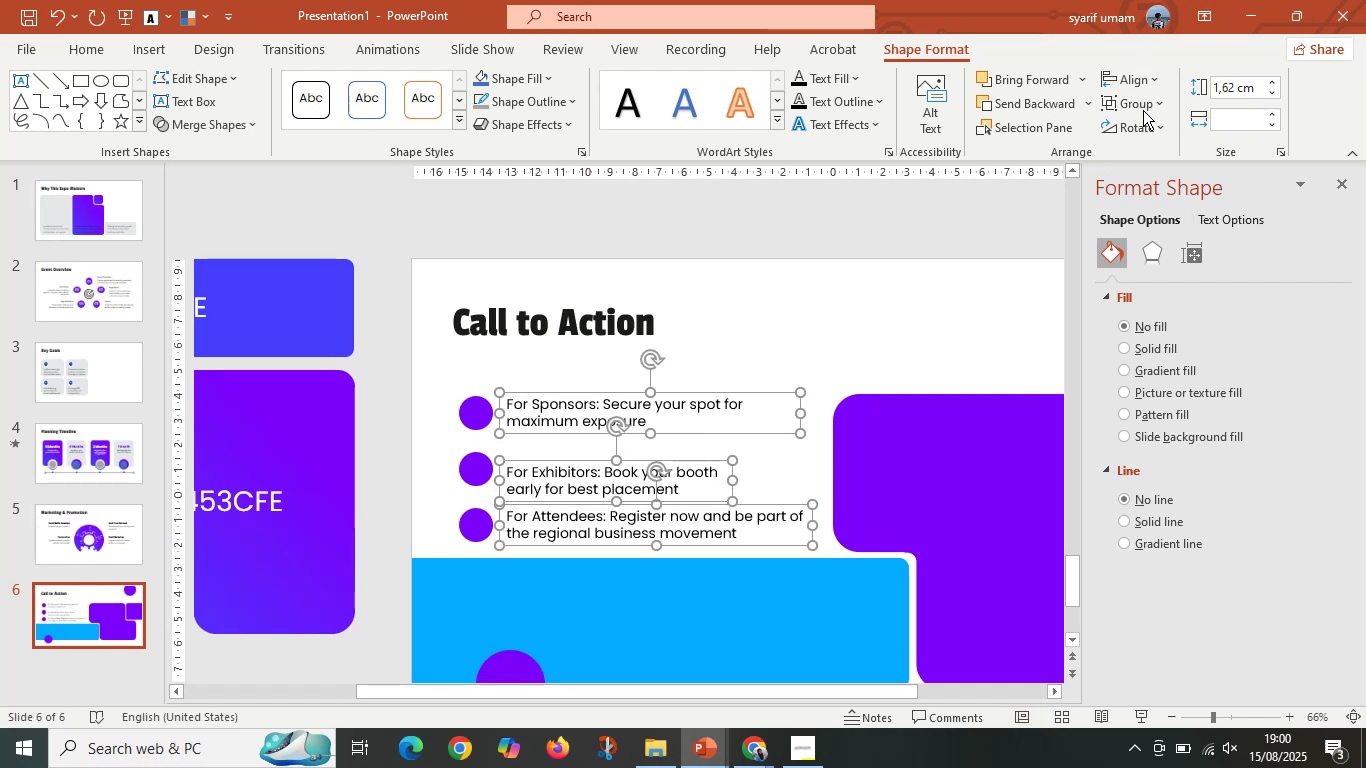 
double_click([1143, 88])
 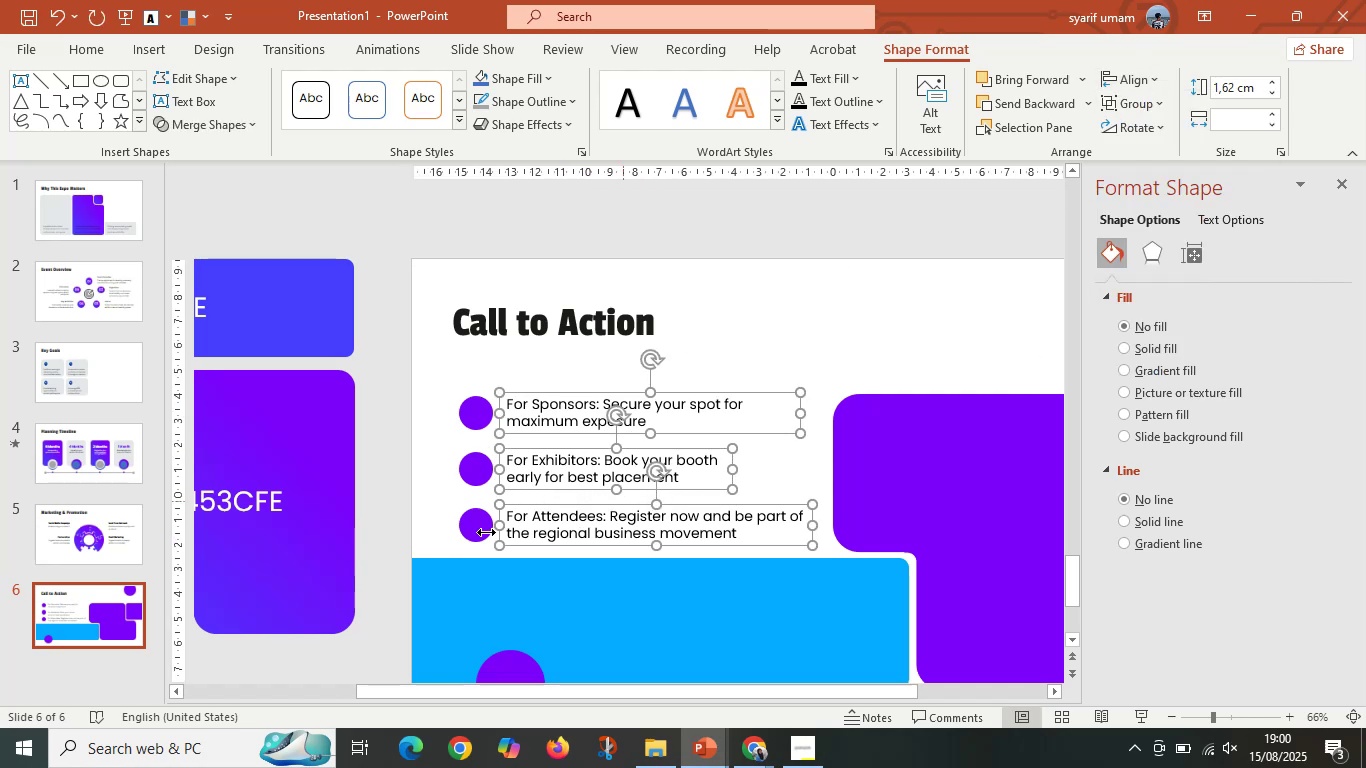 
left_click([420, 513])
 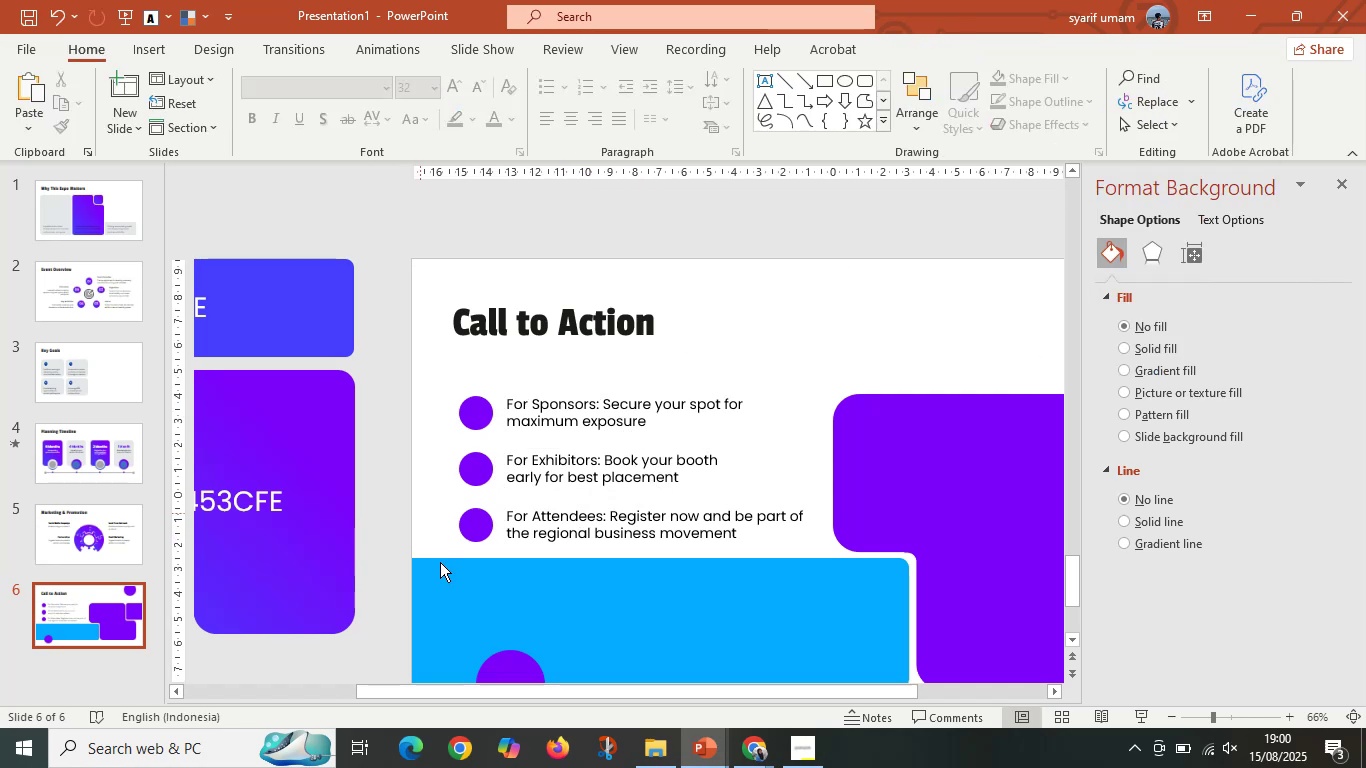 
left_click_drag(start_coordinate=[435, 570], to_coordinate=[842, 446])
 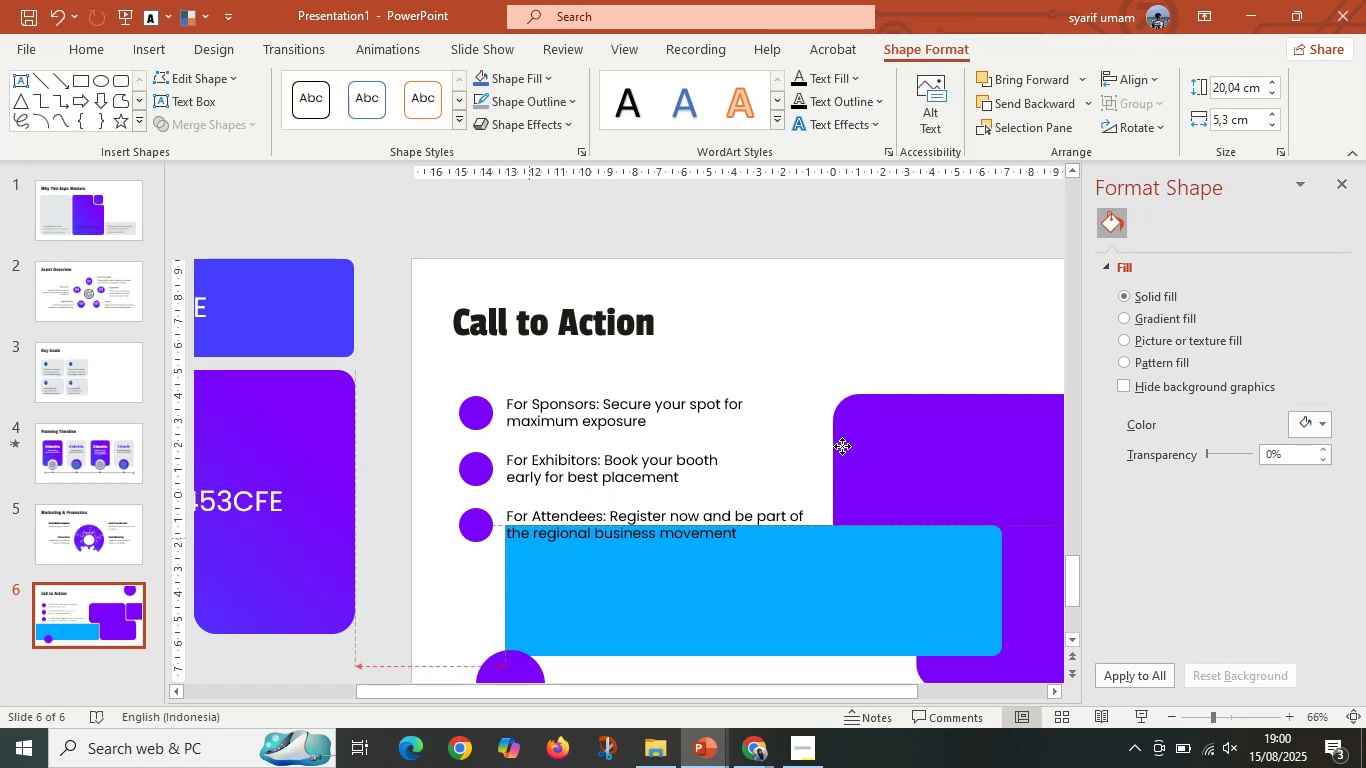 
key(Control+Z)
 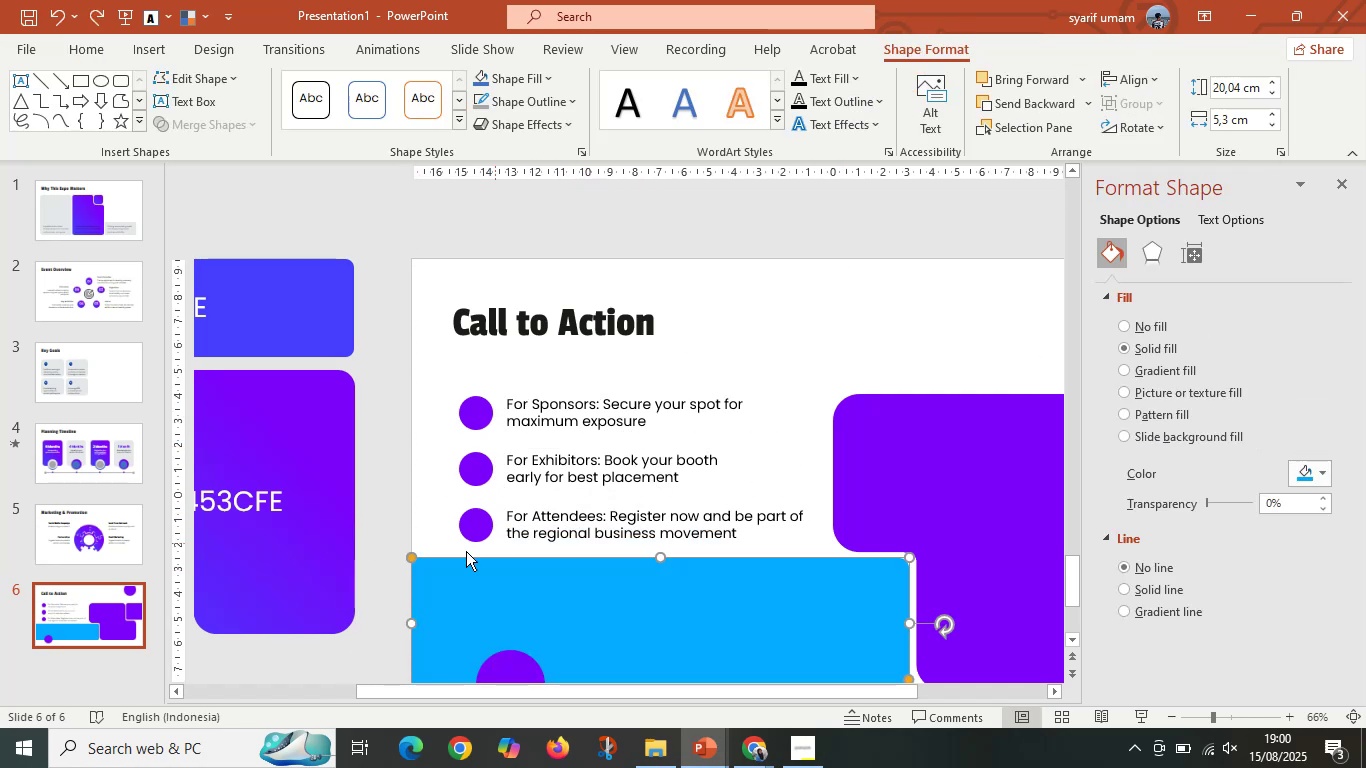 
left_click([417, 544])
 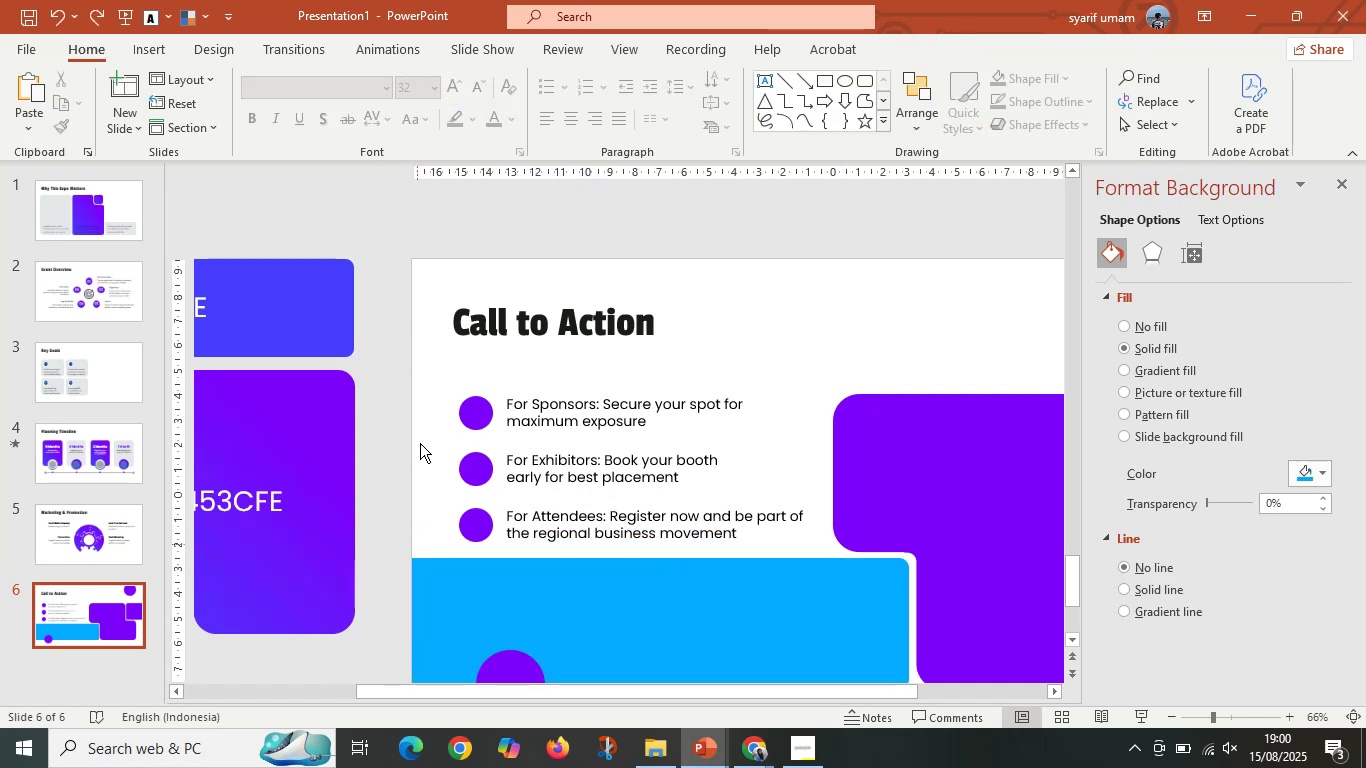 
left_click_drag(start_coordinate=[434, 381], to_coordinate=[954, 568])
 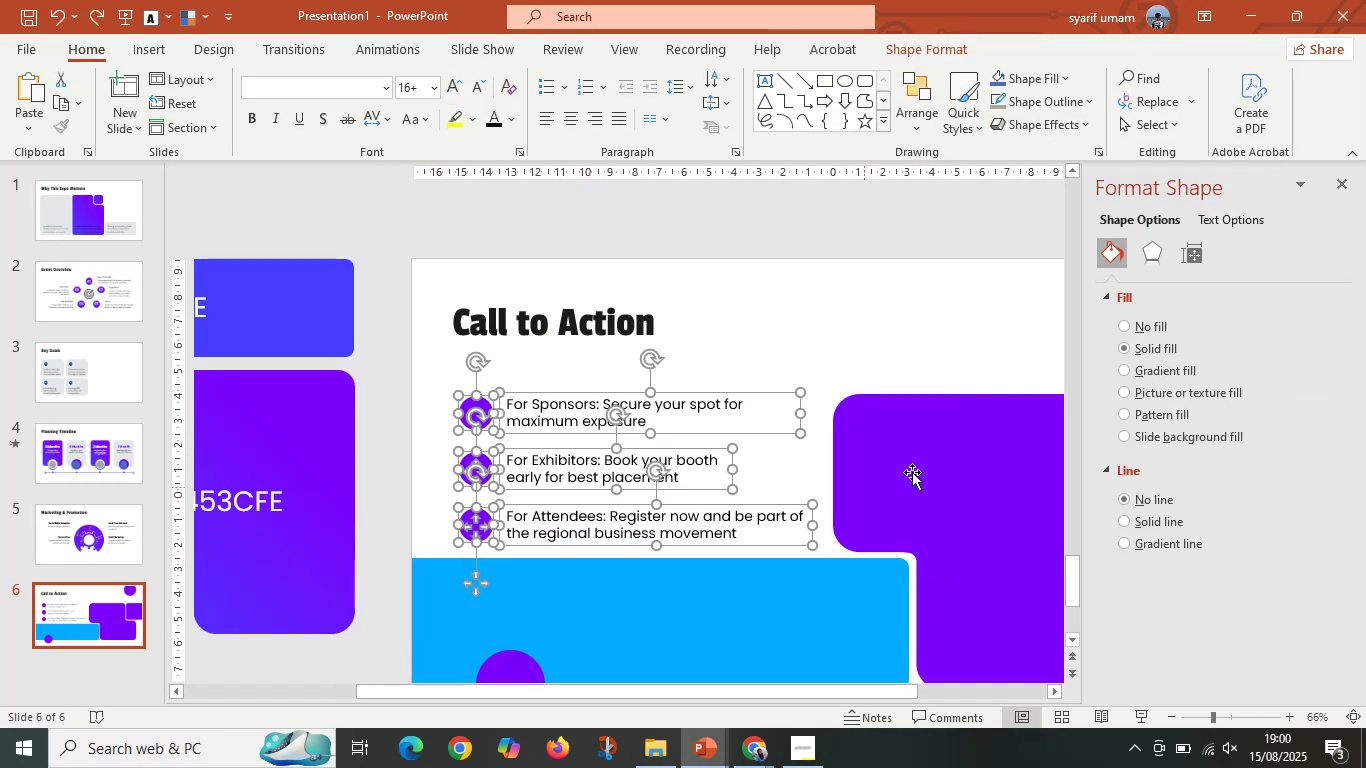 
left_click([941, 467])
 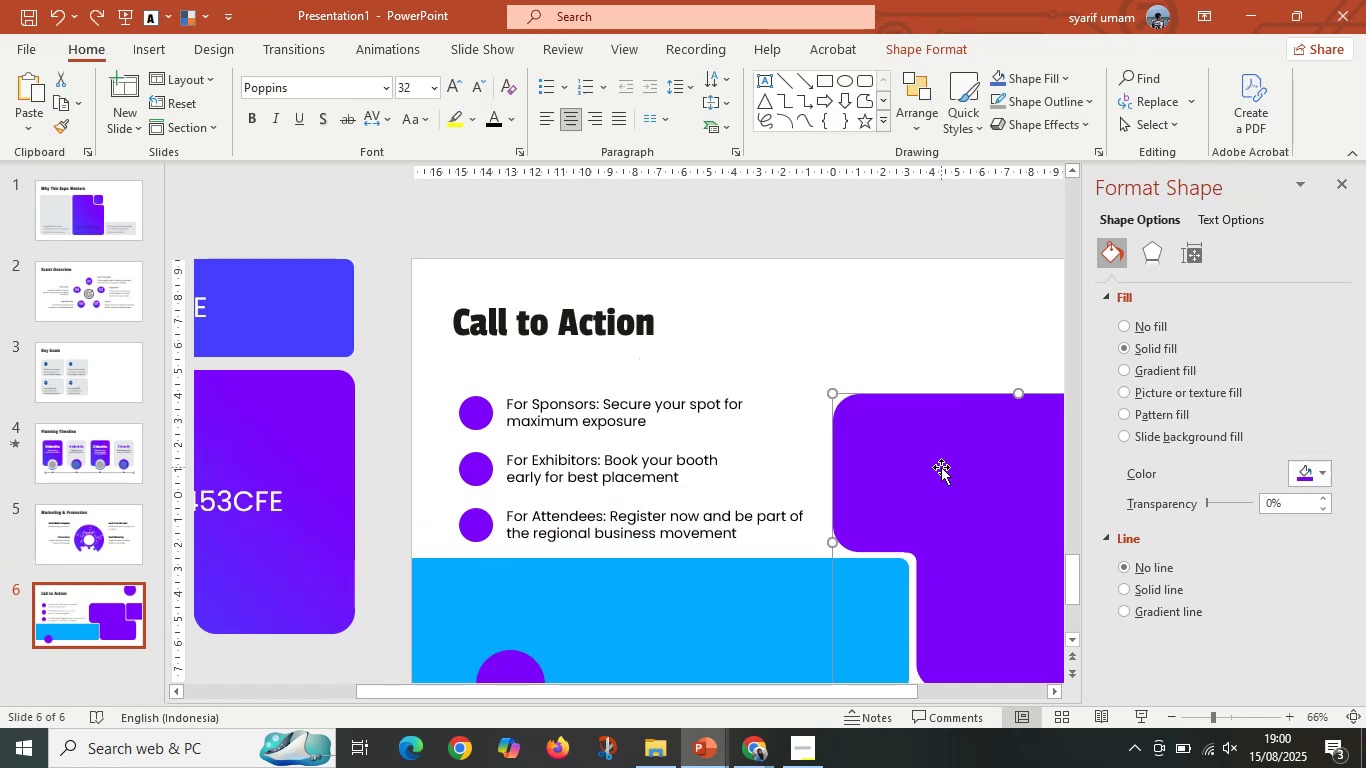 
hold_key(key=ControlLeft, duration=0.38)
scroll: coordinate [925, 470], scroll_direction: down, amount: 1.0
 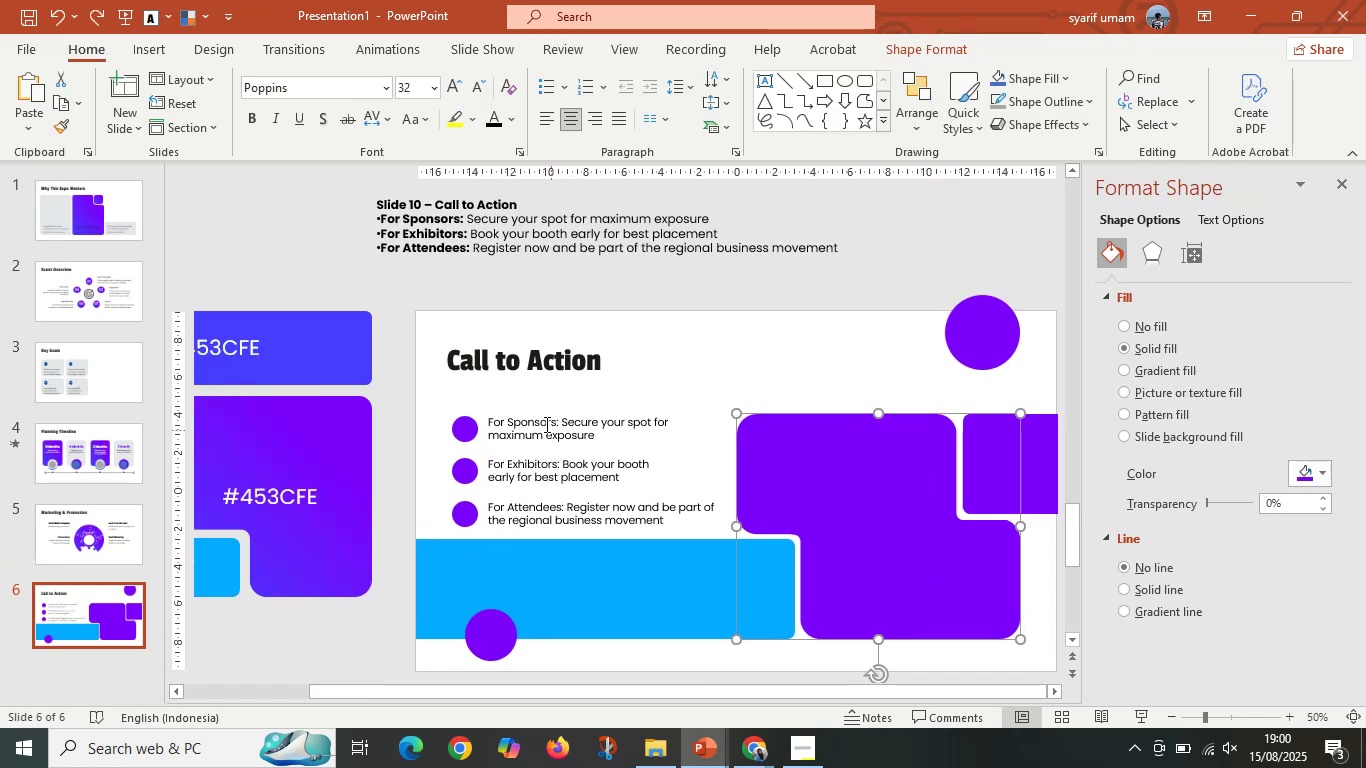 
left_click([527, 383])
 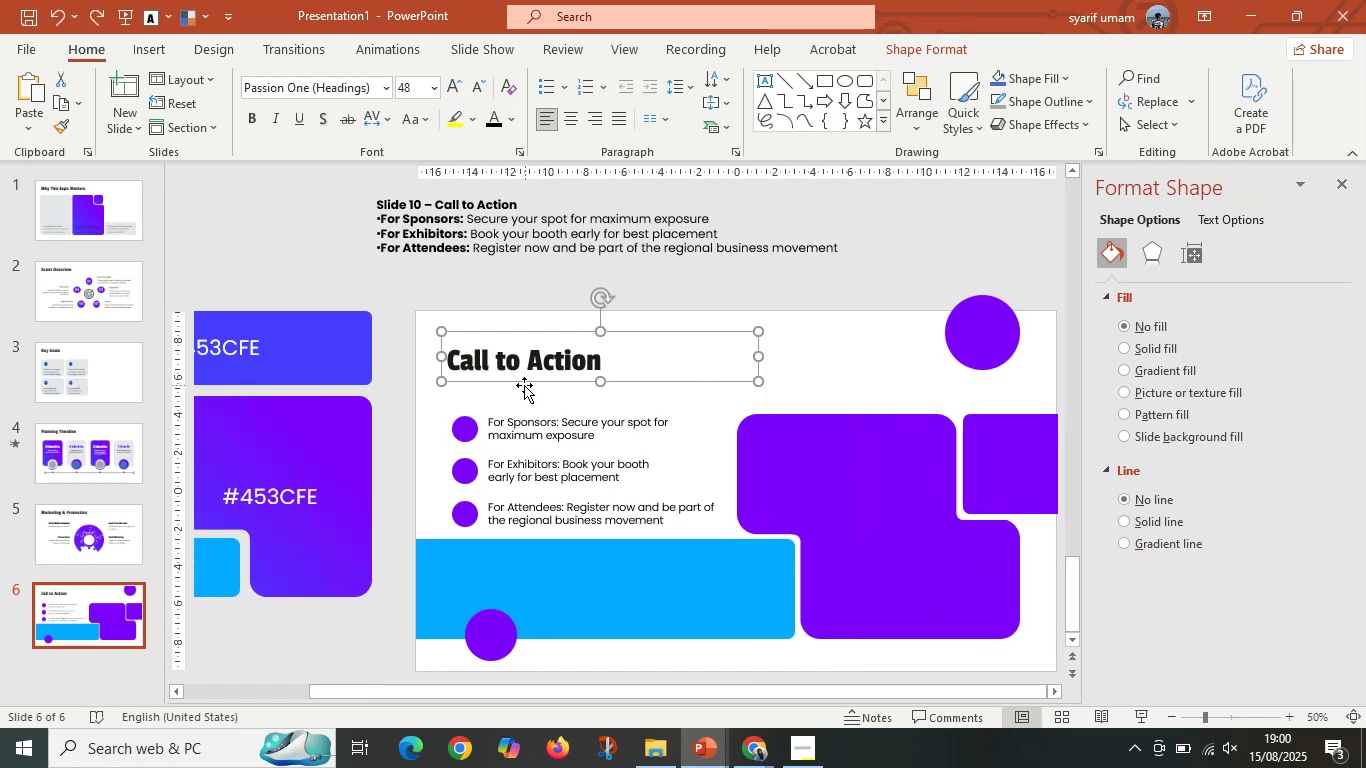 
left_click_drag(start_coordinate=[524, 385], to_coordinate=[522, 410])
 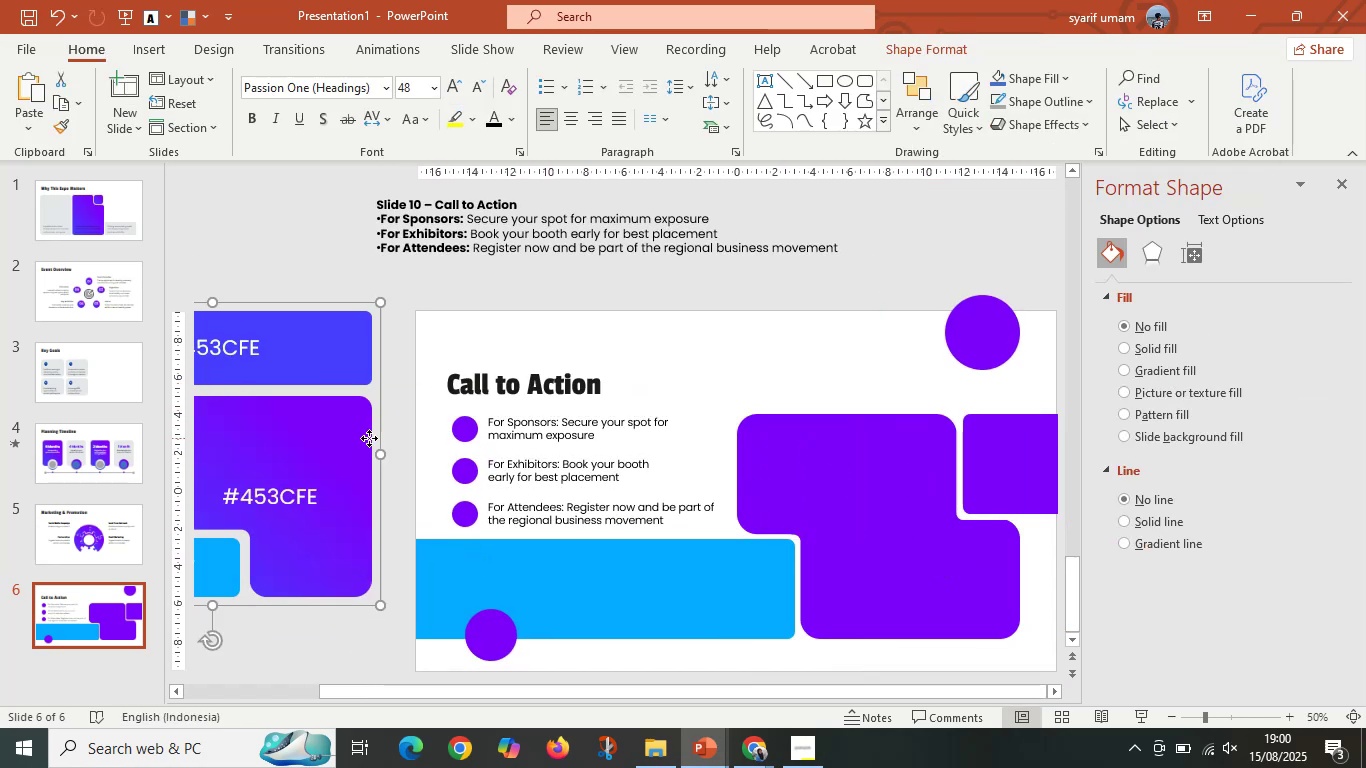 
hold_key(key=ShiftLeft, duration=1.07)
 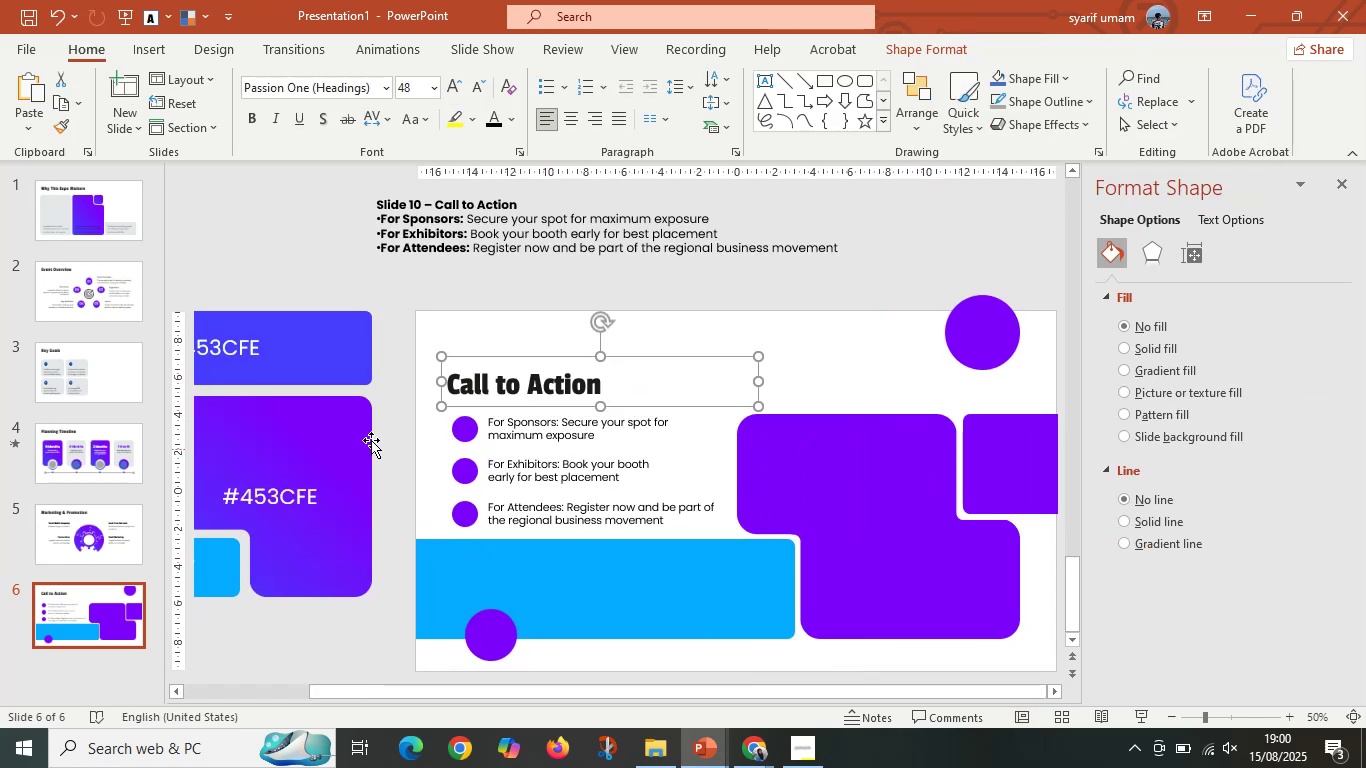 
left_click([369, 438])
 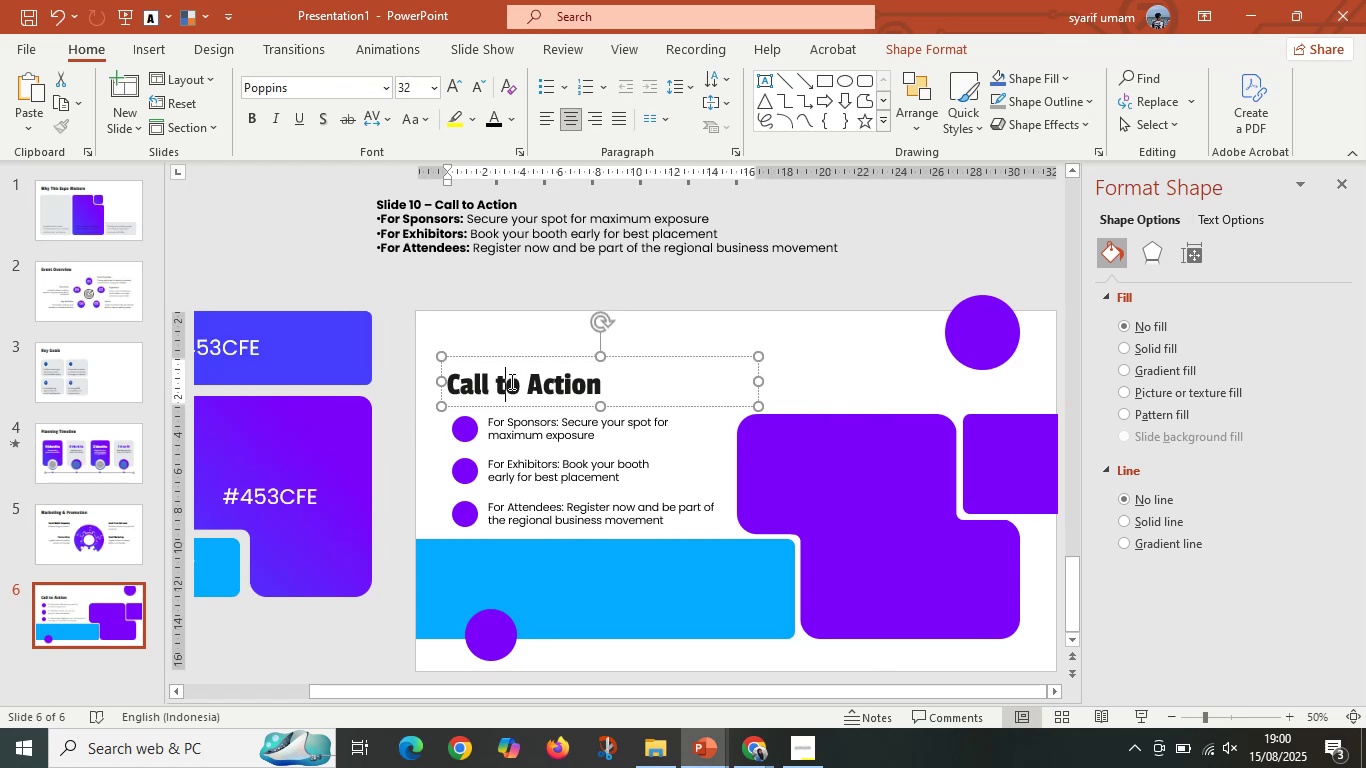 
hold_key(key=ControlLeft, duration=0.31)
scroll: coordinate [481, 457], scroll_direction: down, amount: 1.0
 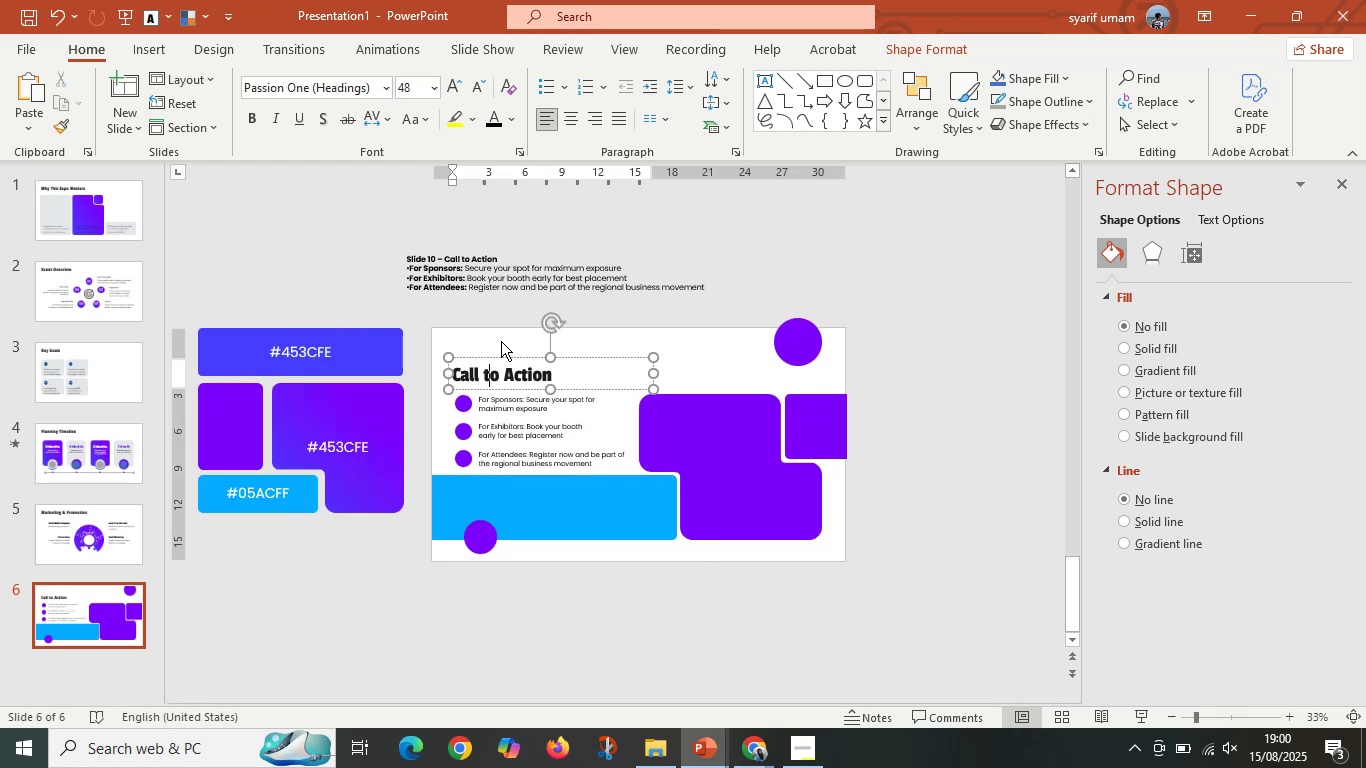 
left_click([506, 289])
 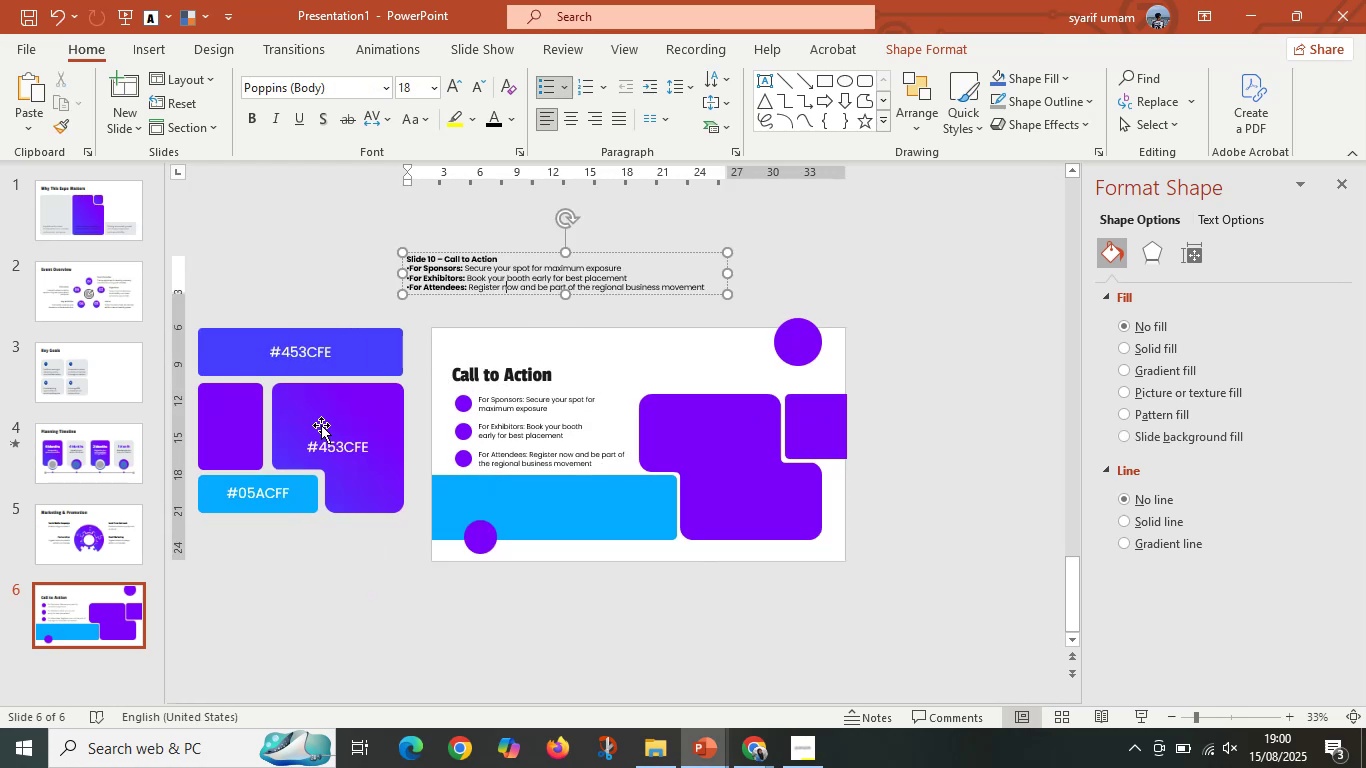 
hold_key(key=ShiftLeft, duration=1.52)
left_click_drag(start_coordinate=[418, 311], to_coordinate=[174, 569])
 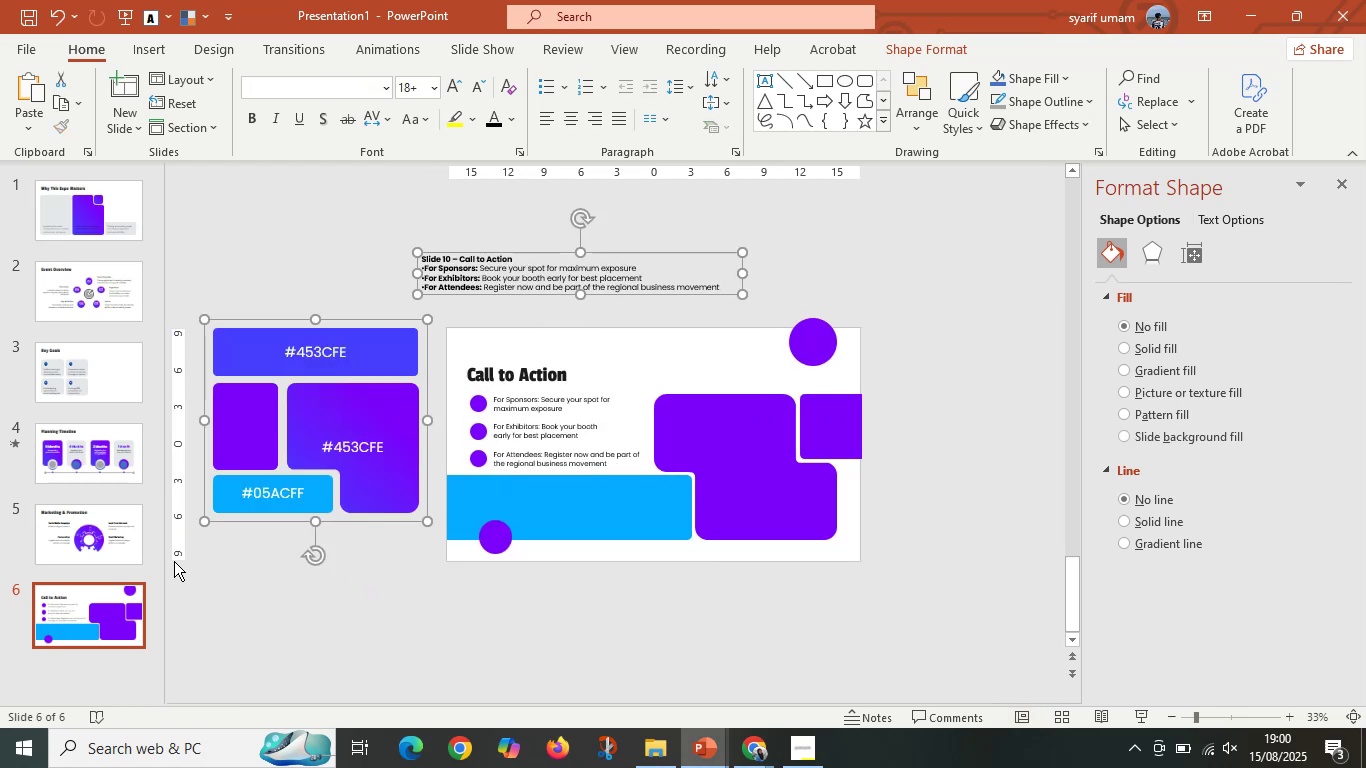 
hold_key(key=ShiftLeft, duration=1.24)
 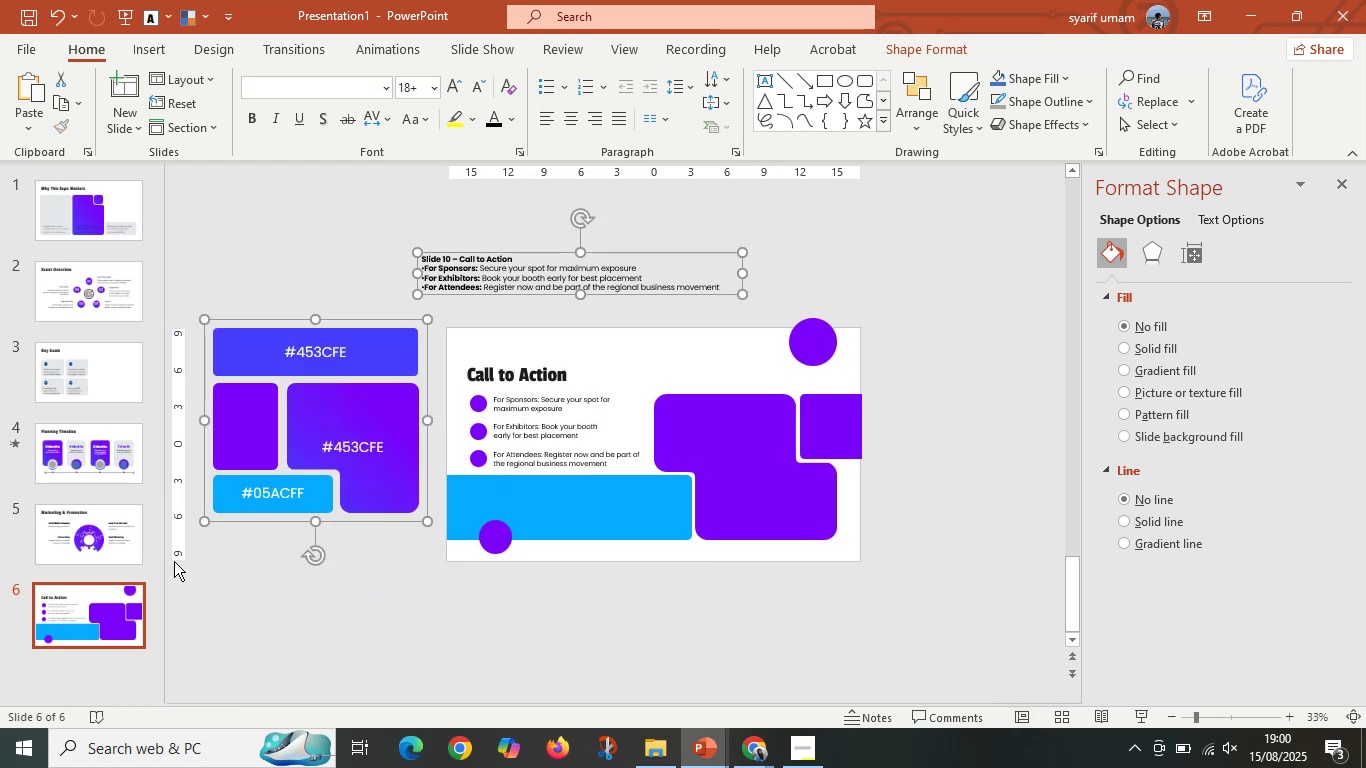 
key(Delete)
 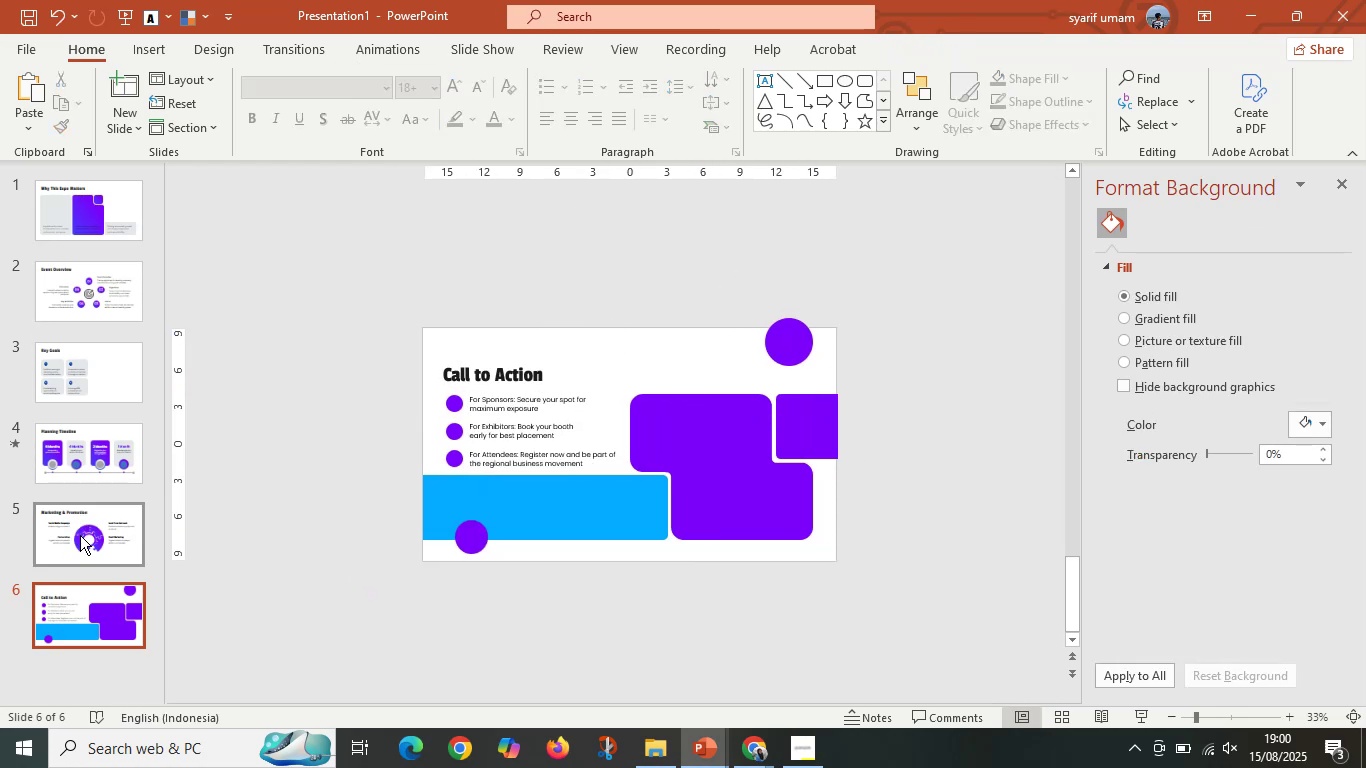 
left_click([93, 363])
 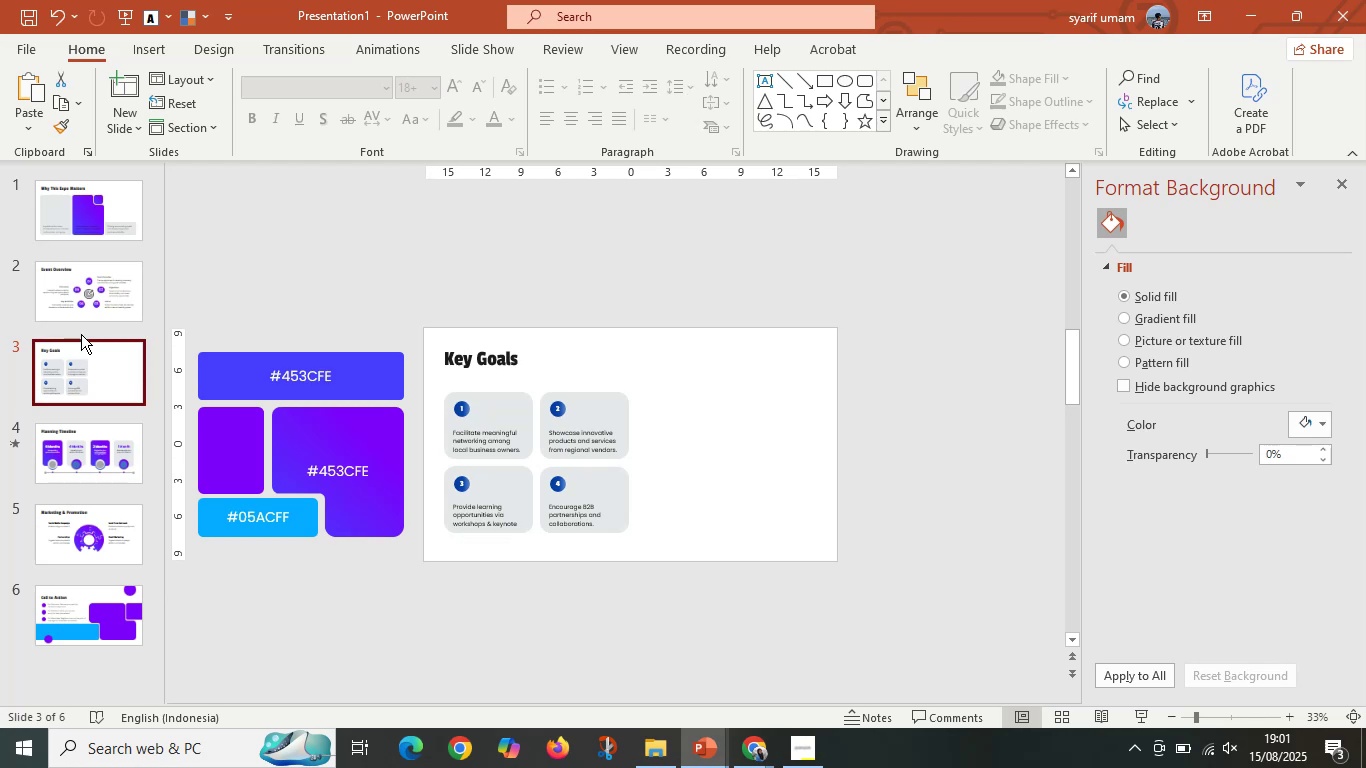 
left_click([72, 307])
 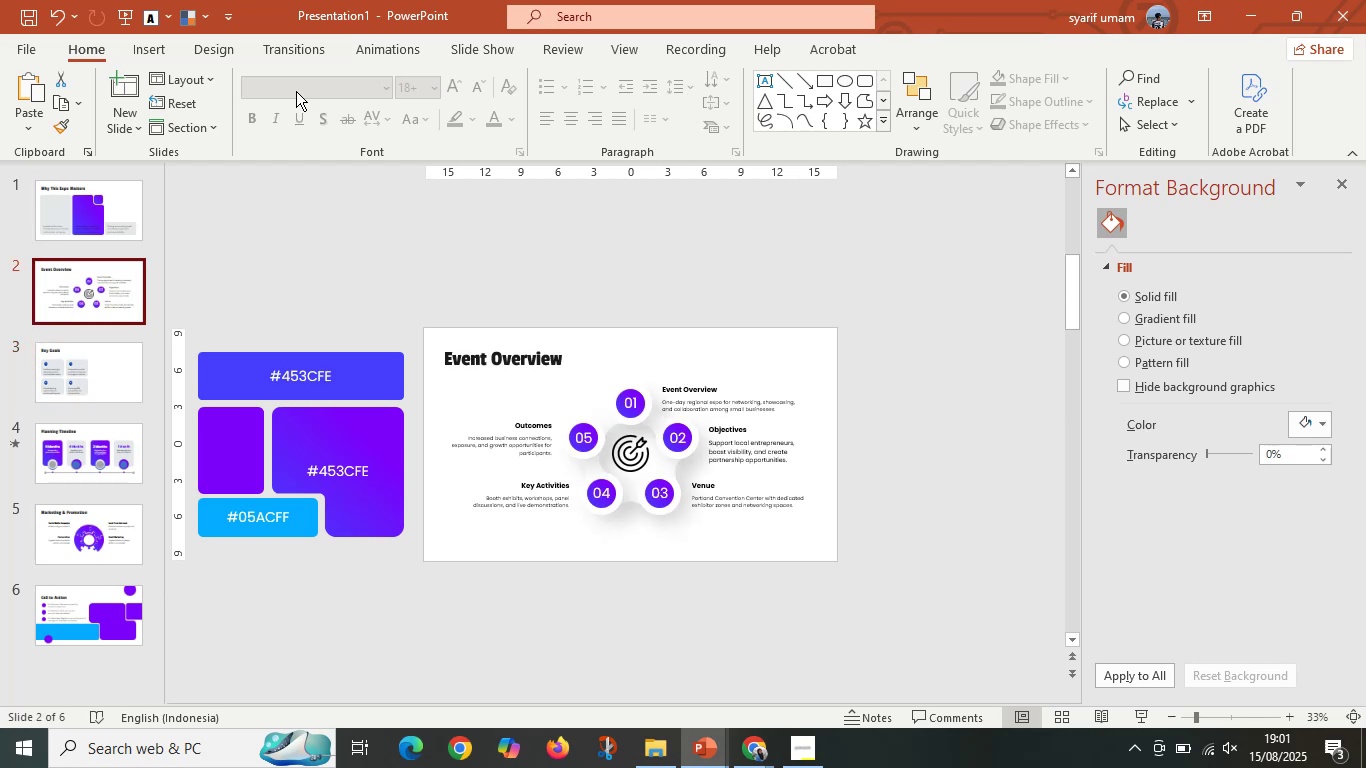 
wait(6.72)
 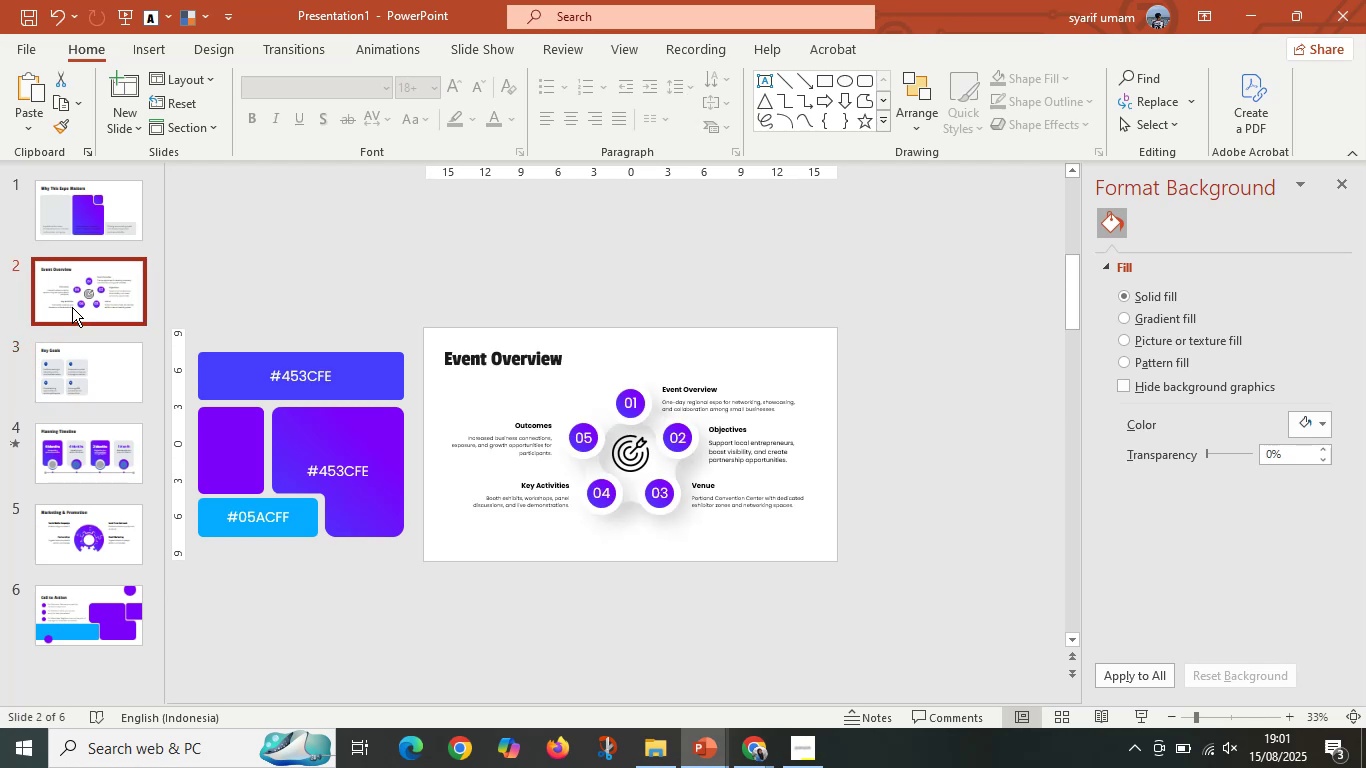 
left_click([744, 749])
 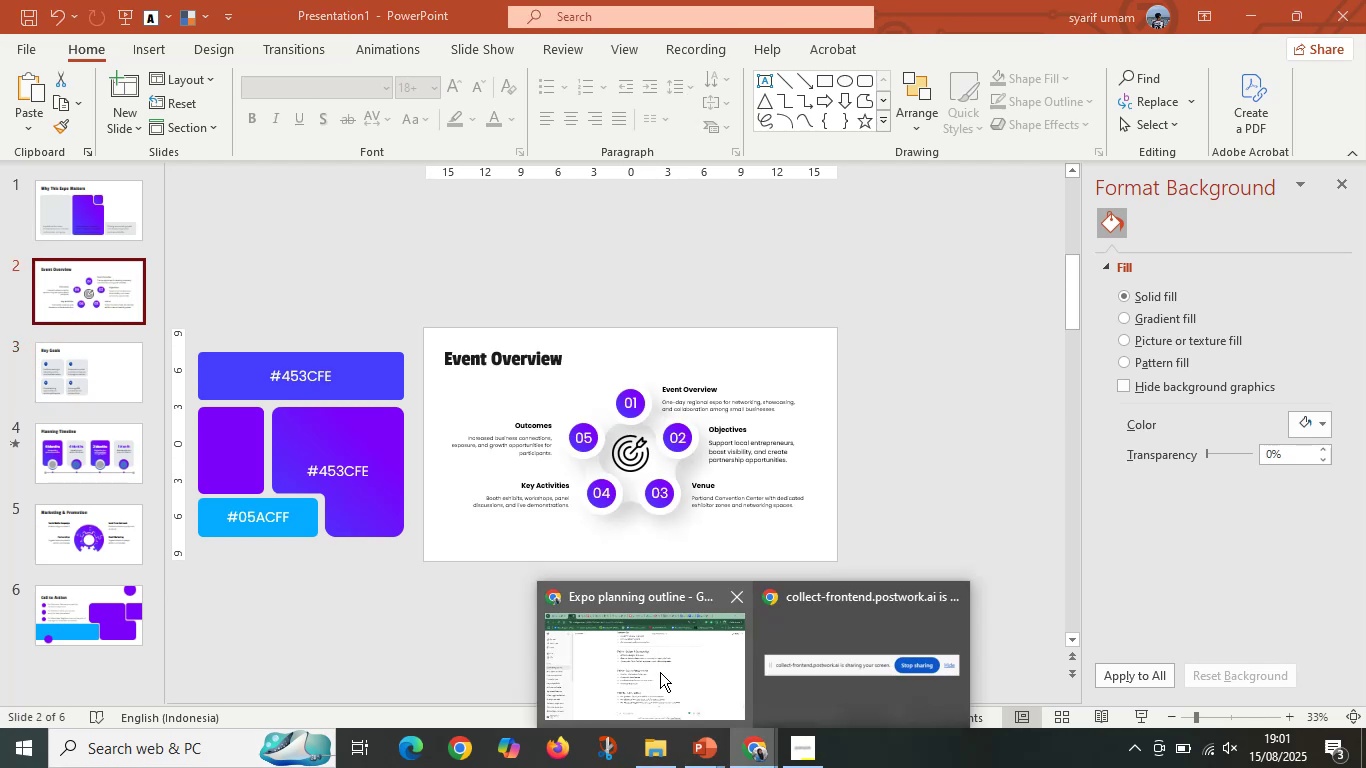 
left_click([660, 672])
 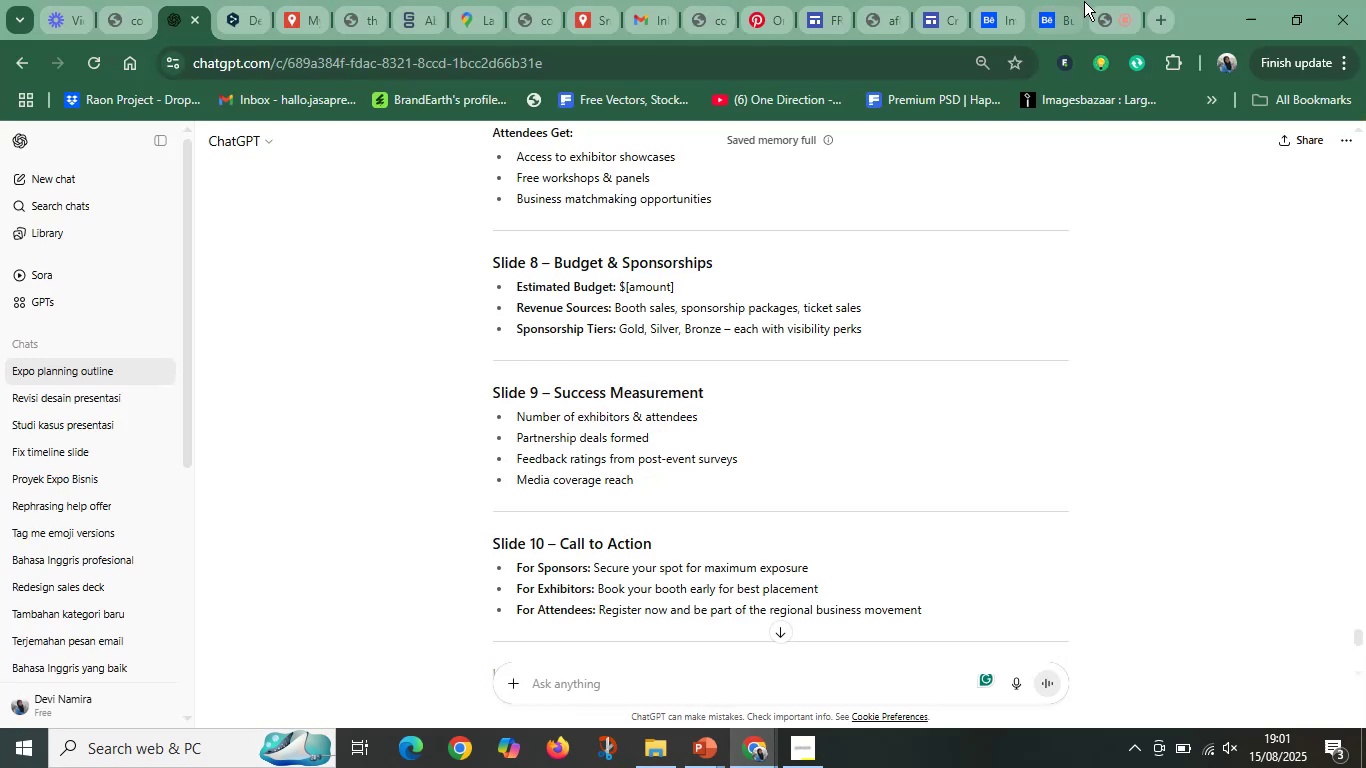 
left_click([1091, 6])
 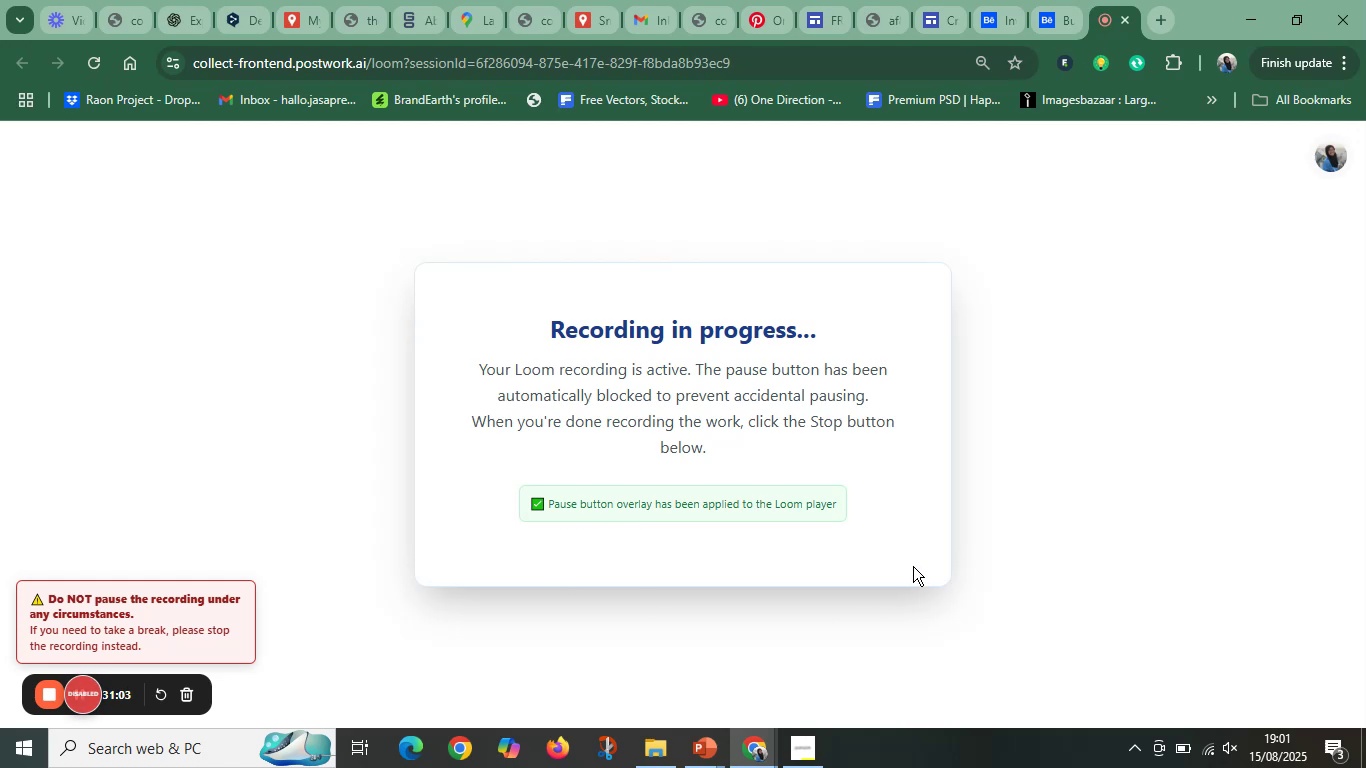 
wait(9.62)
 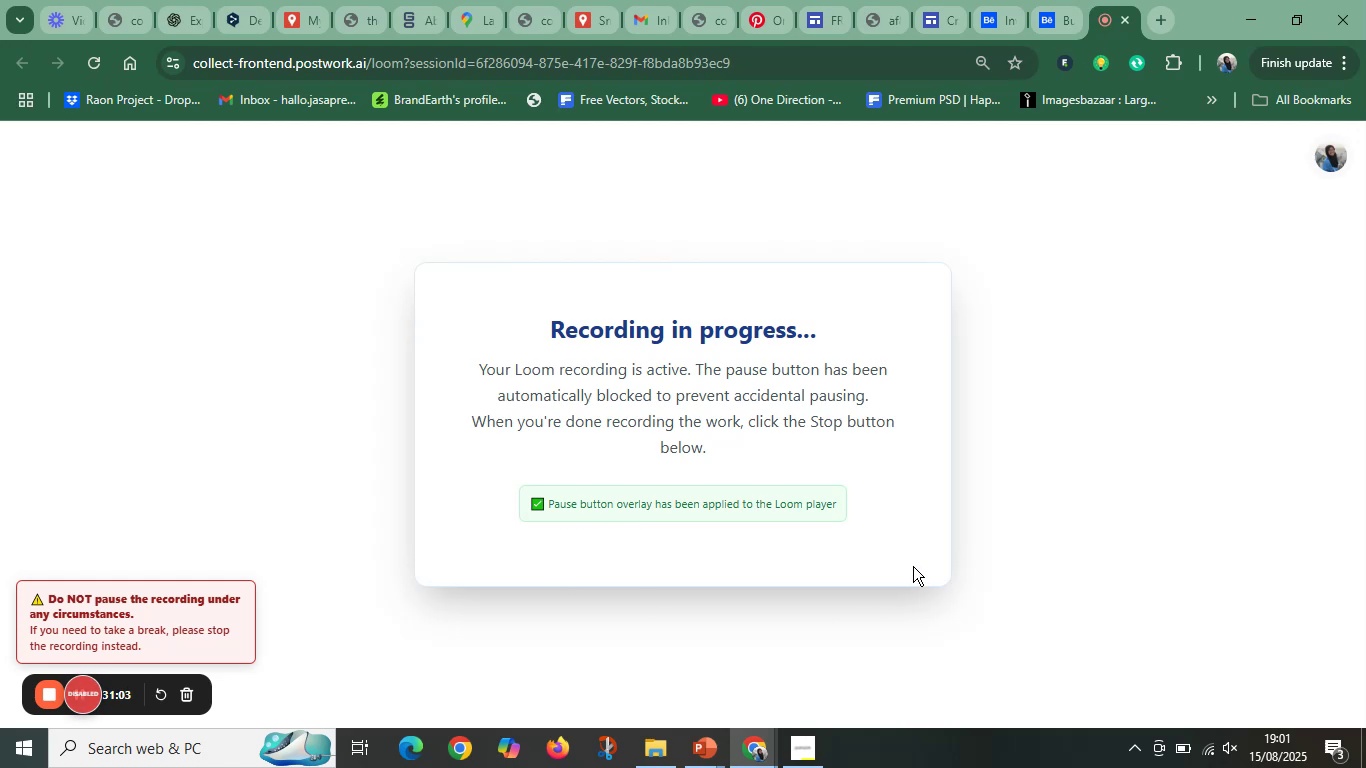 
scroll: coordinate [1120, 700], scroll_direction: down, amount: 3.0
 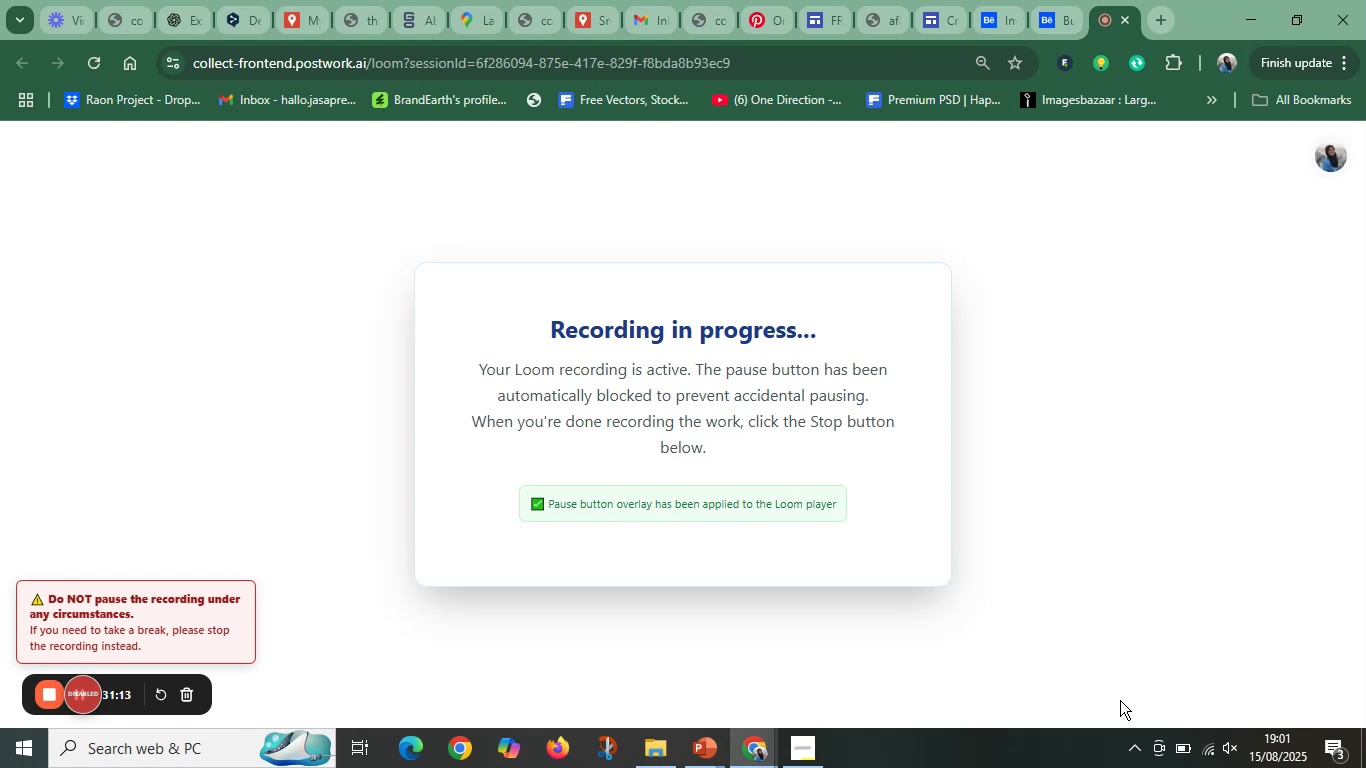 
mouse_move([1158, 767])
 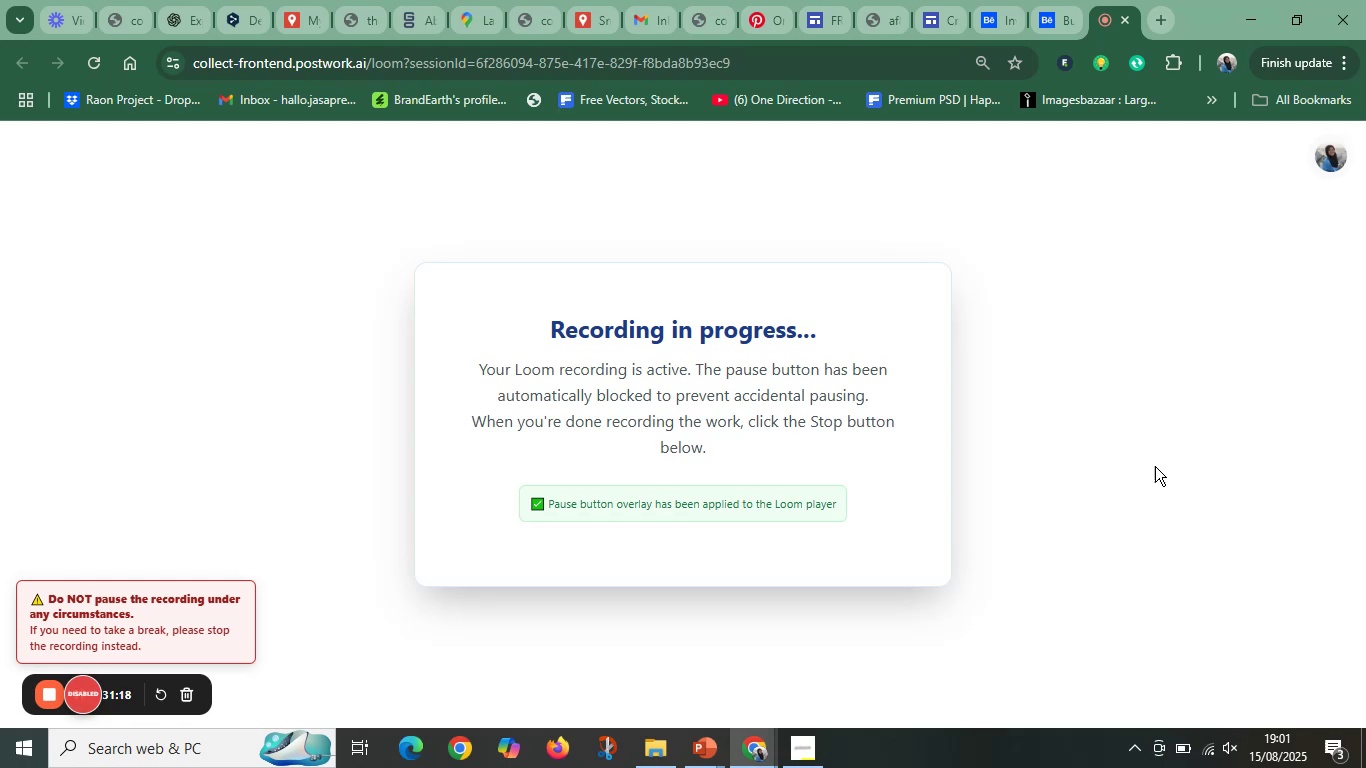 
left_click([1188, 440])
 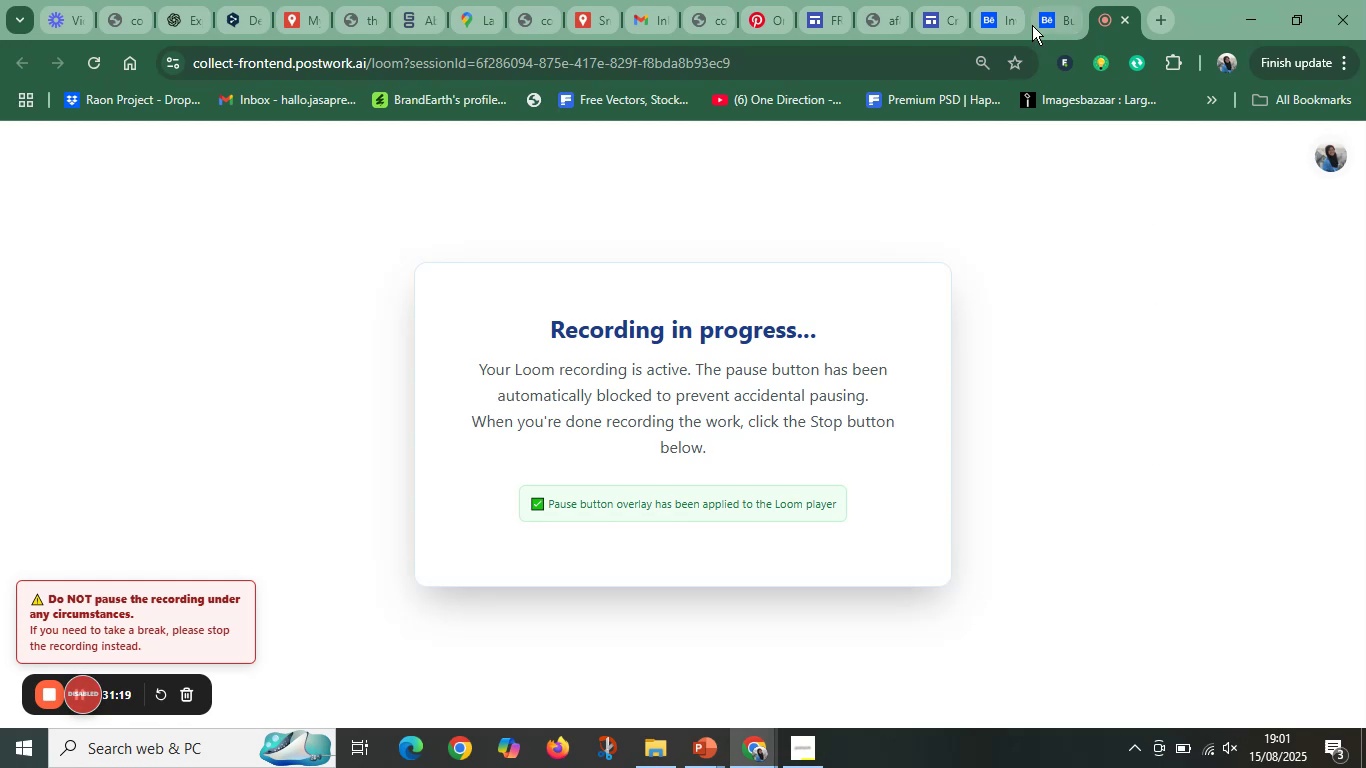 
left_click([1043, 10])
 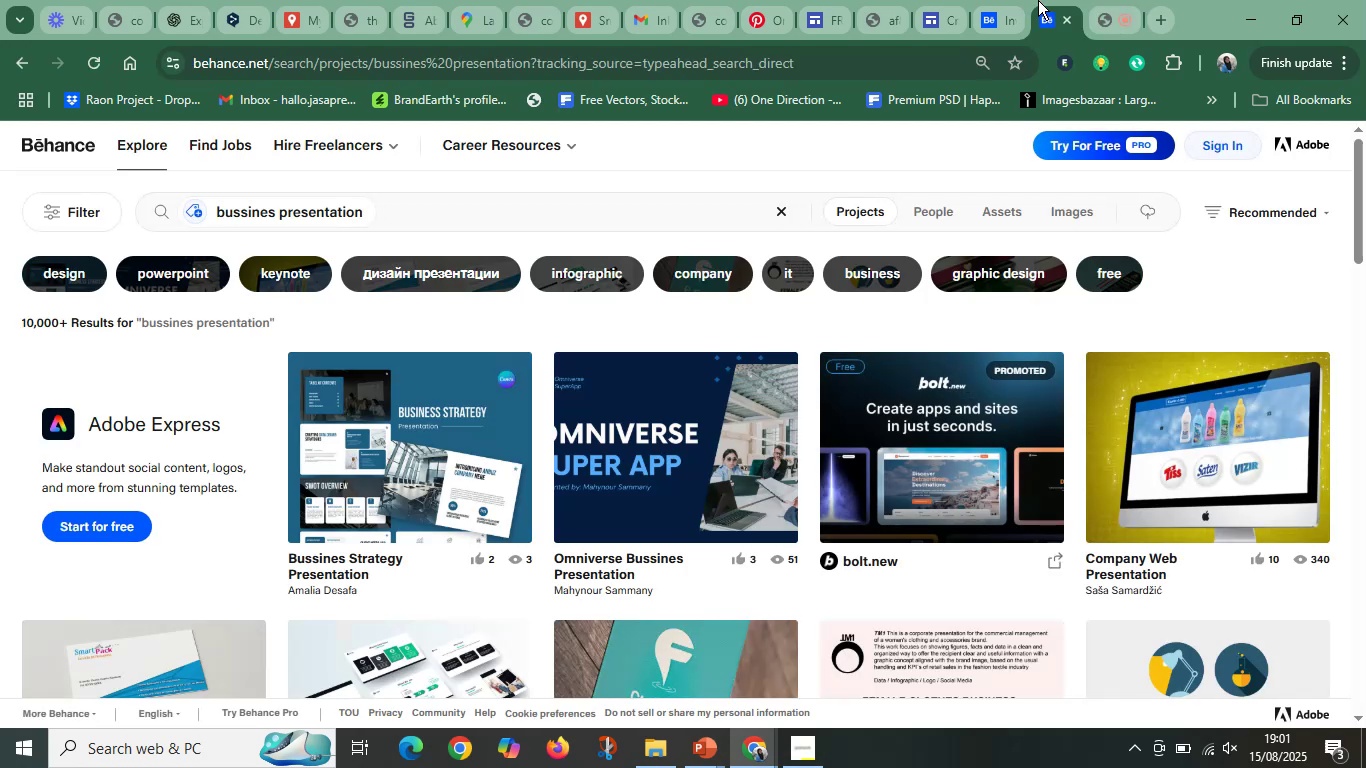 
wait(14.85)
 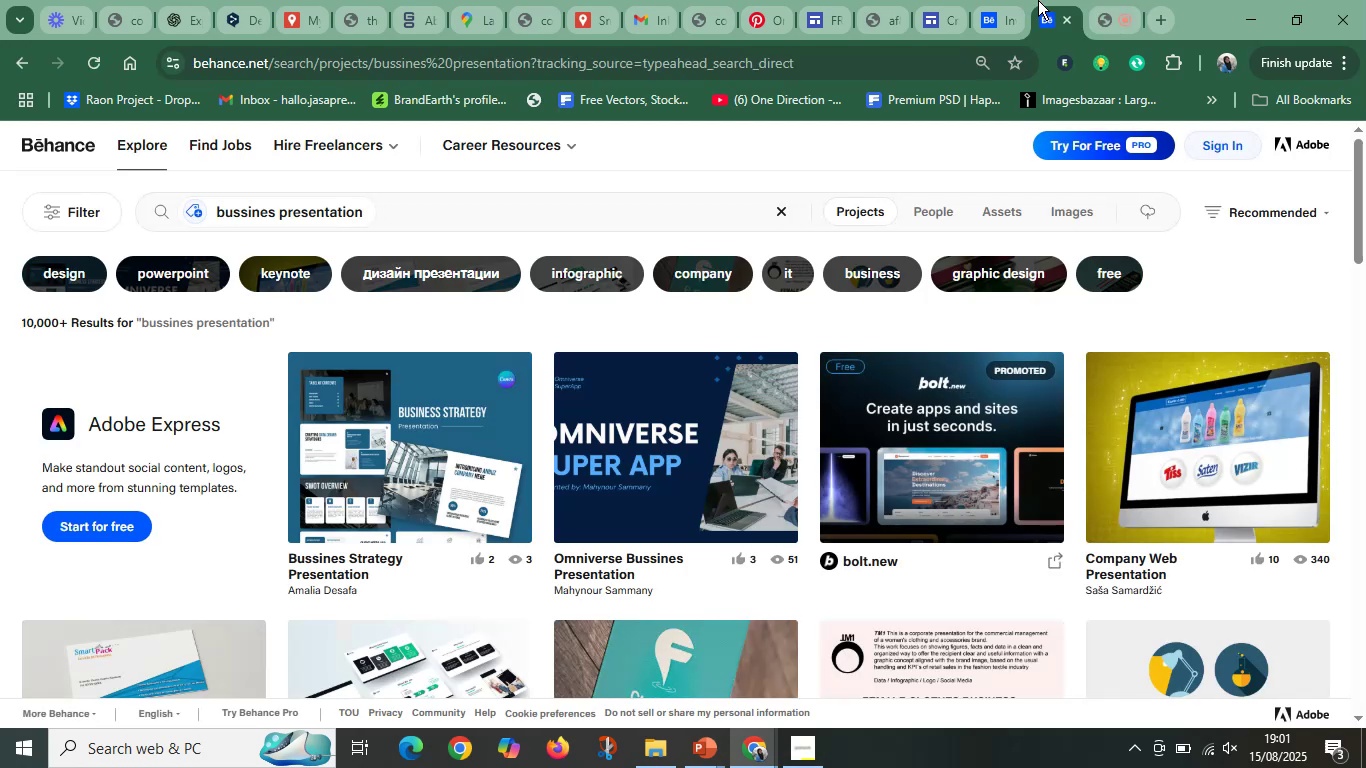 
scroll: coordinate [753, 432], scroll_direction: down, amount: 1.0
 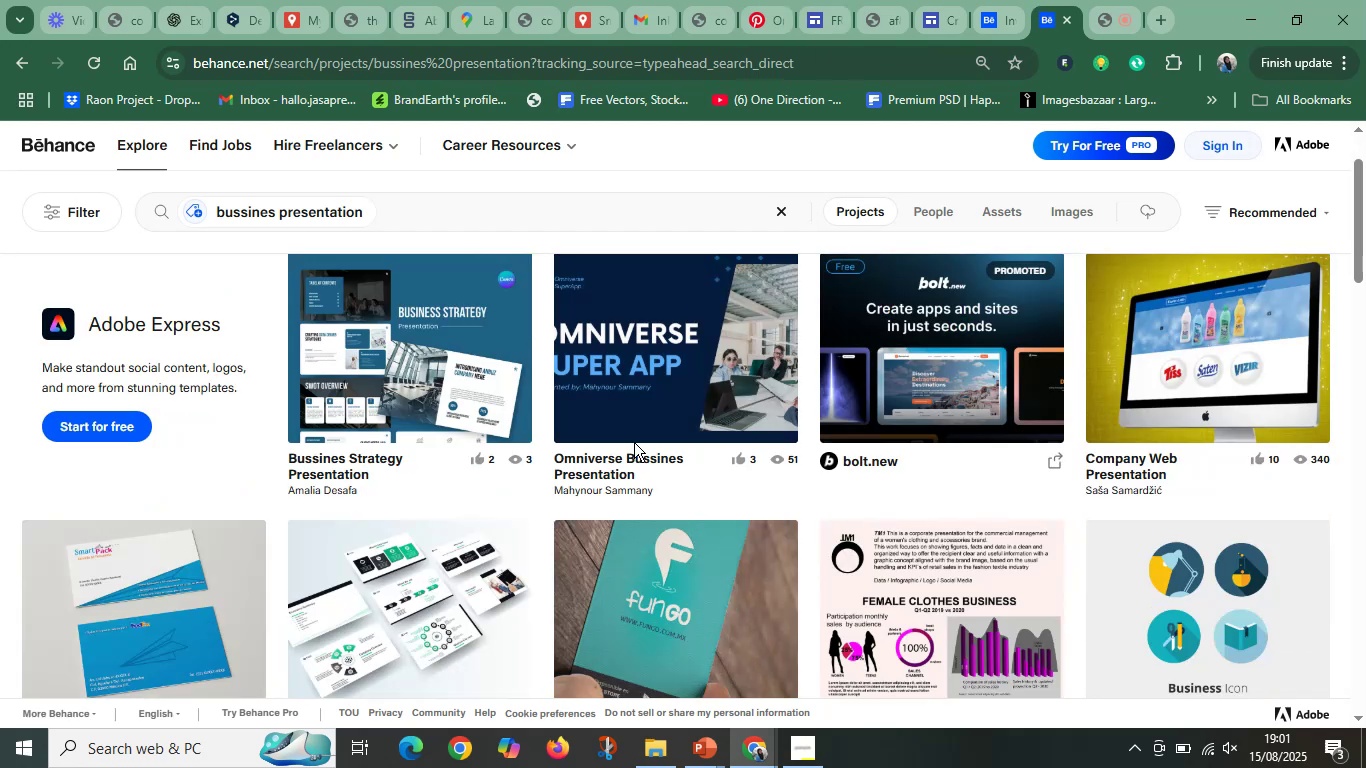 
mouse_move([545, 142])
 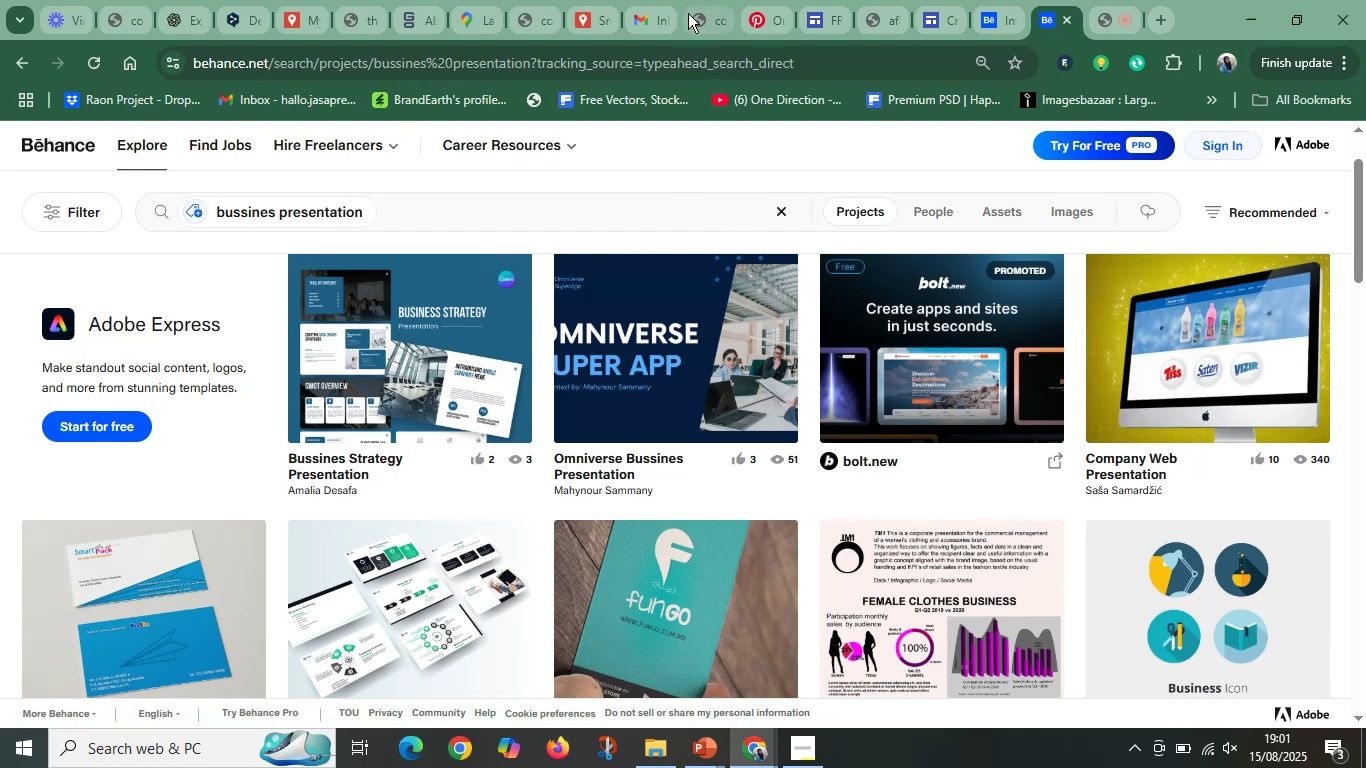 
left_click([700, 8])
 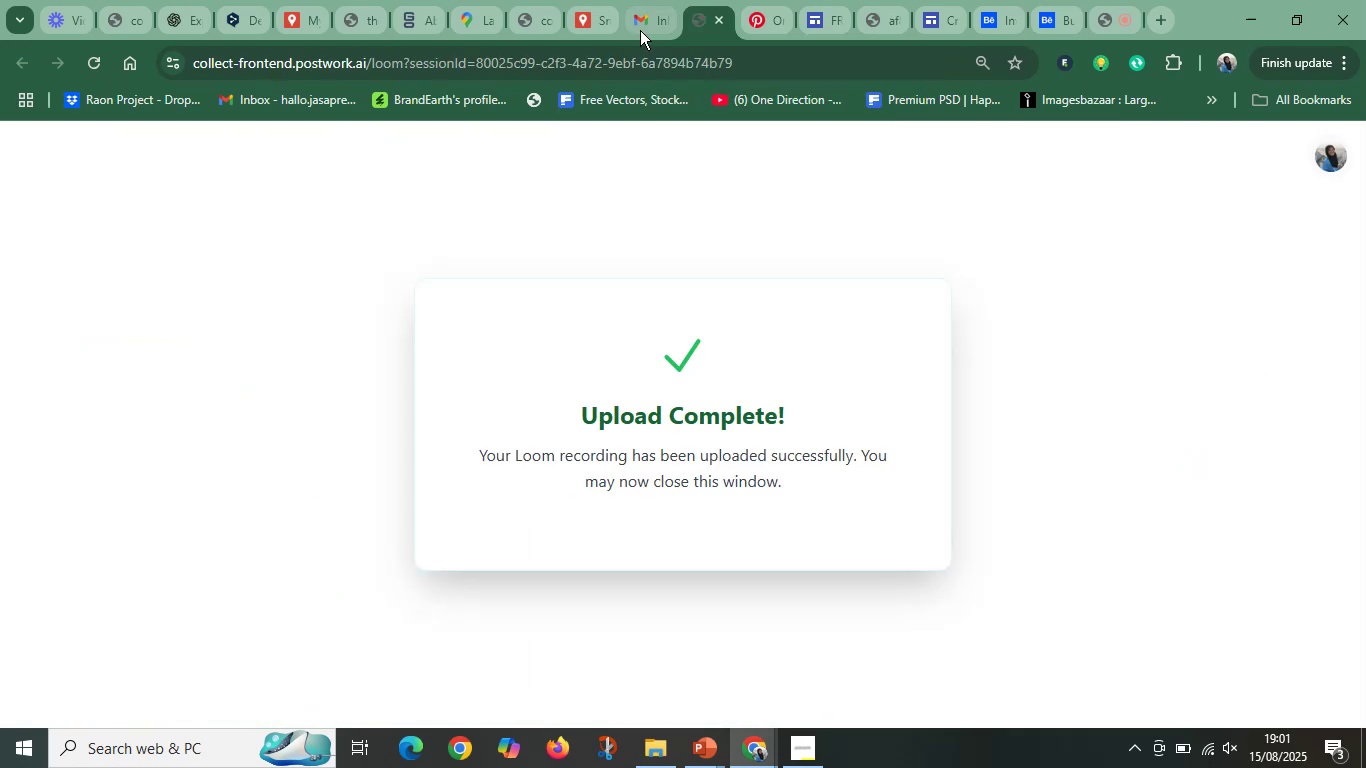 
left_click([638, 21])
 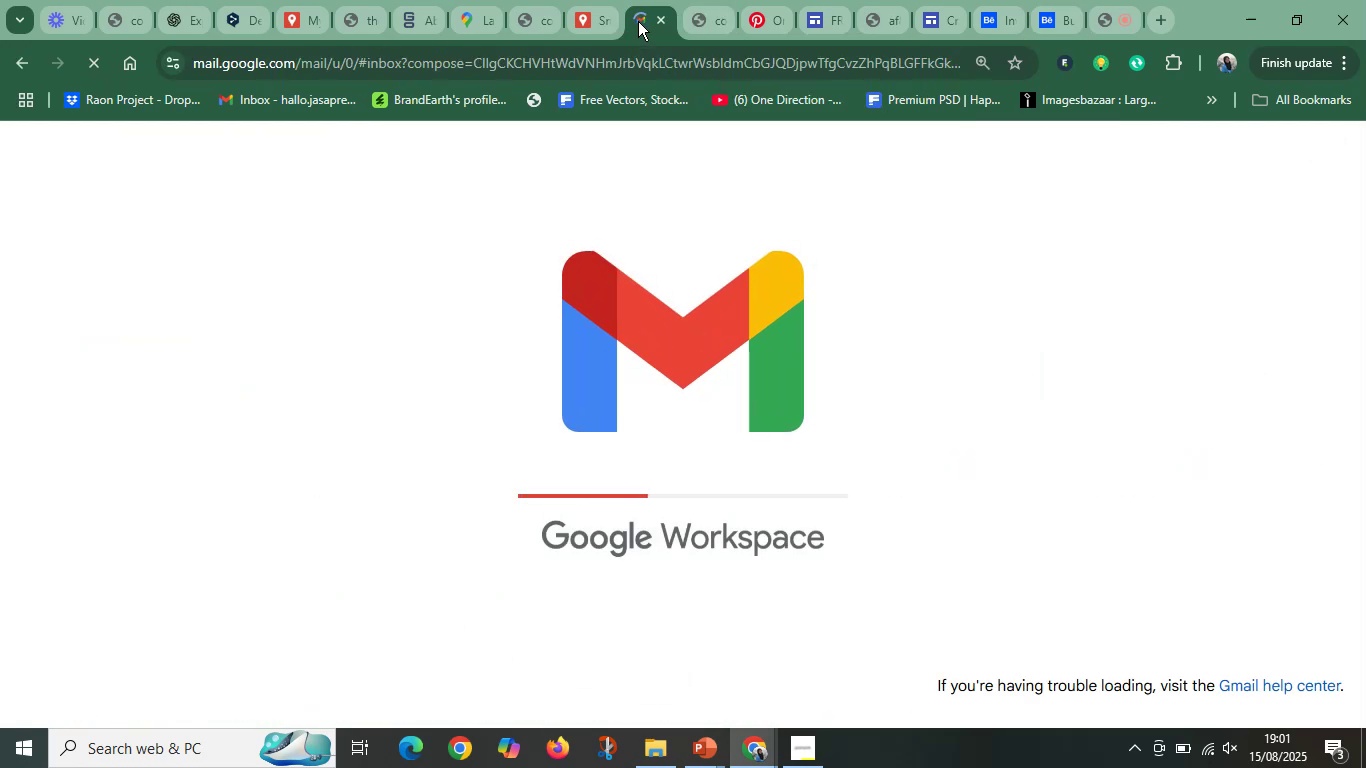 
wait(6.81)
 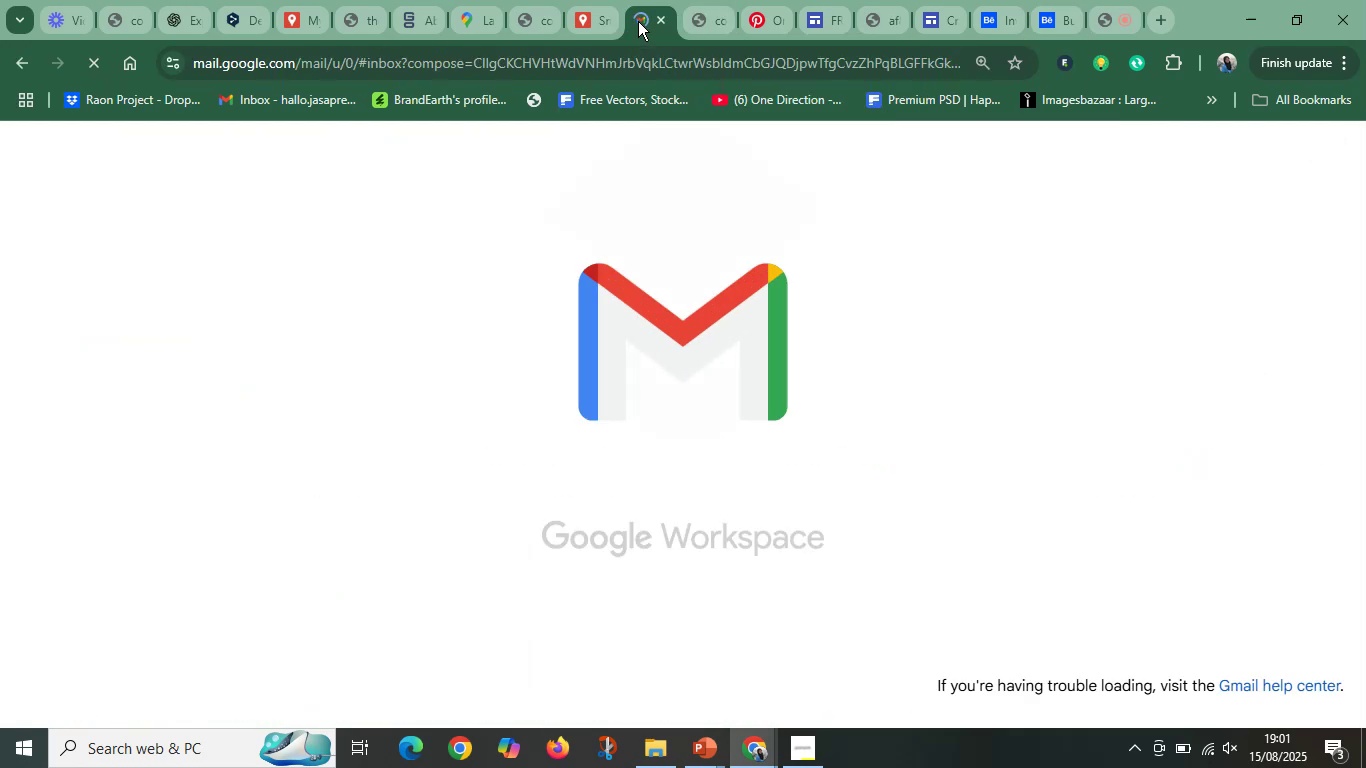 
left_click([665, 18])
 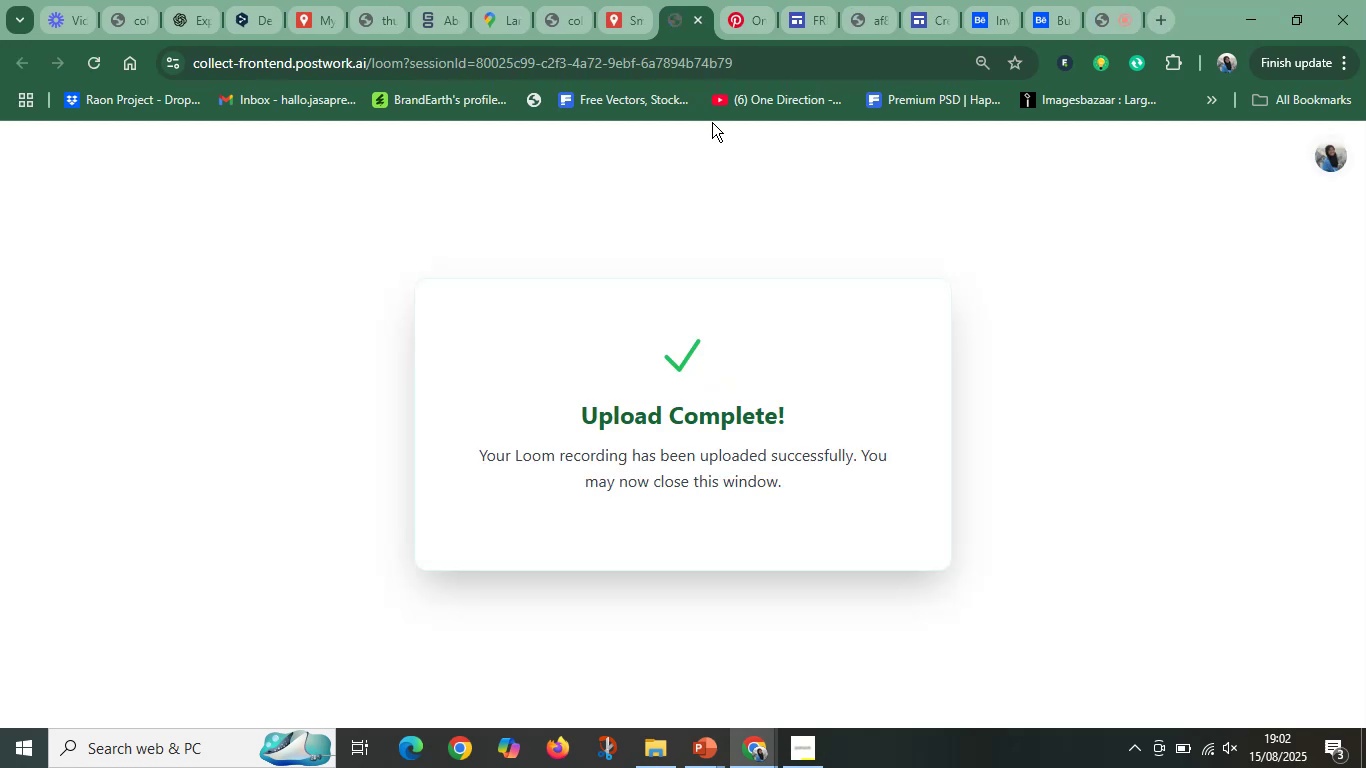 
wait(12.87)
 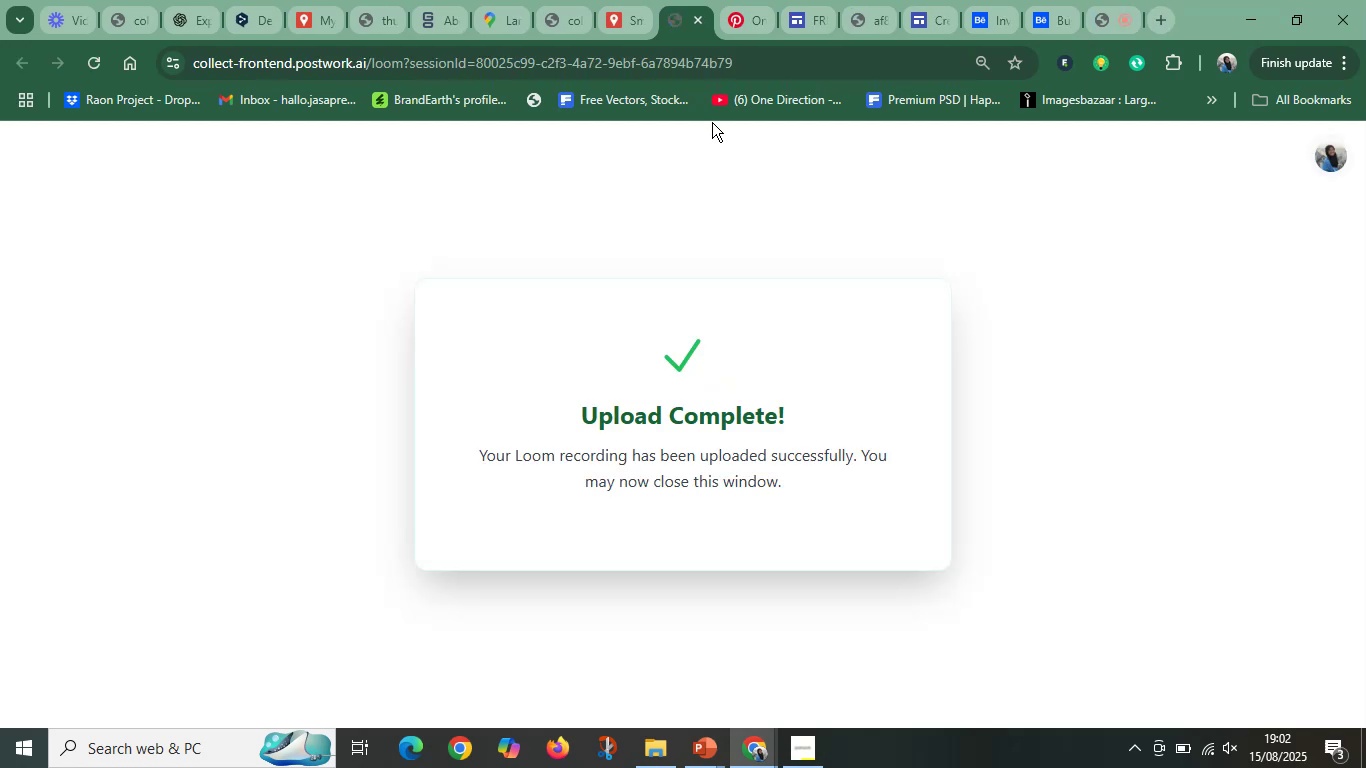 
left_click([1140, 283])
 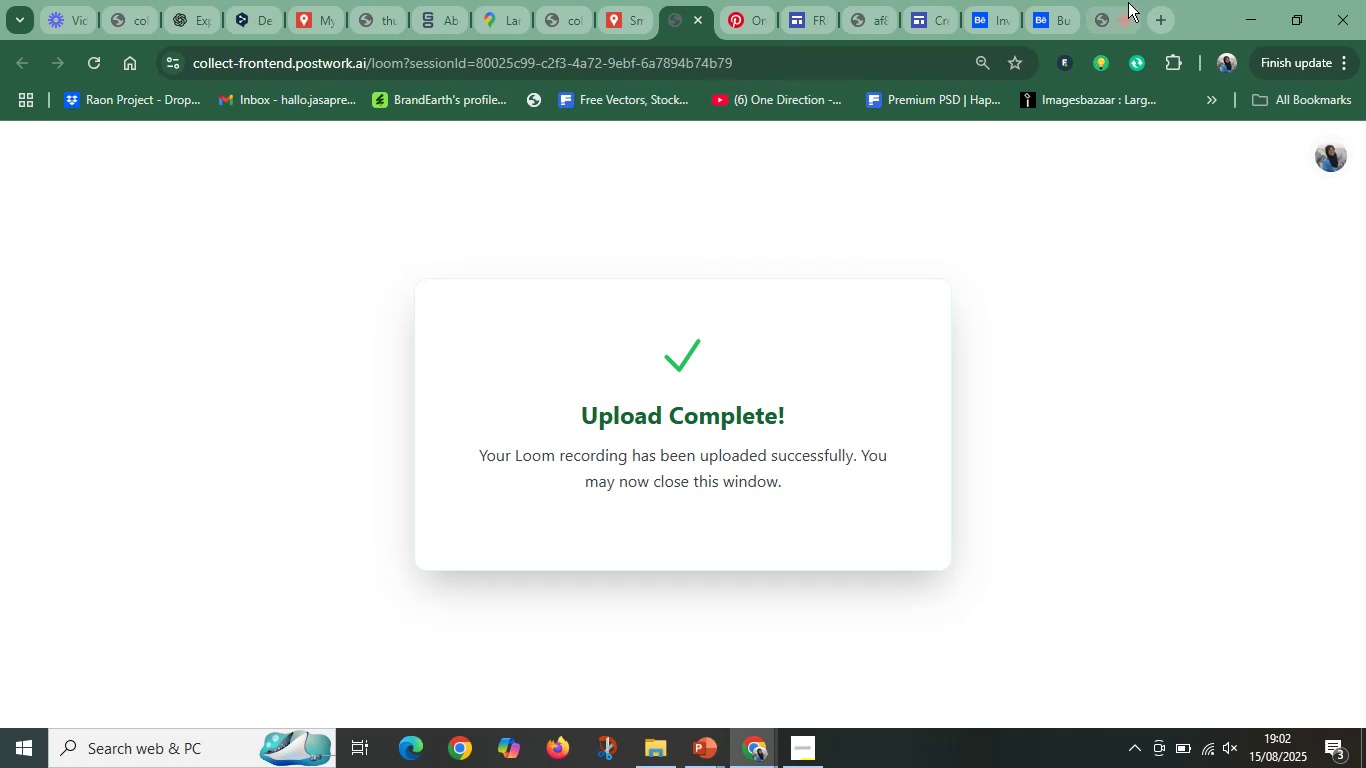 
left_click([1109, 10])
 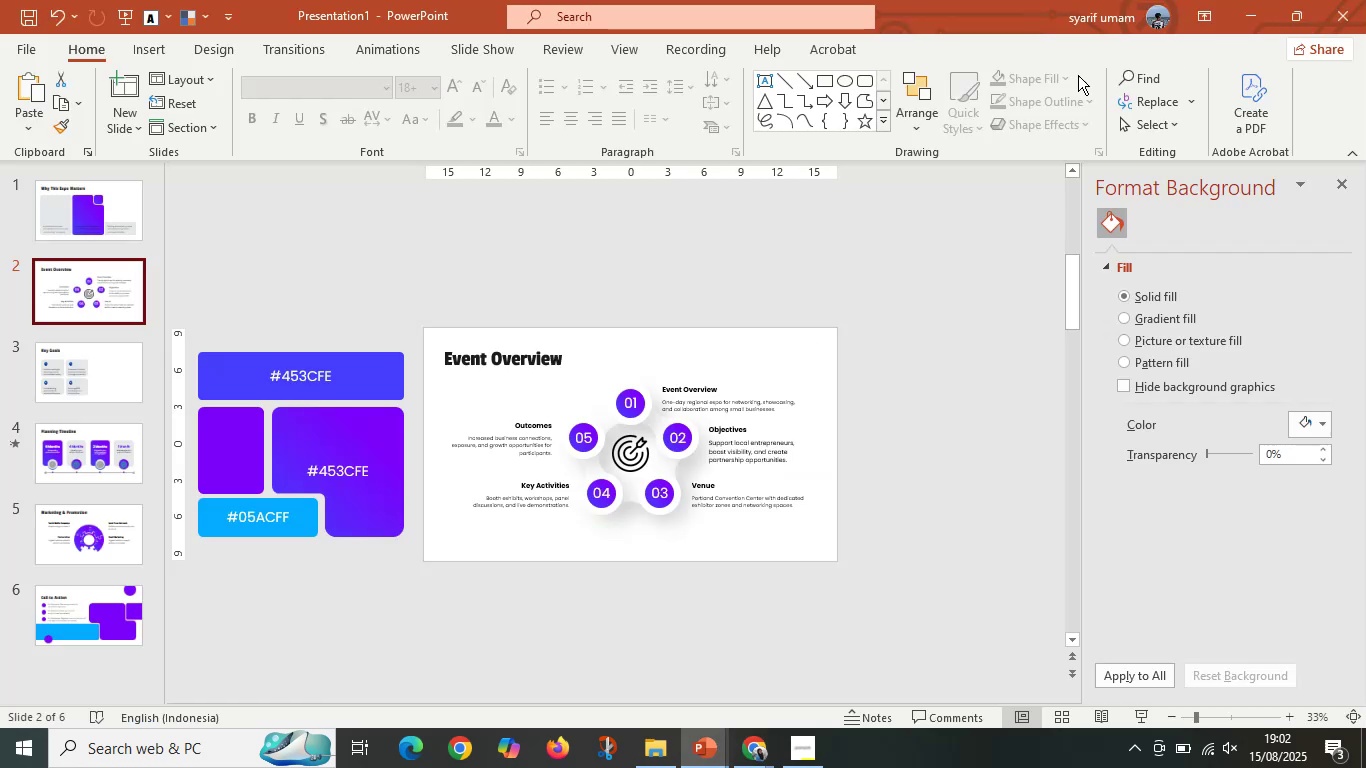 
left_click([706, 335])
 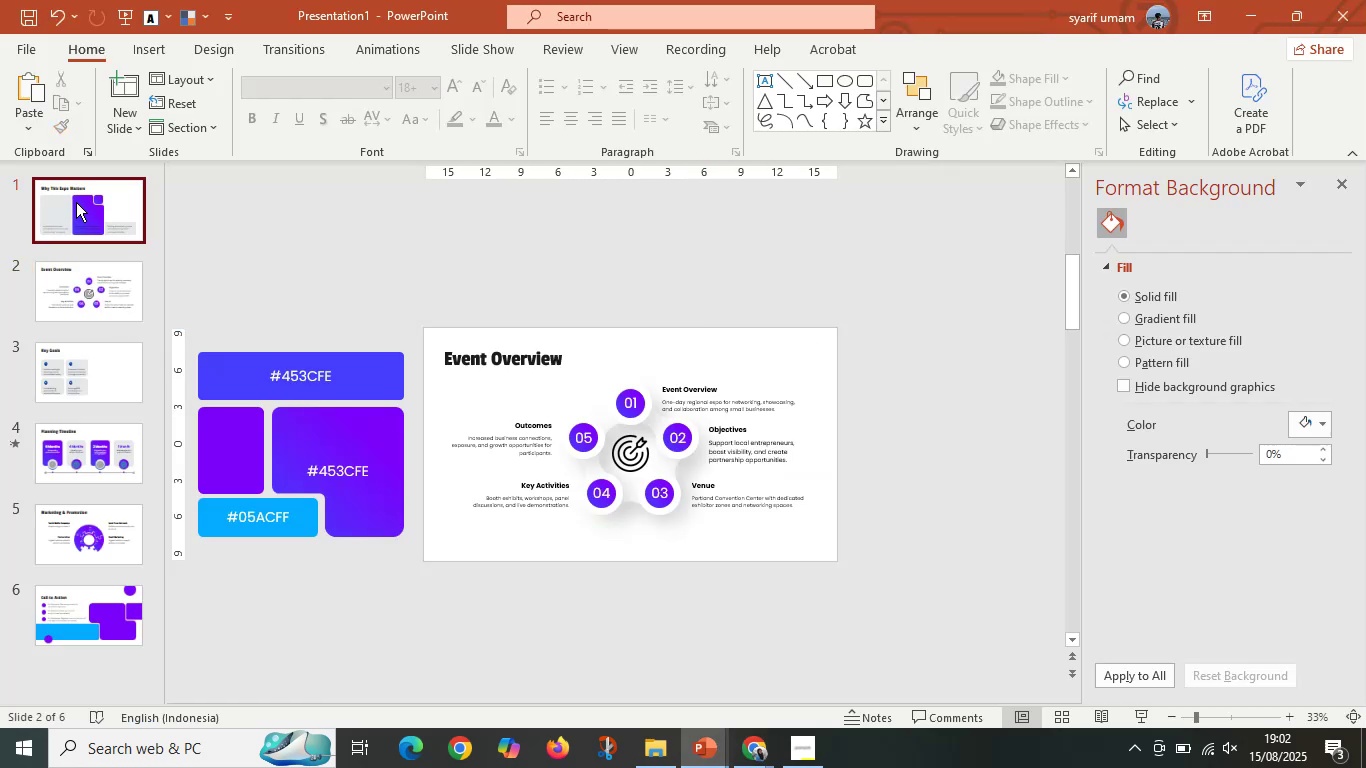 
hold_key(key=ControlLeft, duration=0.38)
scroll: coordinate [904, 435], scroll_direction: up, amount: 1.0
 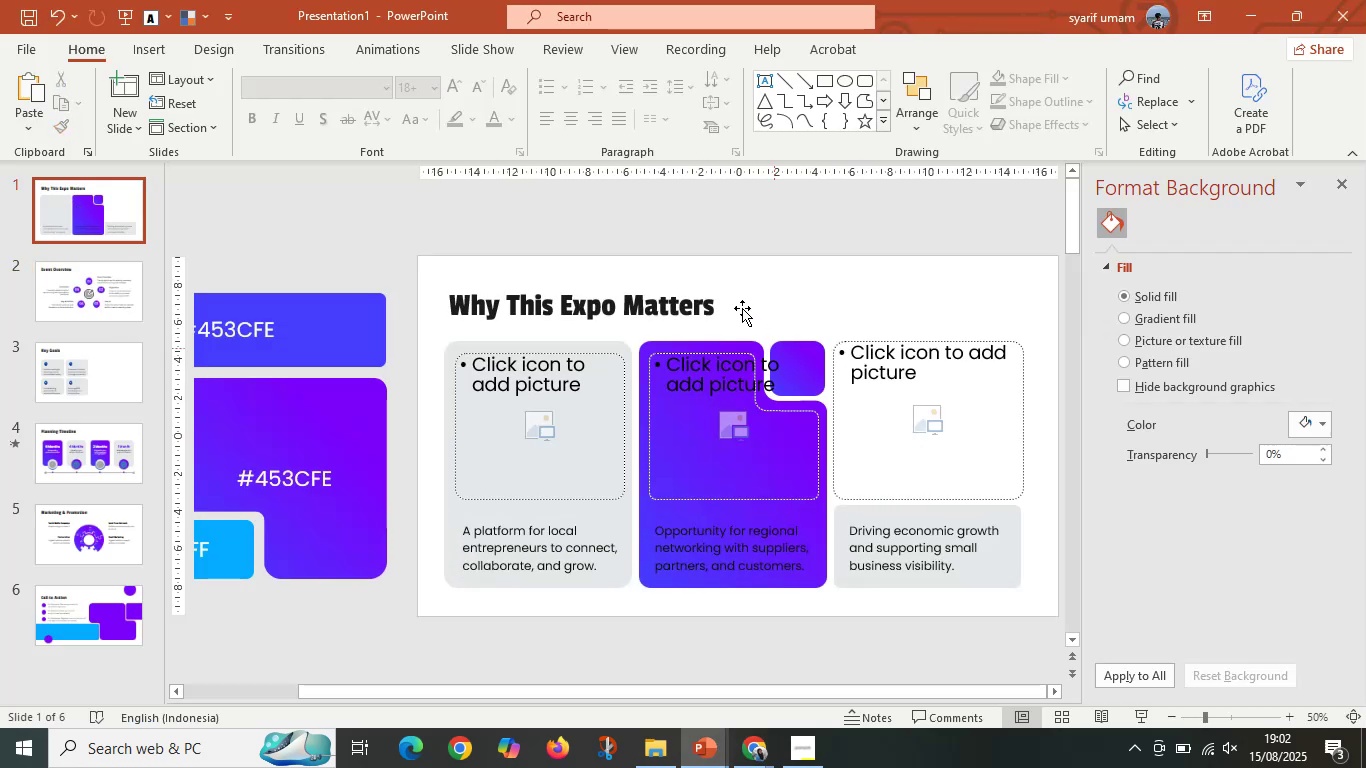 
left_click([757, 271])
 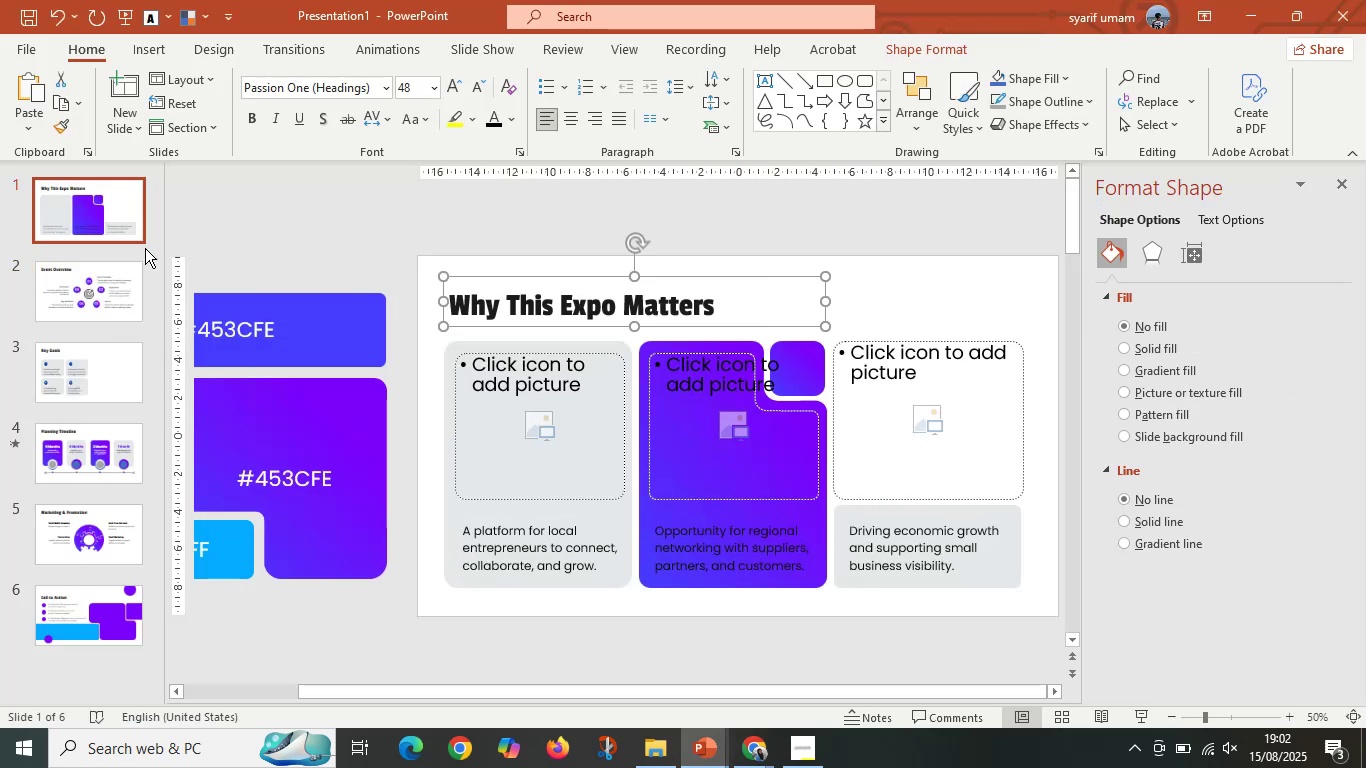 
left_click([223, 197])
 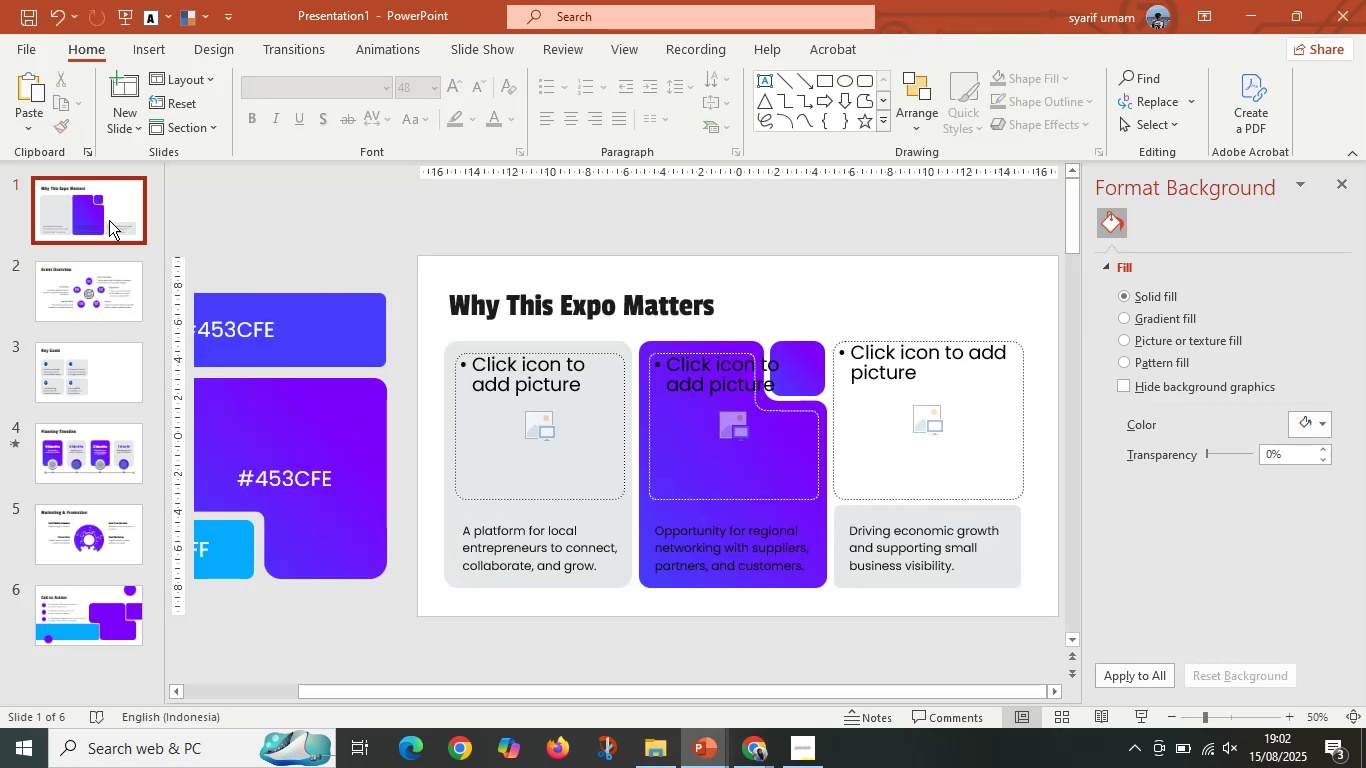 
left_click([109, 220])
 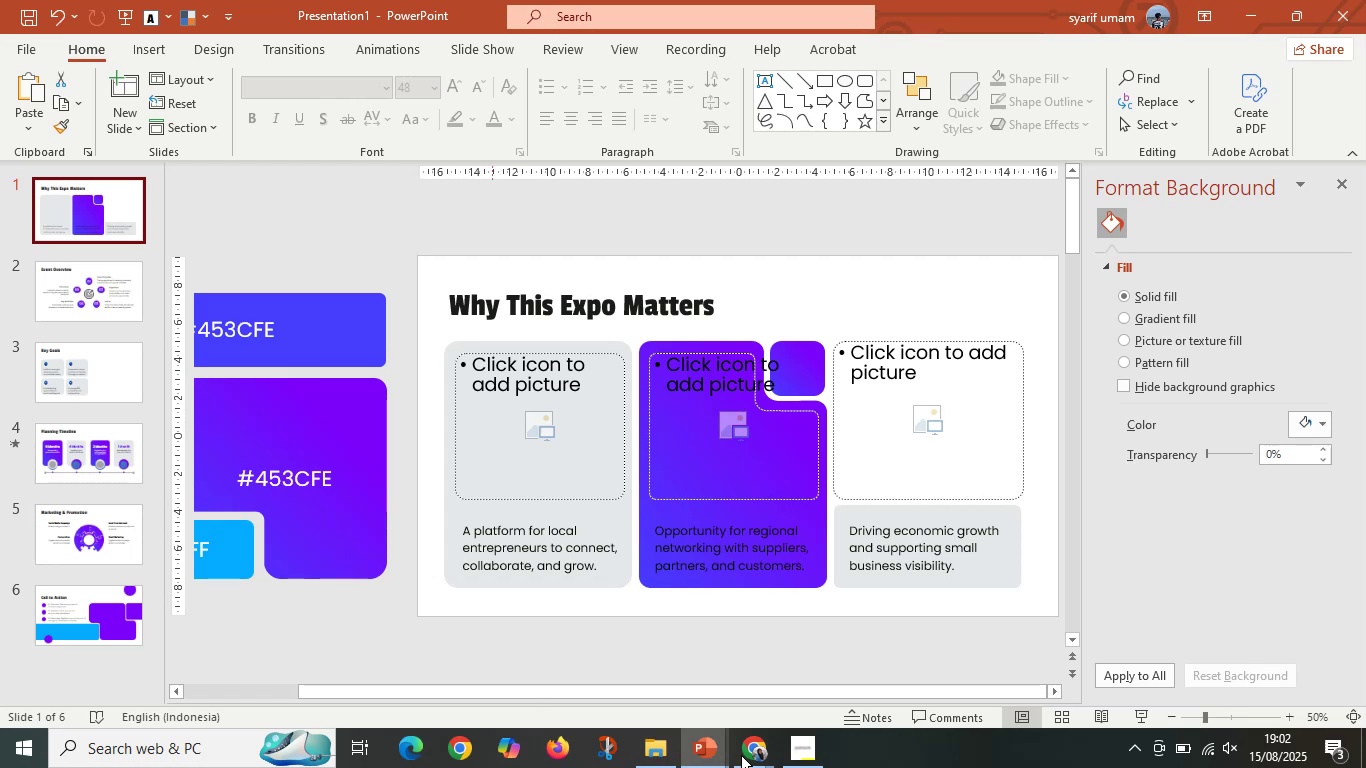 
left_click([760, 758])
 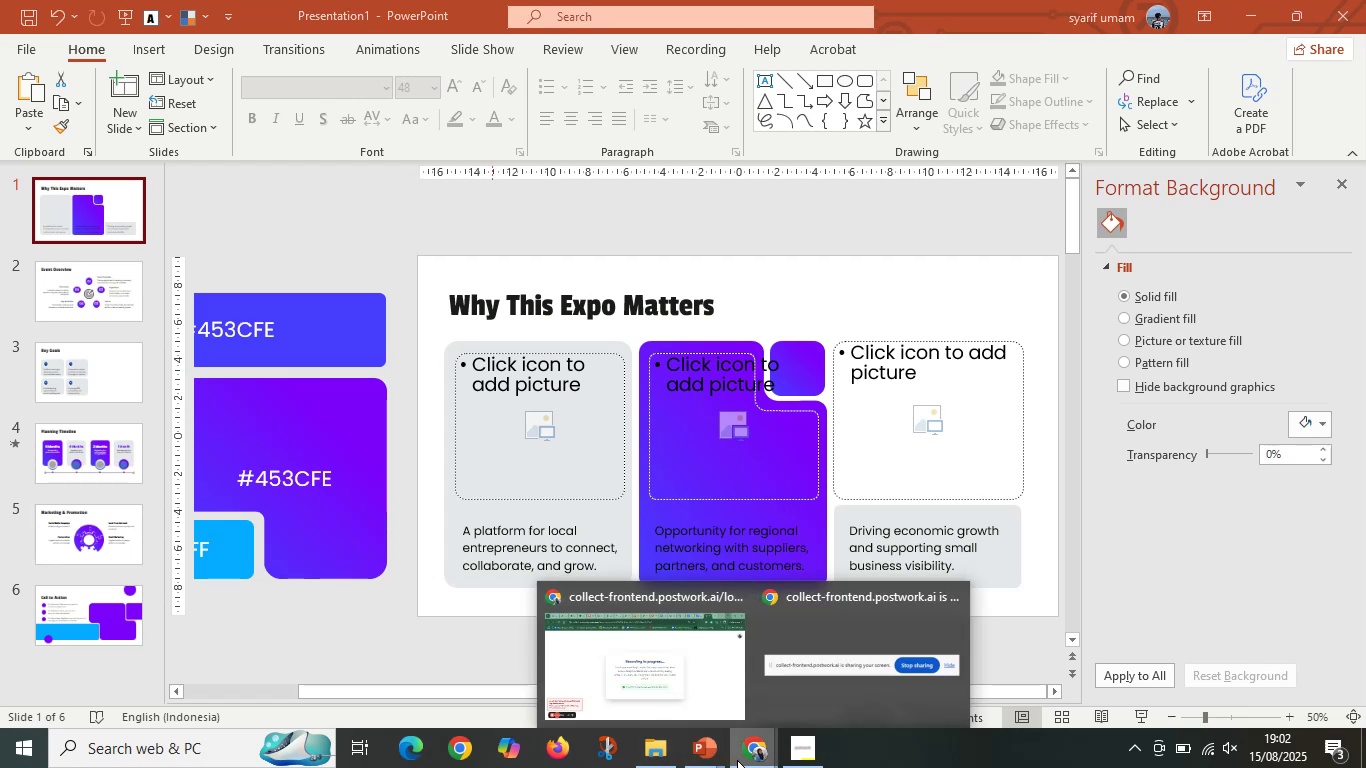 
left_click([719, 759])
 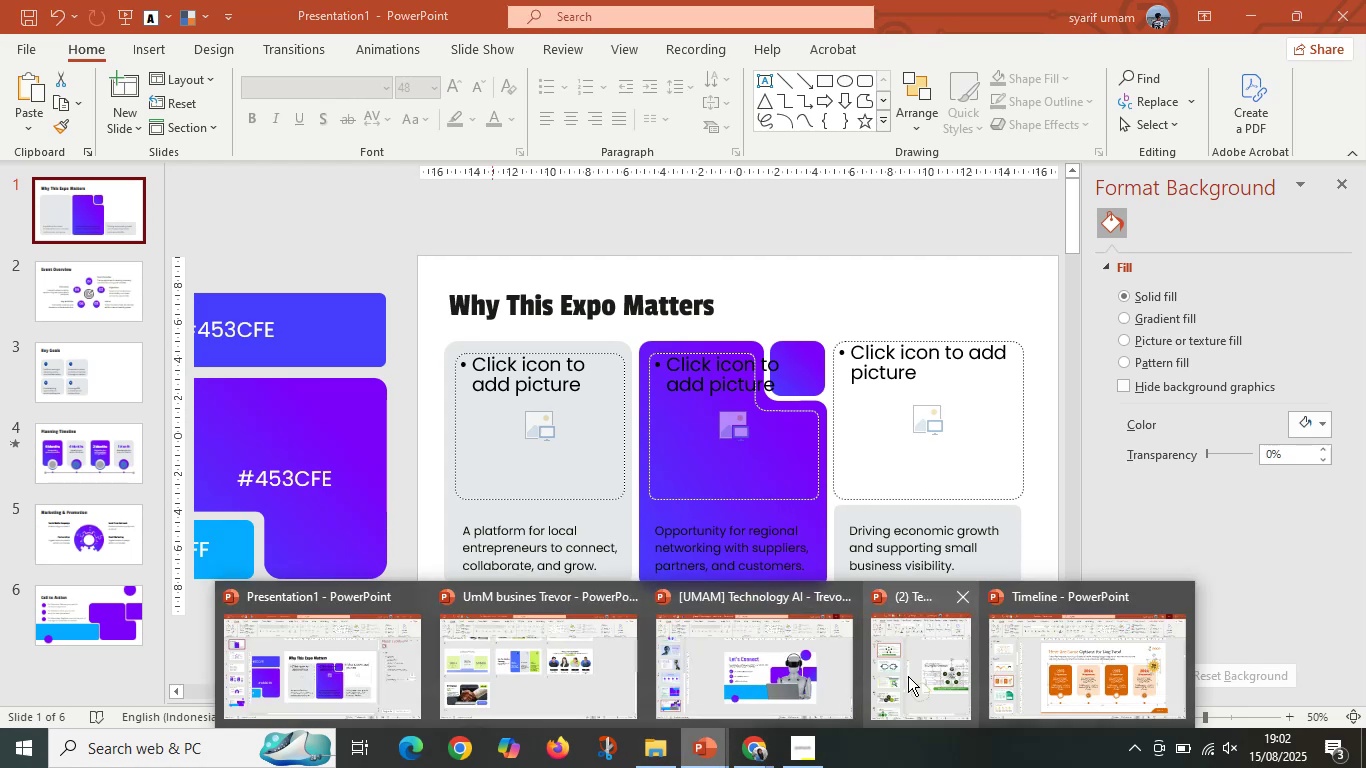 
left_click([926, 674])
 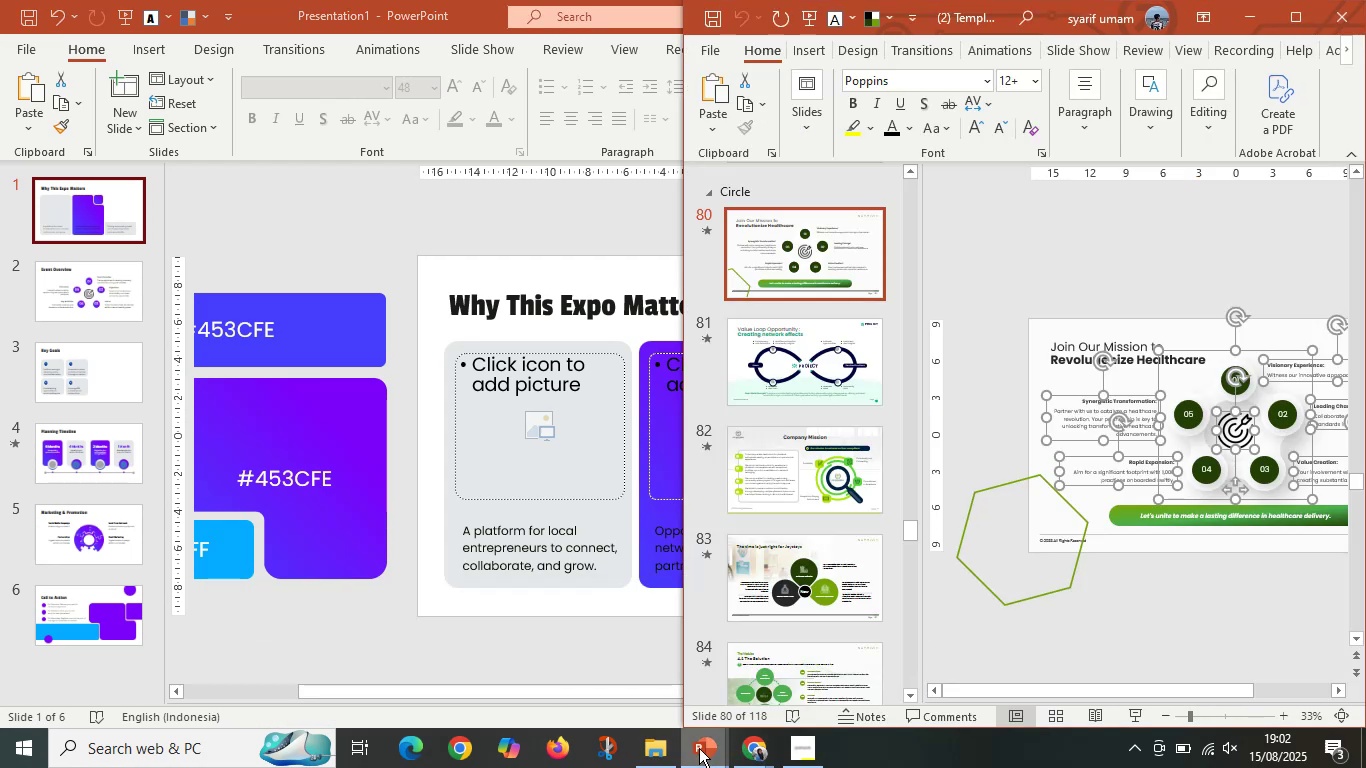 
left_click([705, 750])
 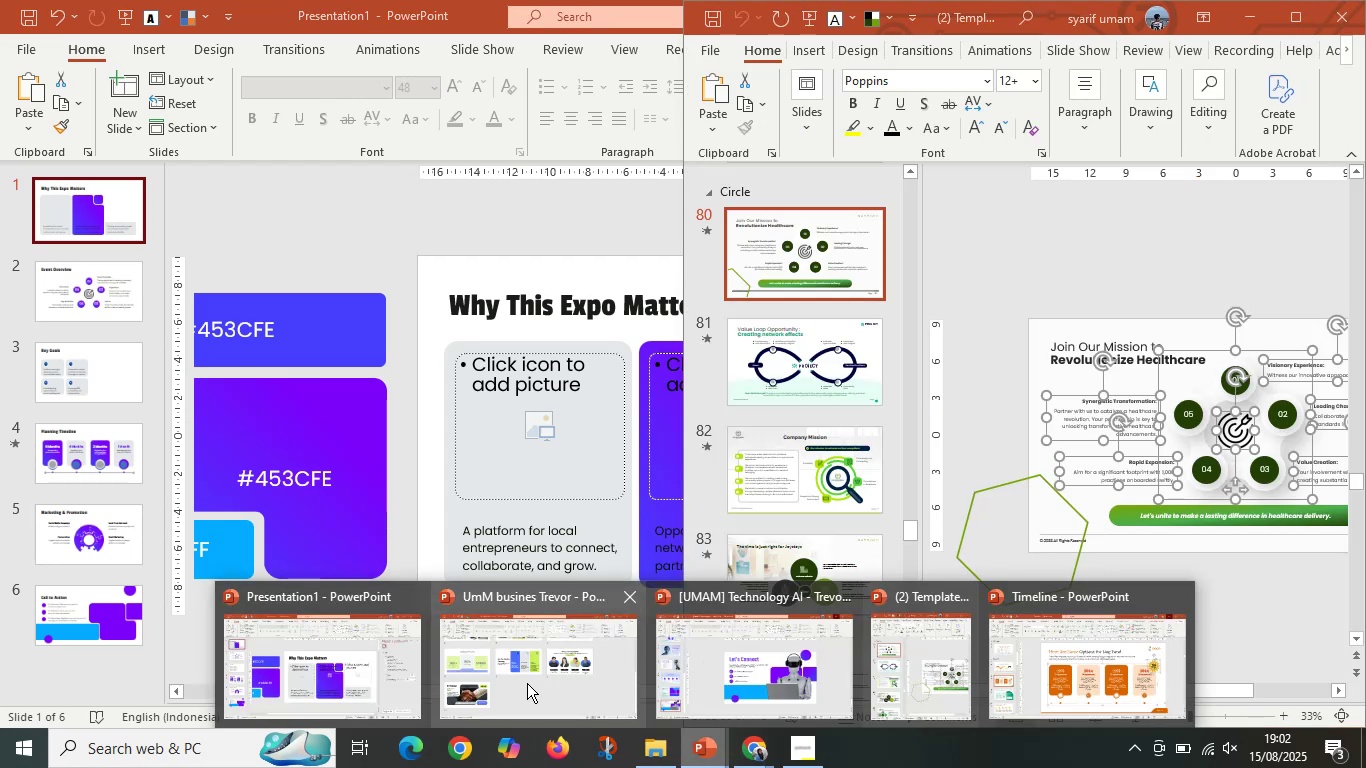 
left_click([527, 683])
 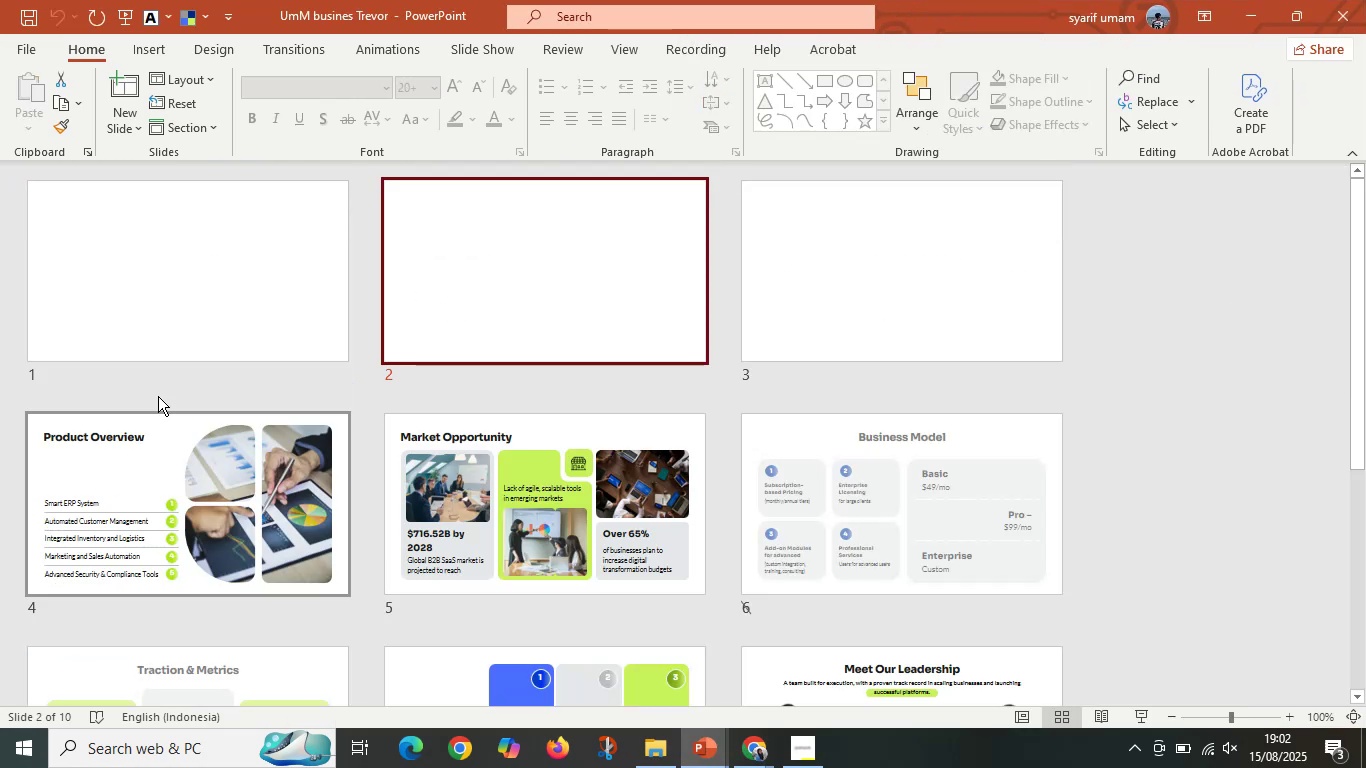 
scroll: coordinate [148, 385], scroll_direction: up, amount: 13.0
 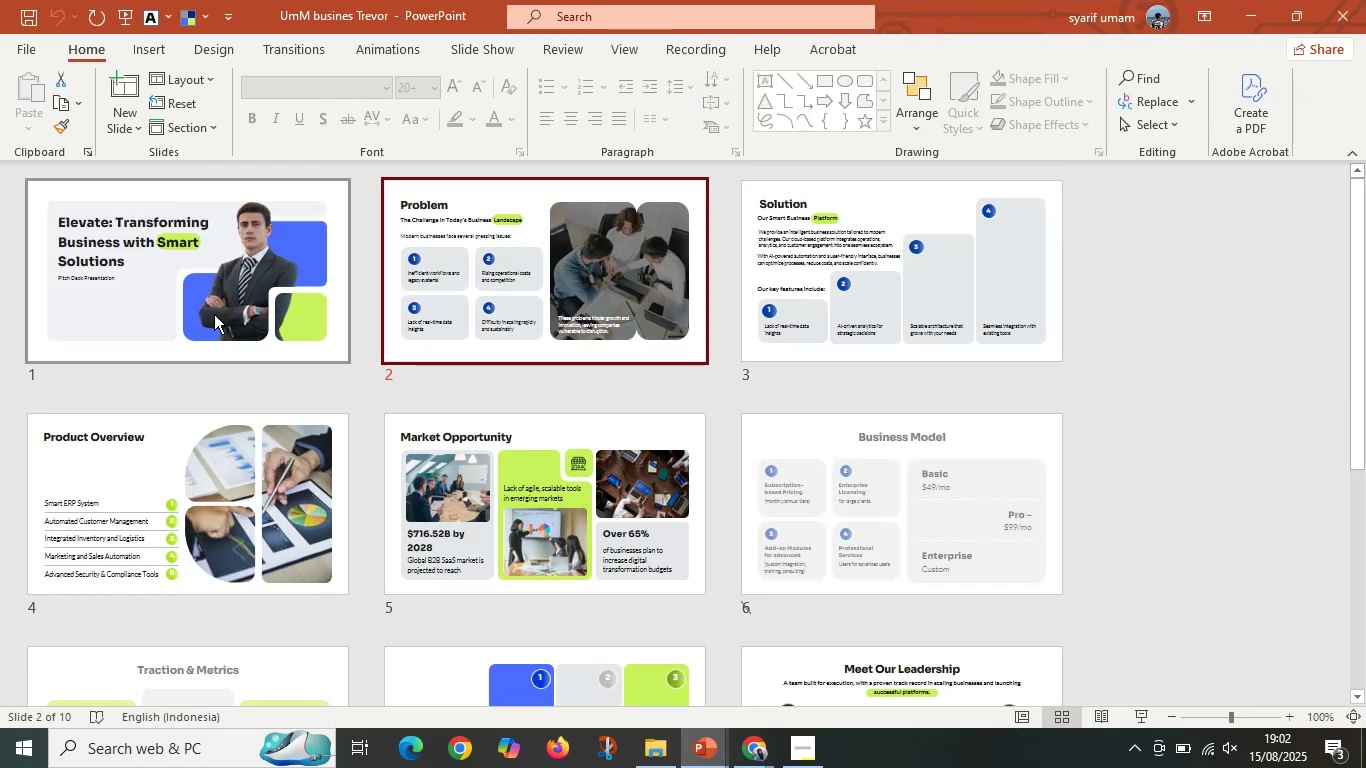 
left_click([214, 314])
 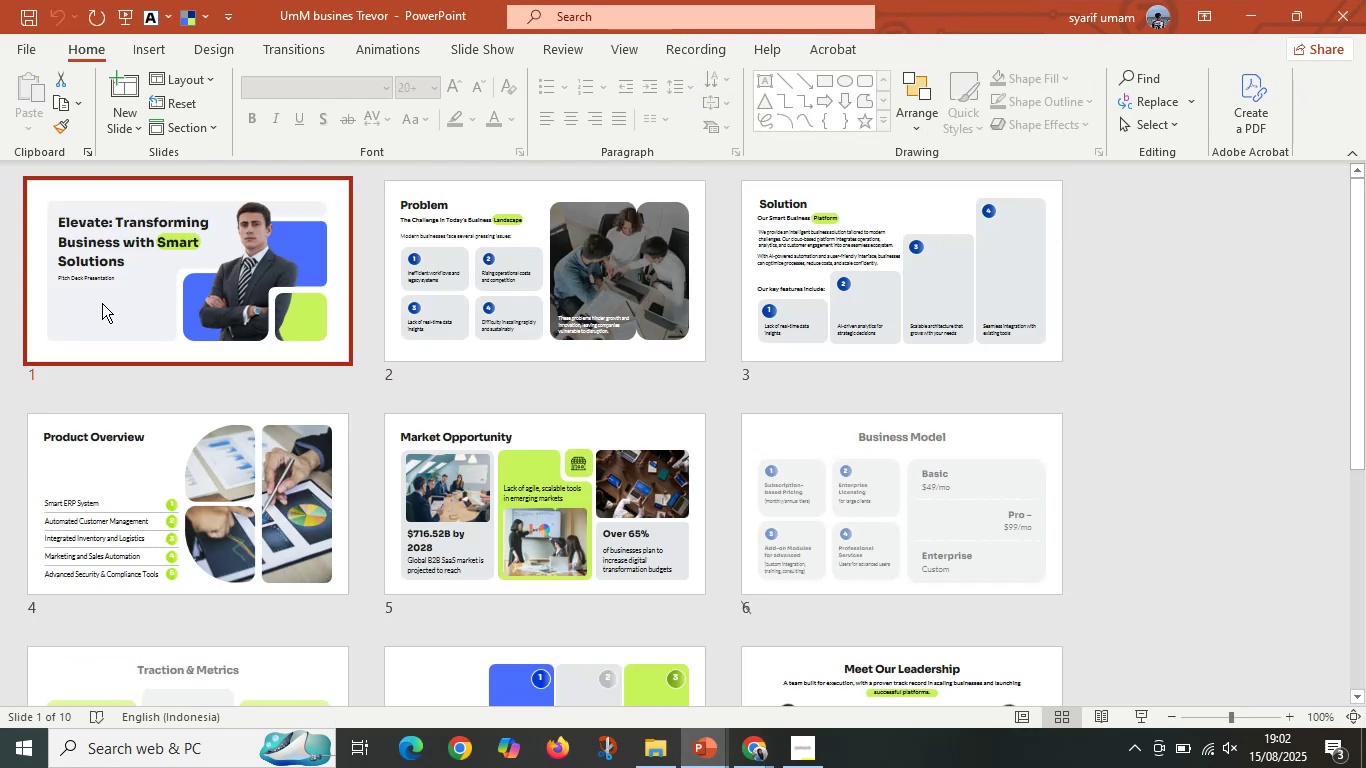 
left_click([111, 302])
 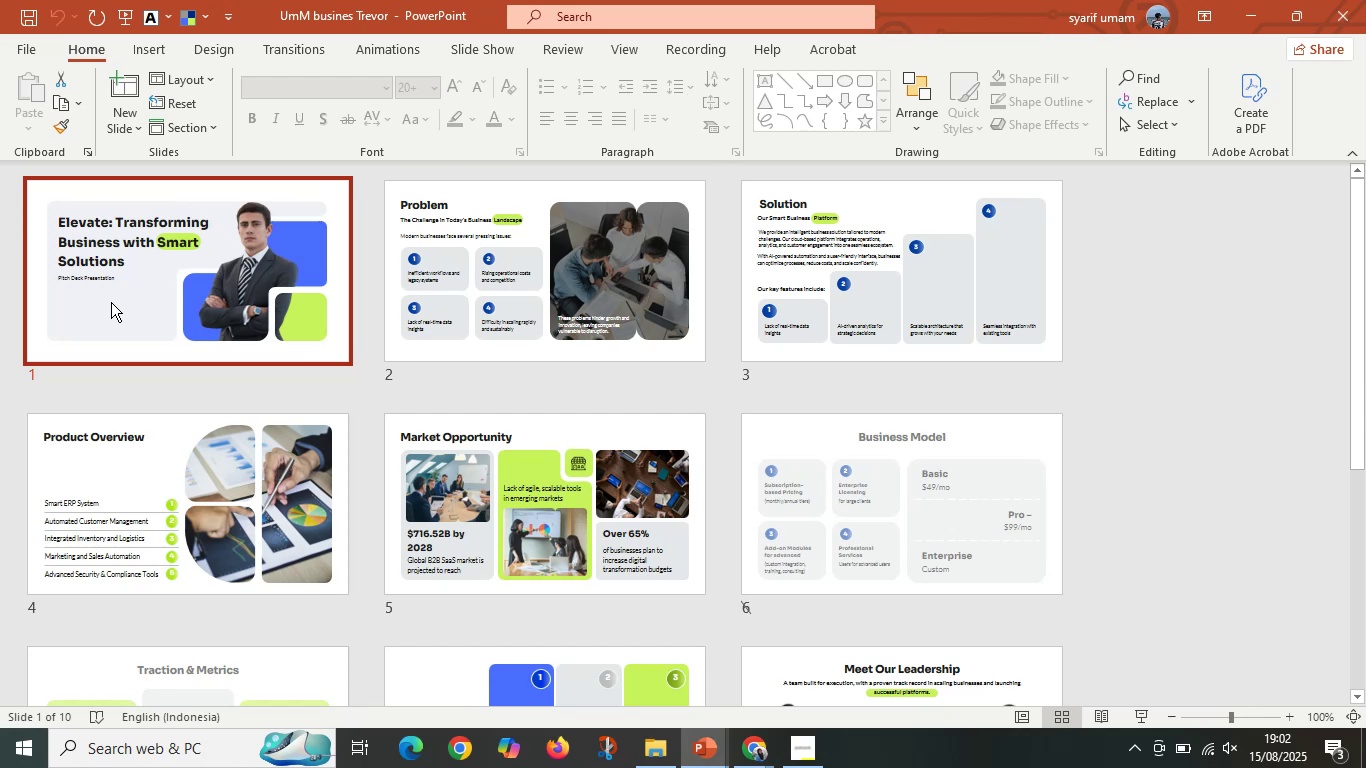 
key(Control+C)
 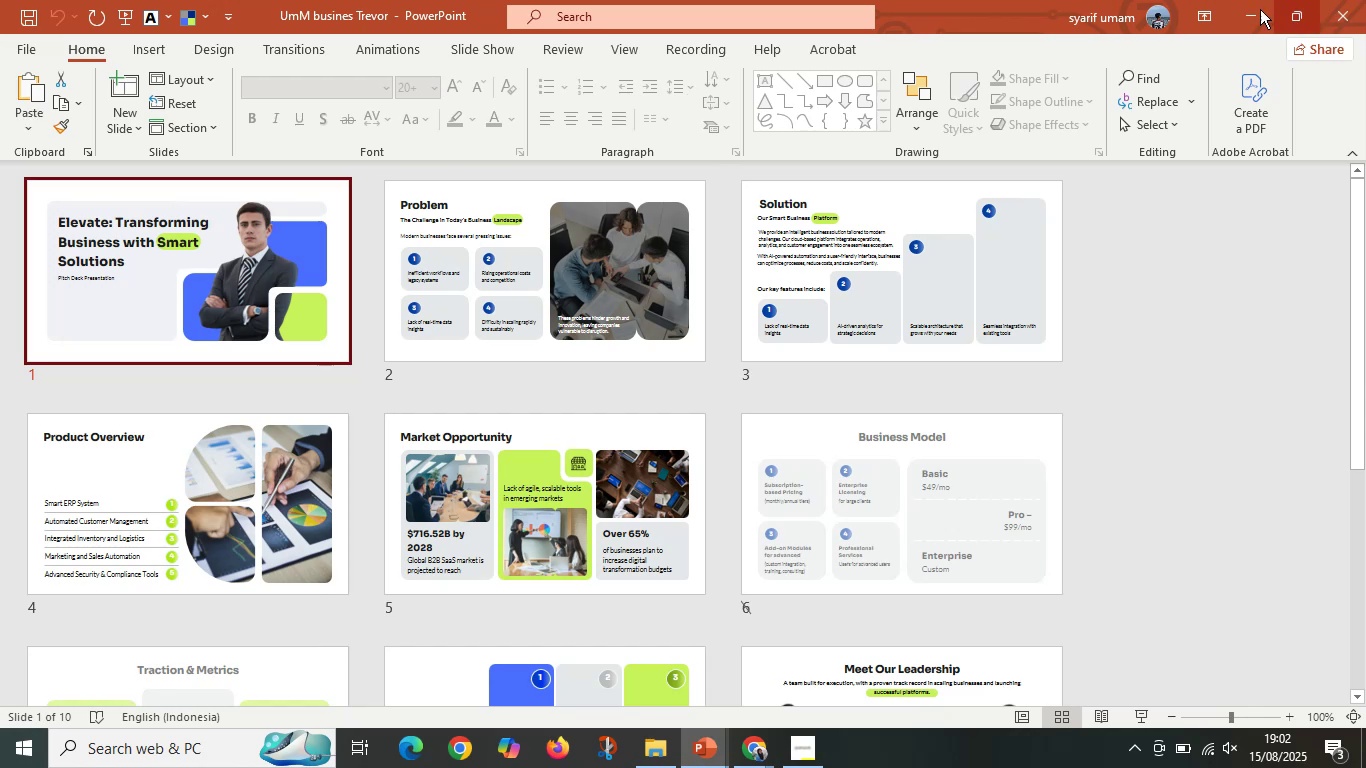 
left_click([1243, 12])
 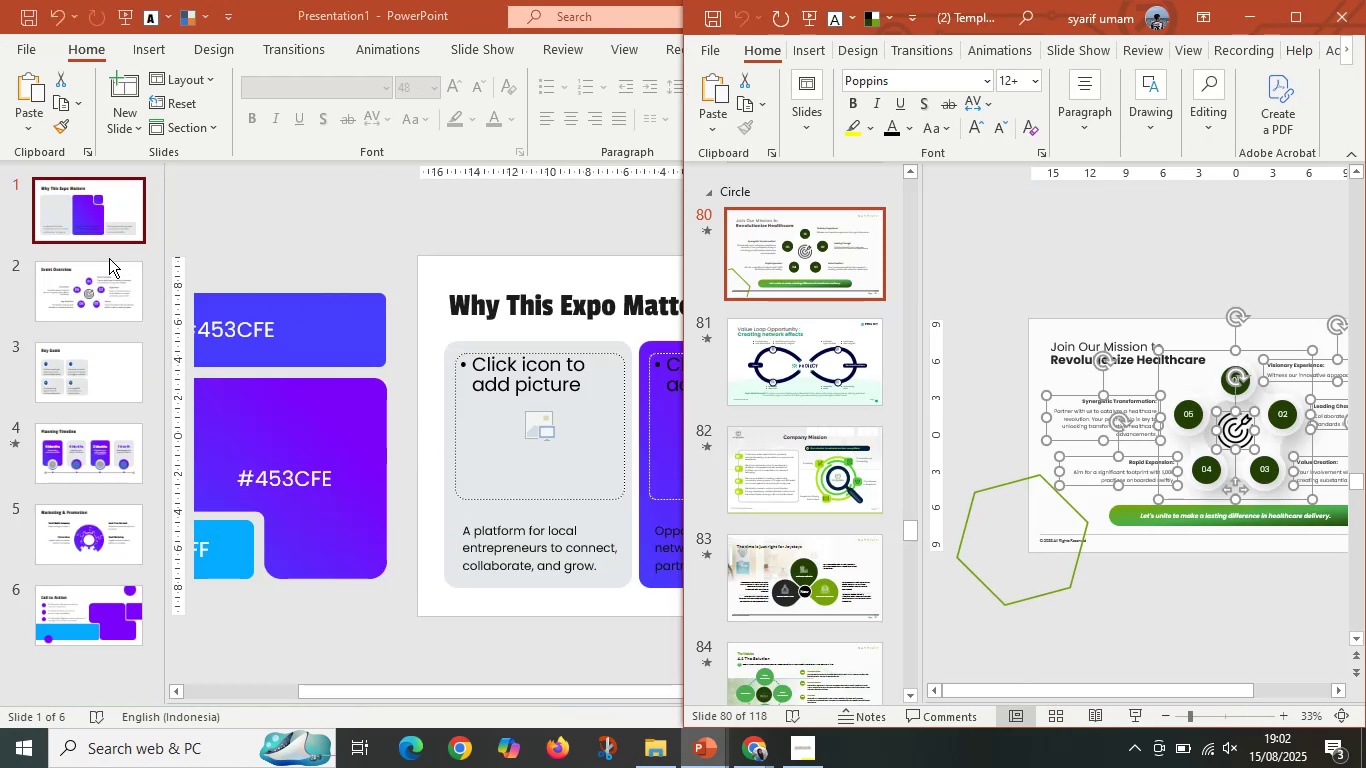 
left_click([108, 257])
 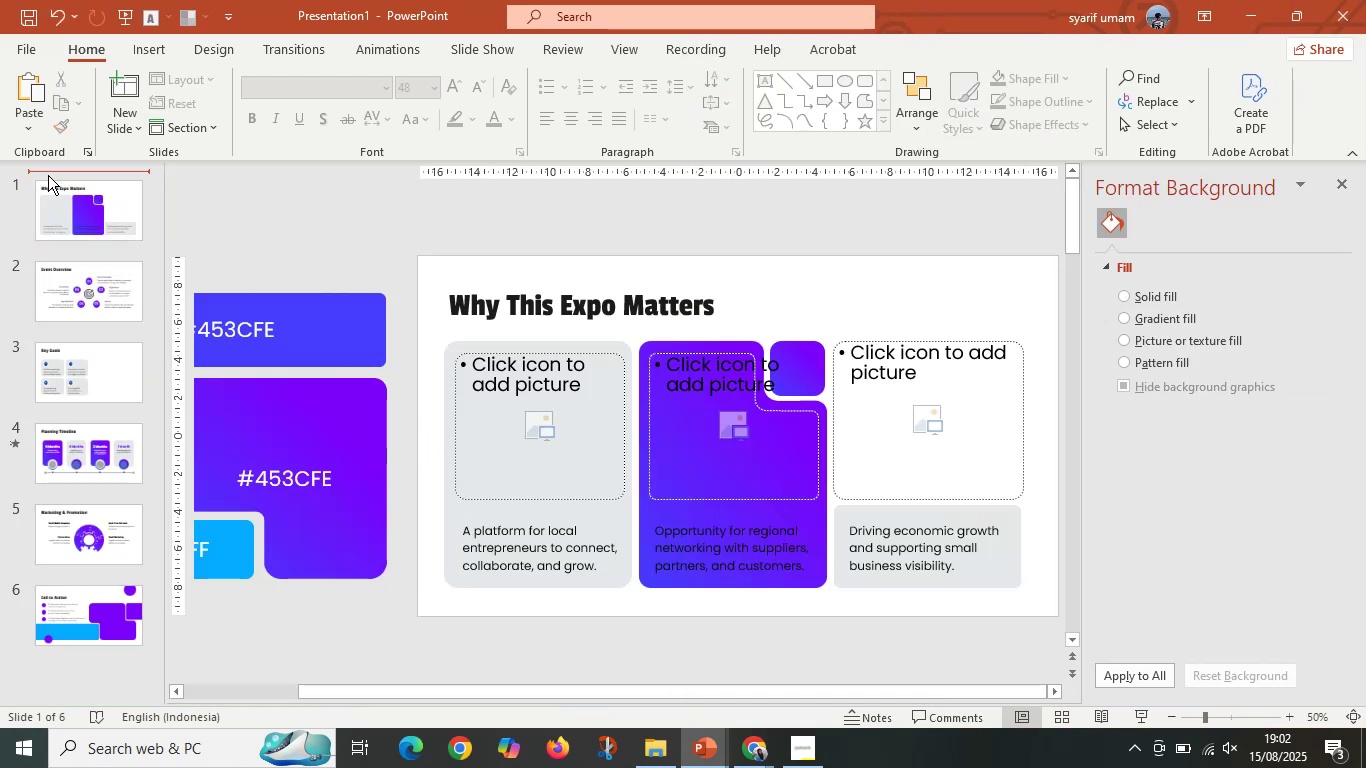 
right_click([48, 175])
 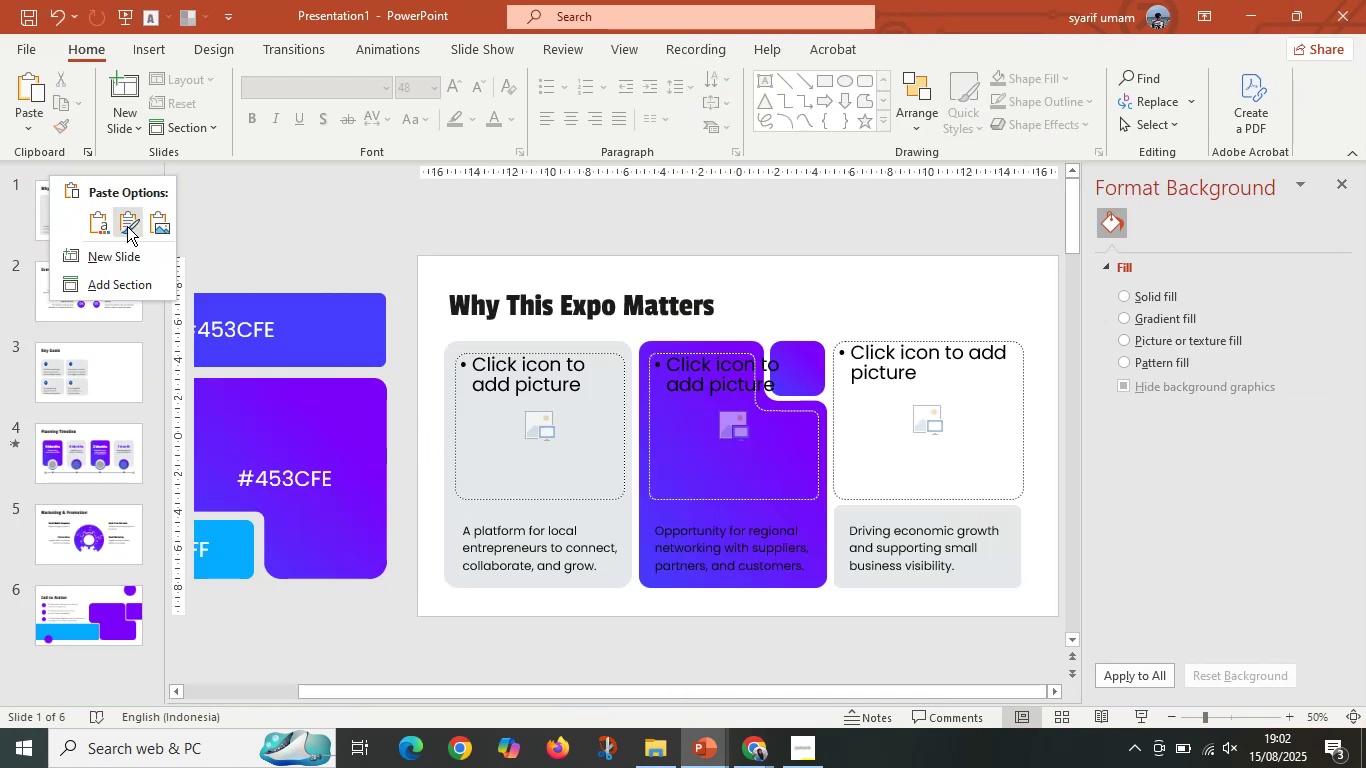 
left_click([127, 226])
 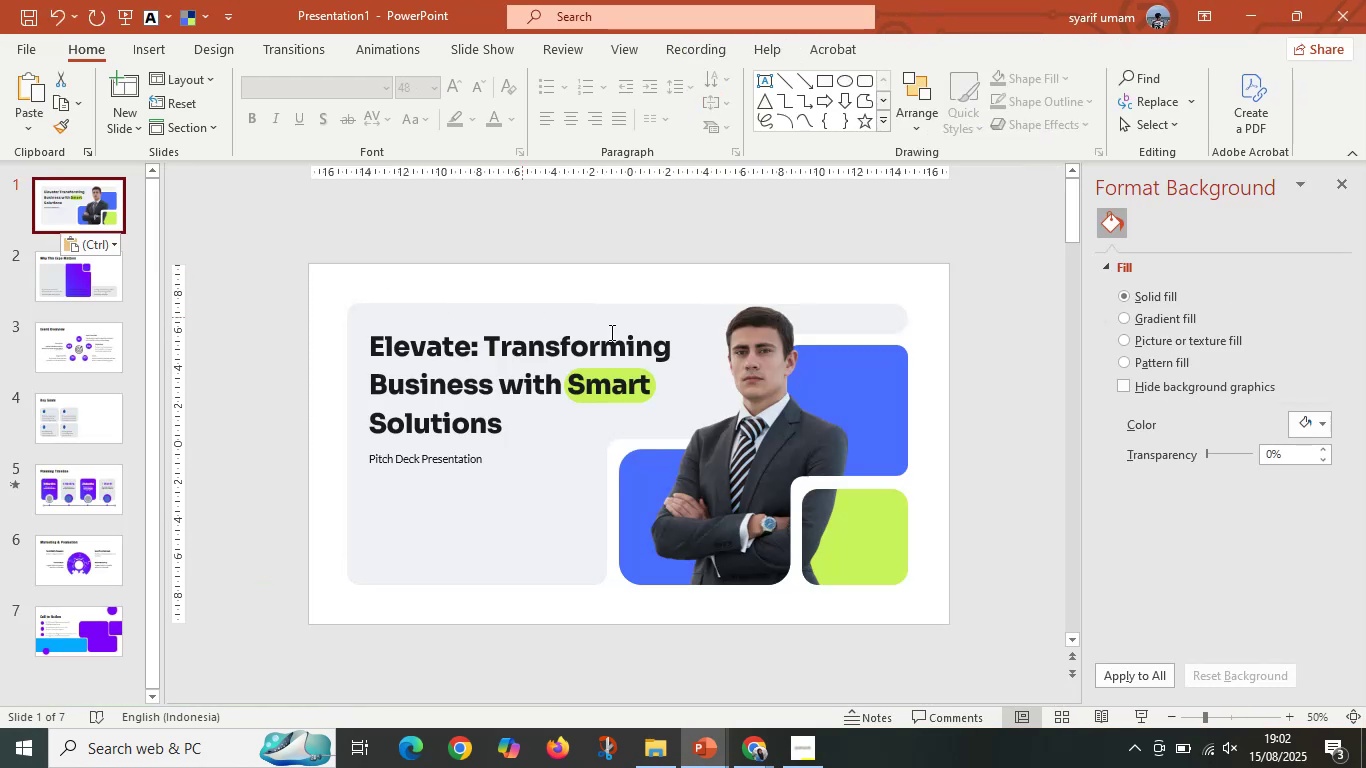 
left_click([683, 352])
 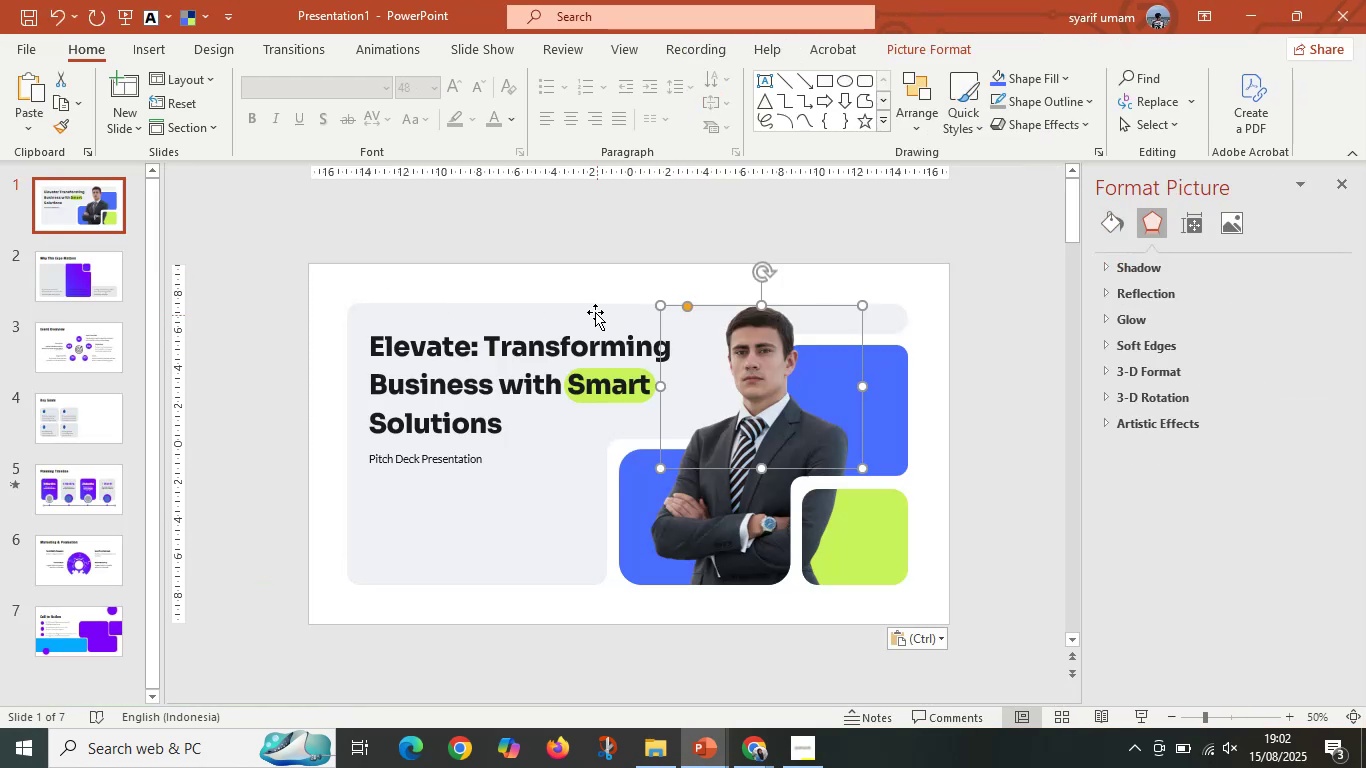 
left_click([593, 309])
 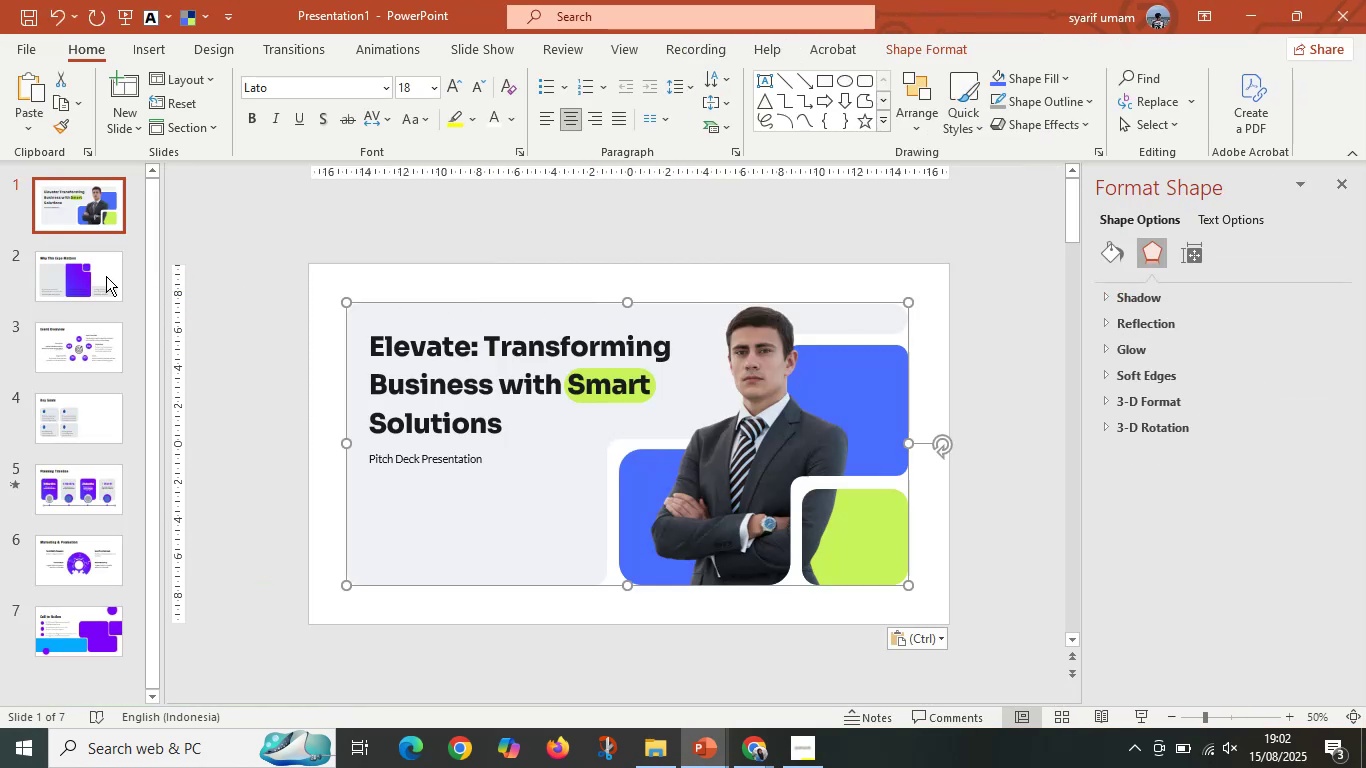 
left_click([95, 276])
 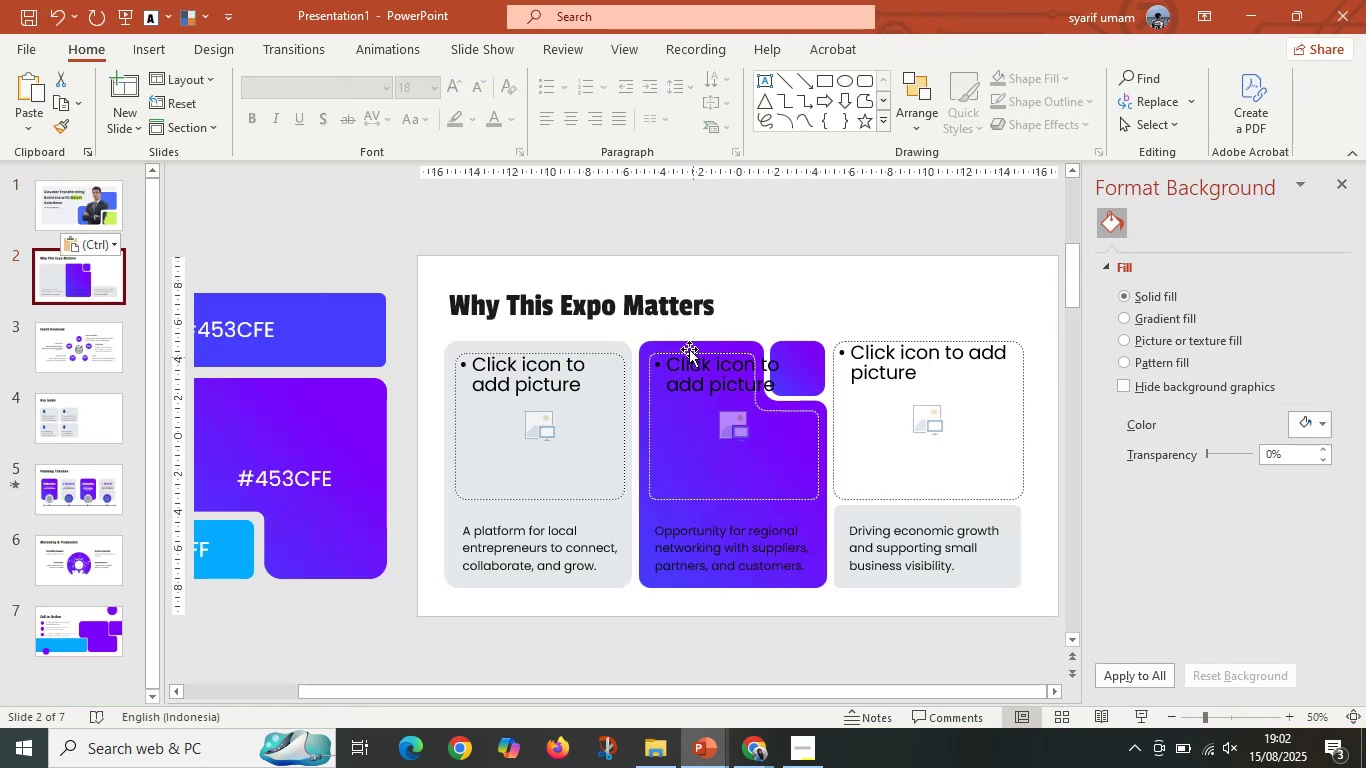 
left_click([677, 340])
 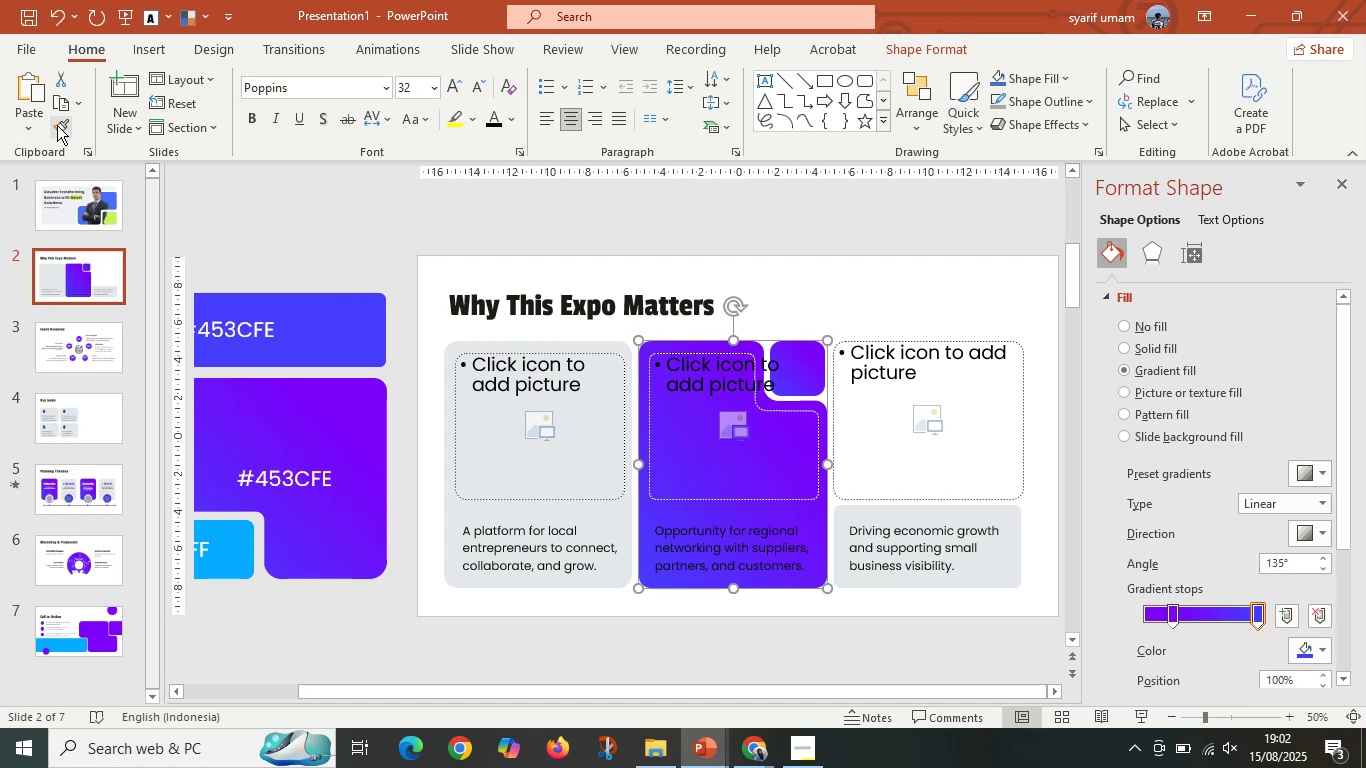 
double_click([58, 125])
 